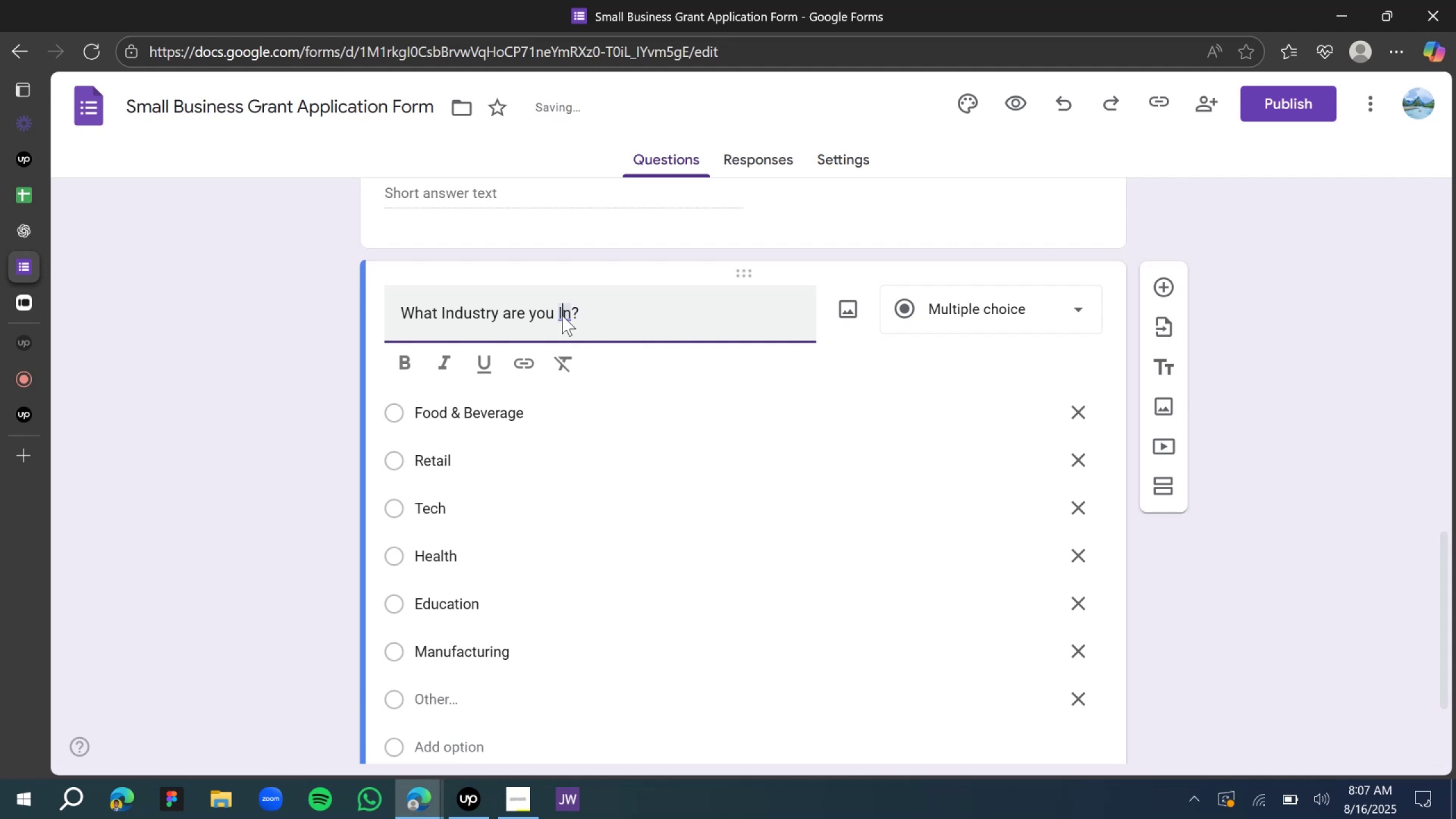 
left_click([562, 315])
 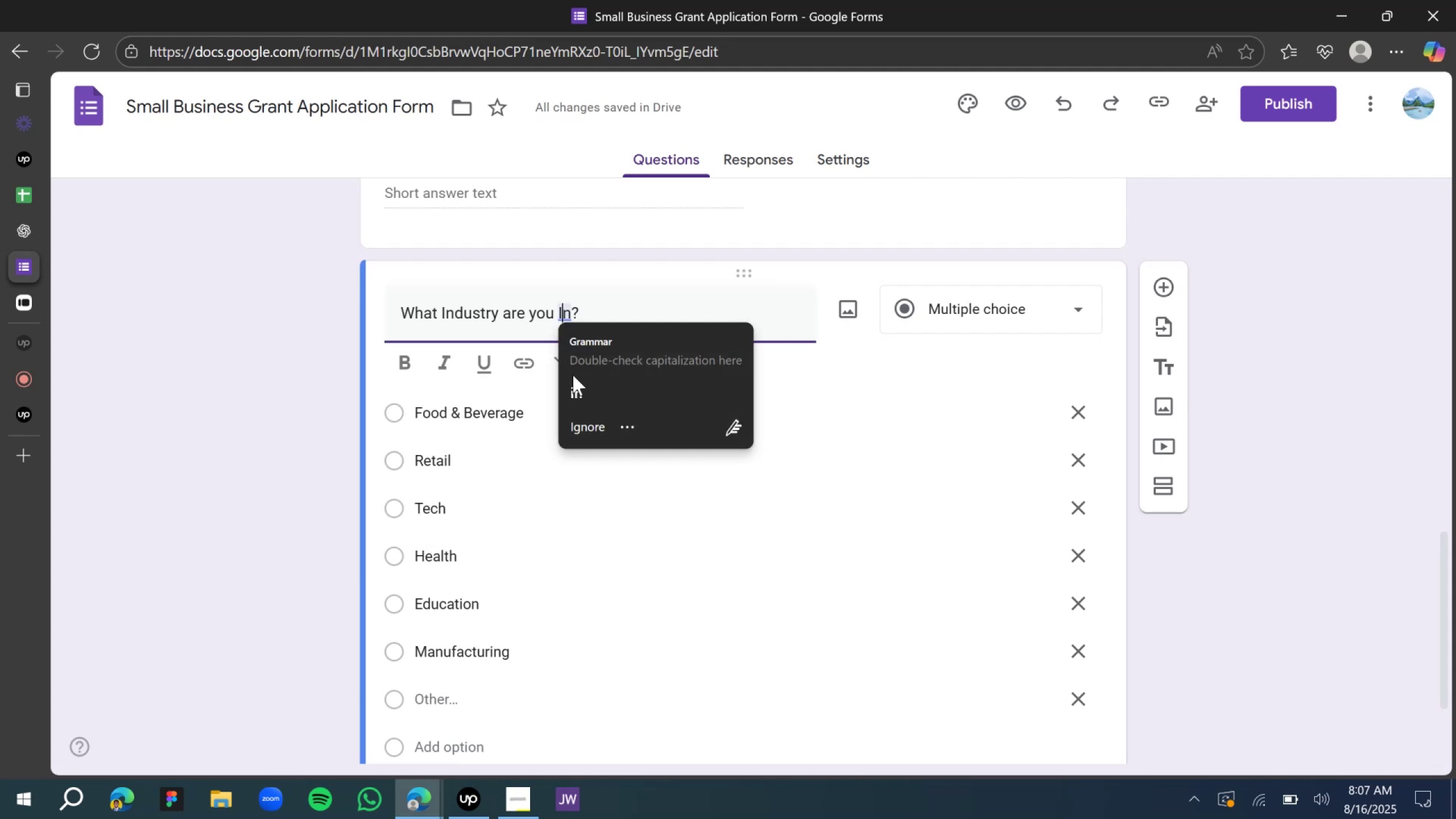 
left_click([576, 399])
 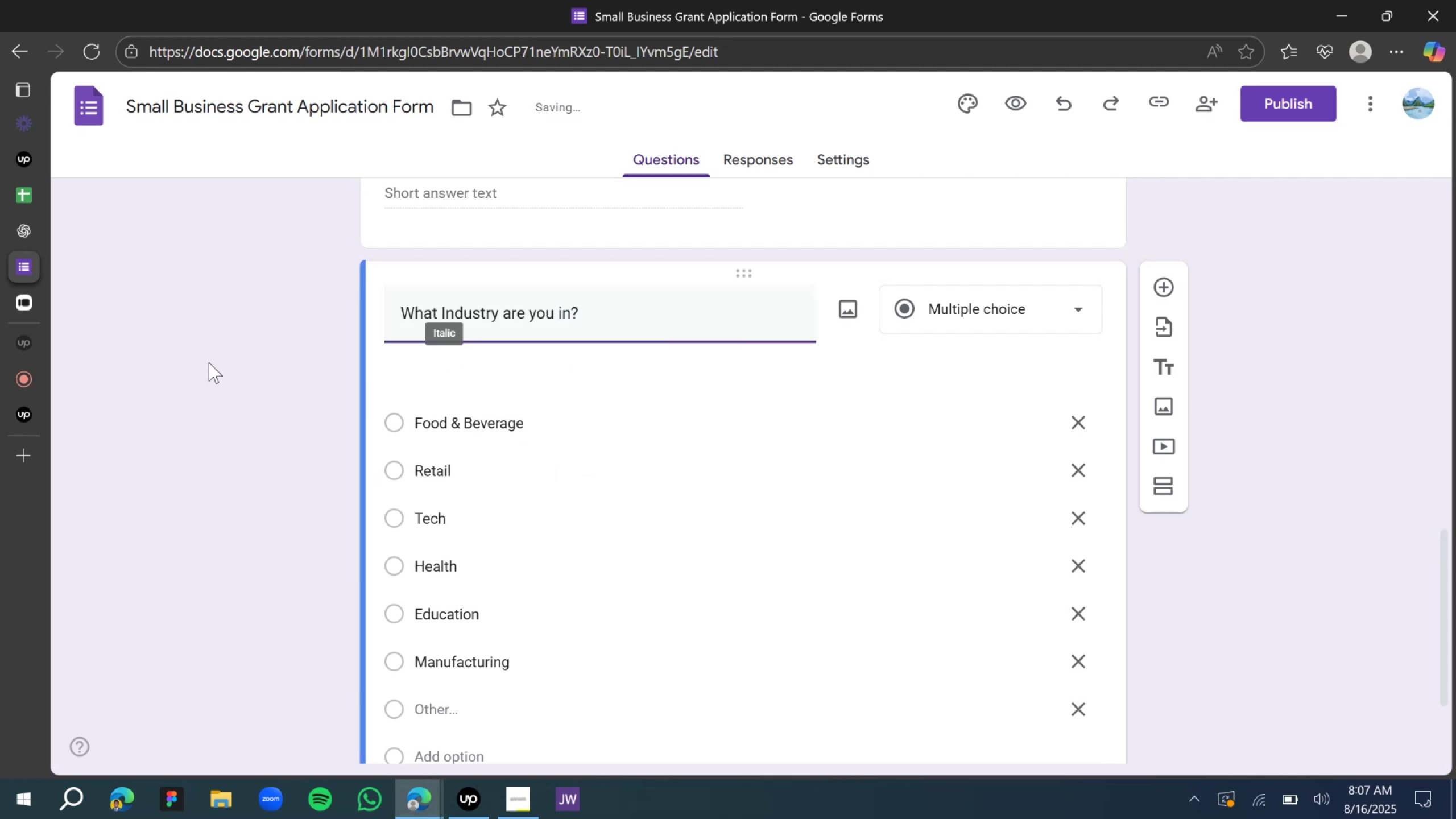 
scroll: coordinate [216, 370], scroll_direction: down, amount: 5.0
 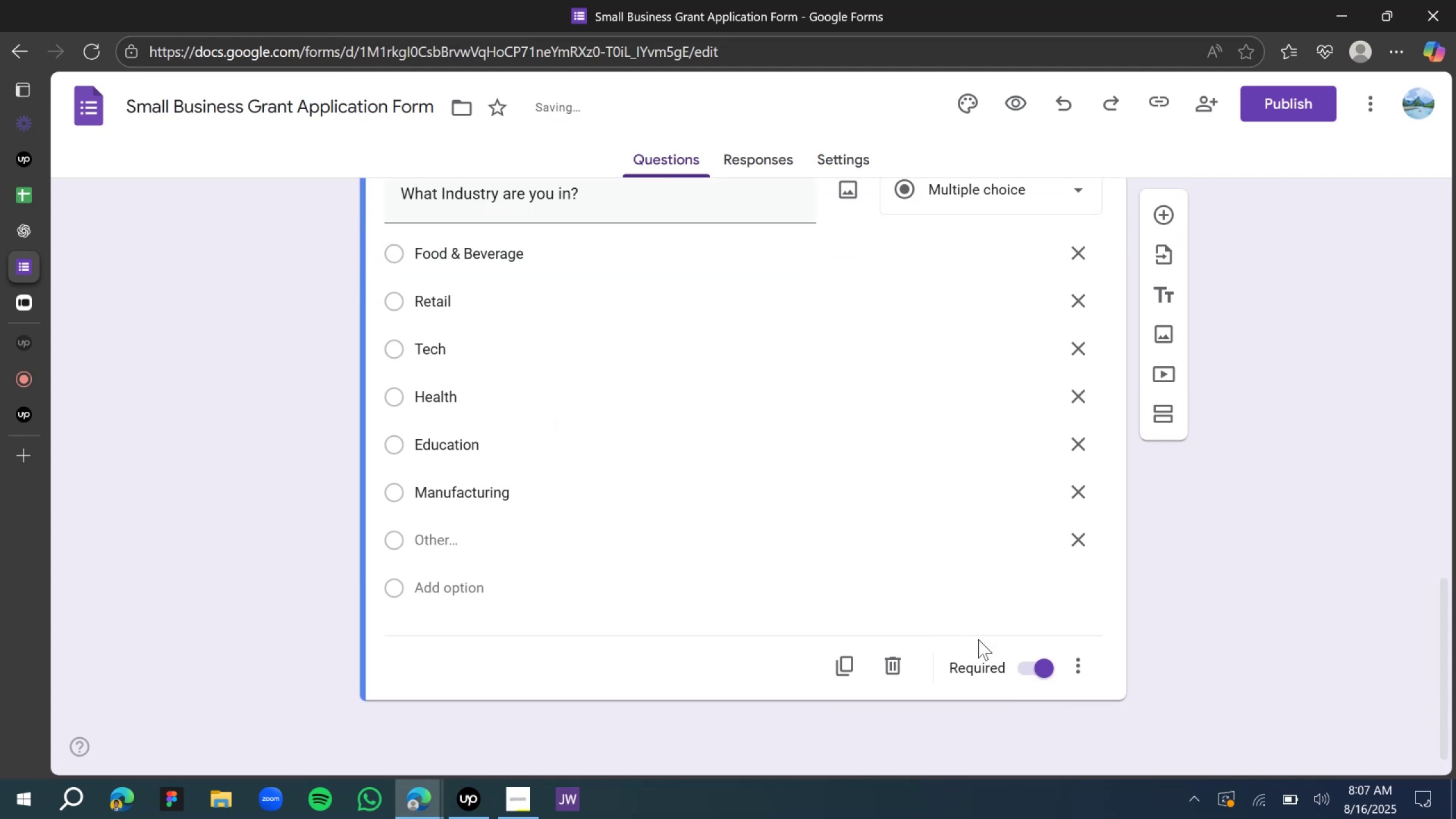 
scroll: coordinate [967, 577], scroll_direction: up, amount: 1.0
 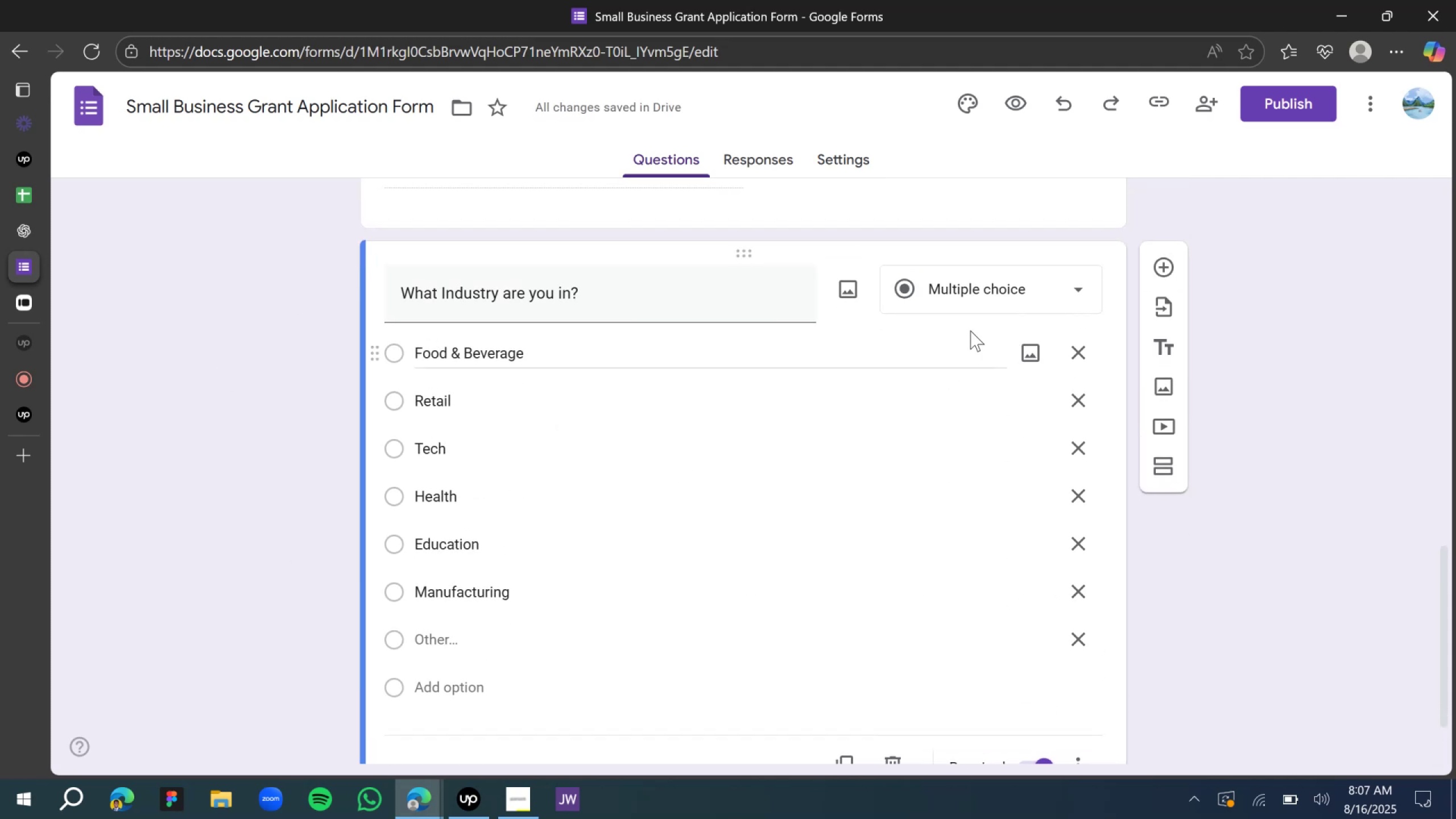 
left_click([970, 292])
 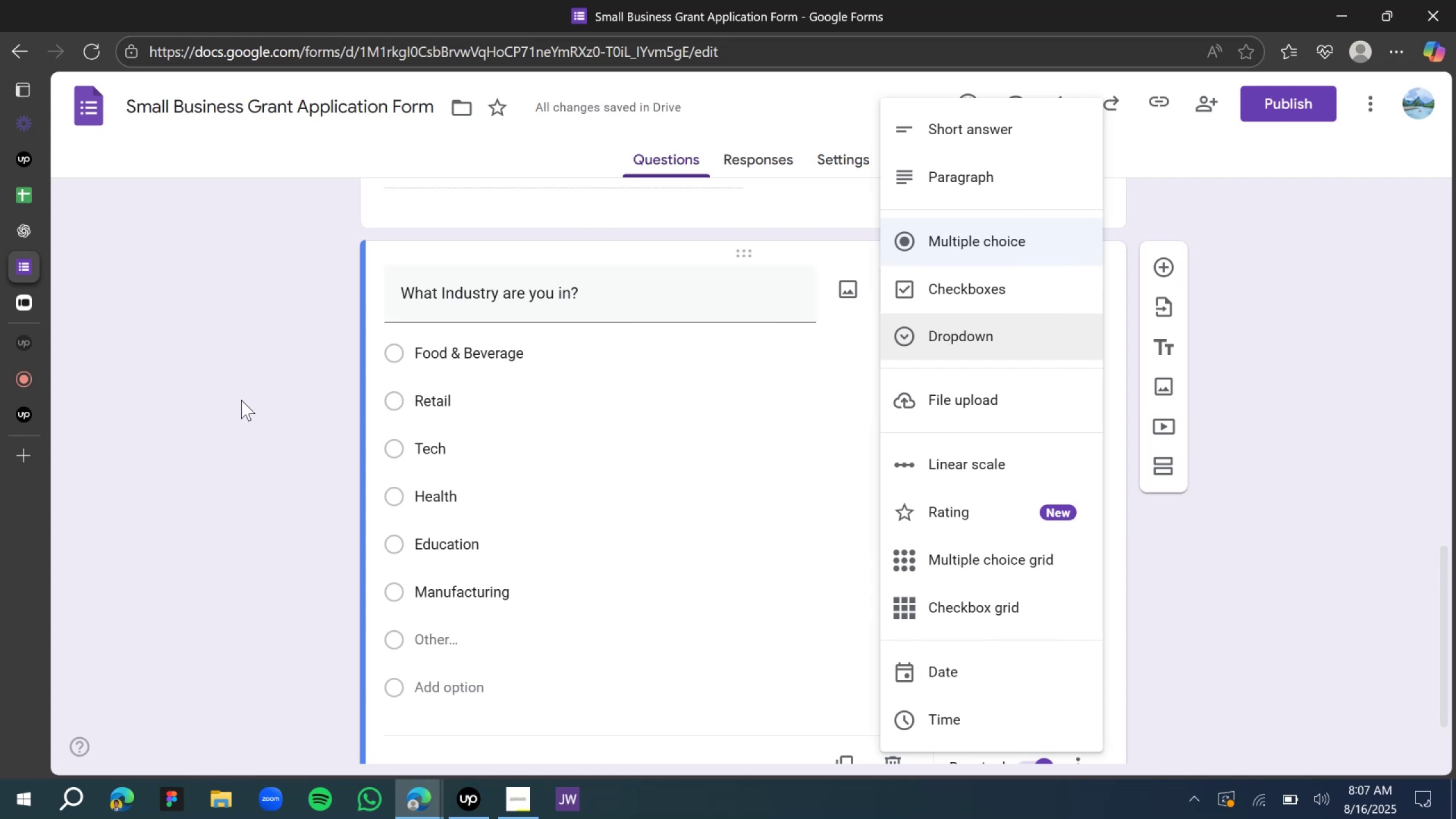 
scroll: coordinate [543, 383], scroll_direction: up, amount: 15.0
 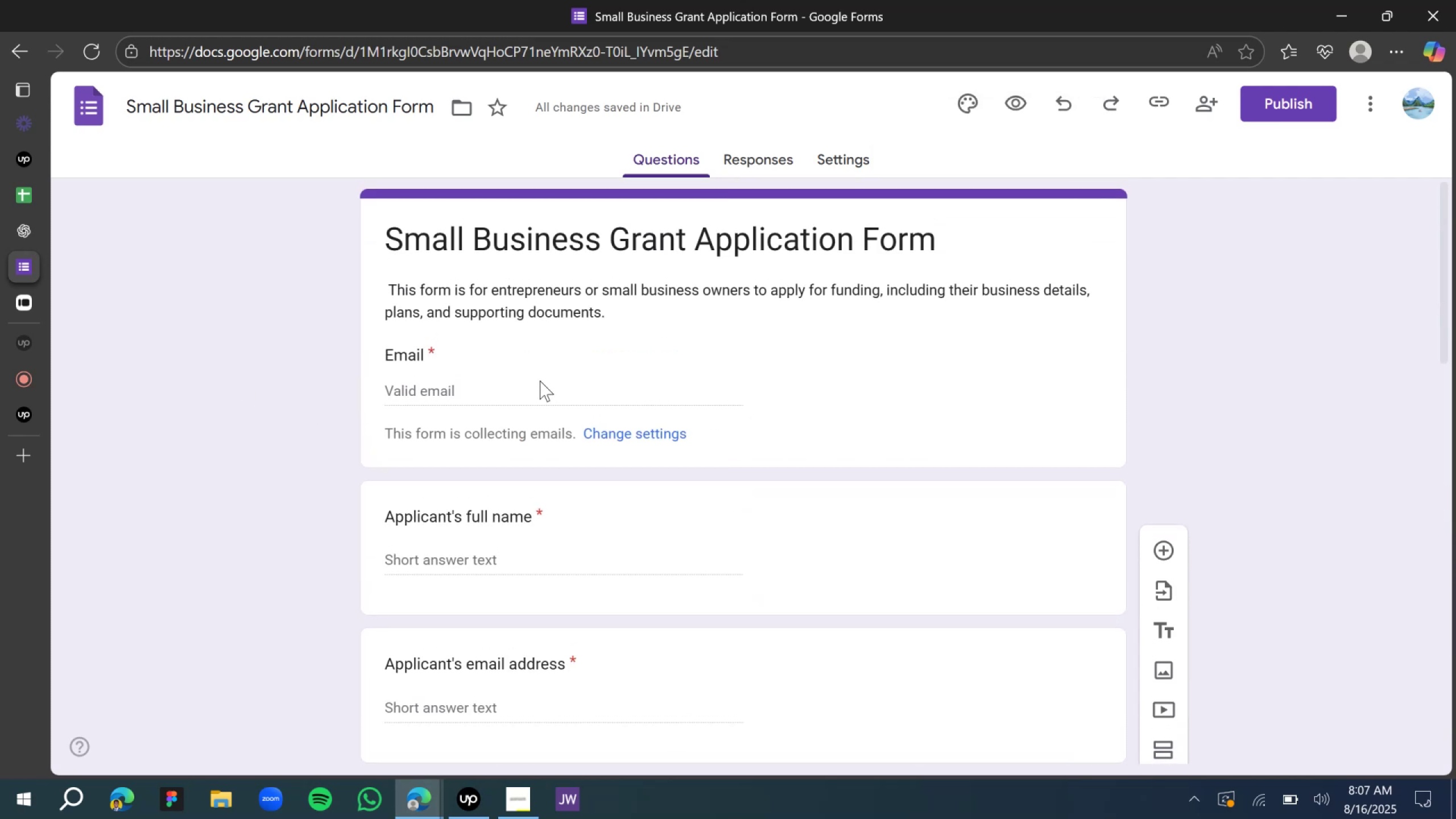 
scroll: coordinate [553, 459], scroll_direction: down, amount: 35.0
 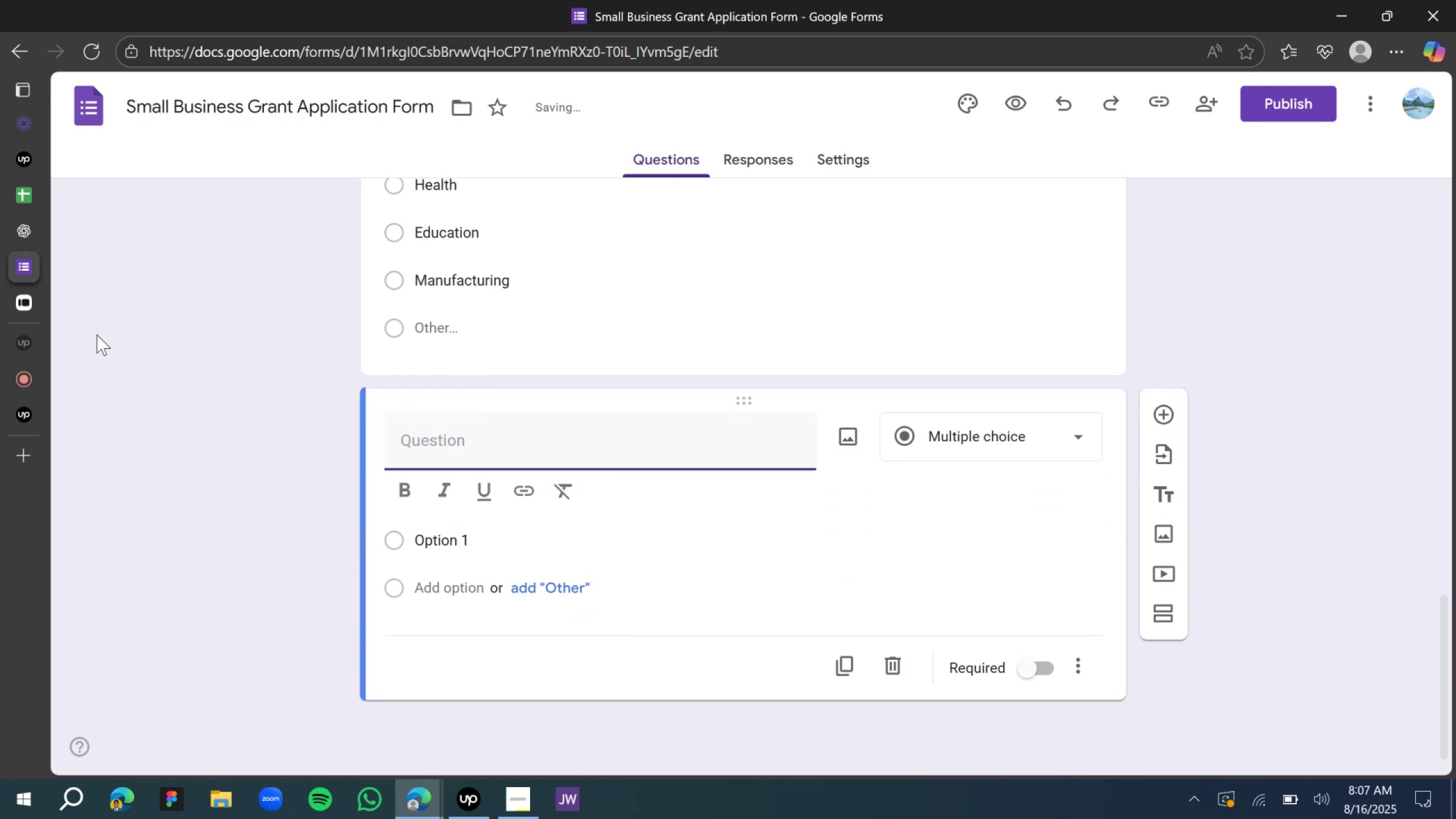 
mouse_move([35, 237])
 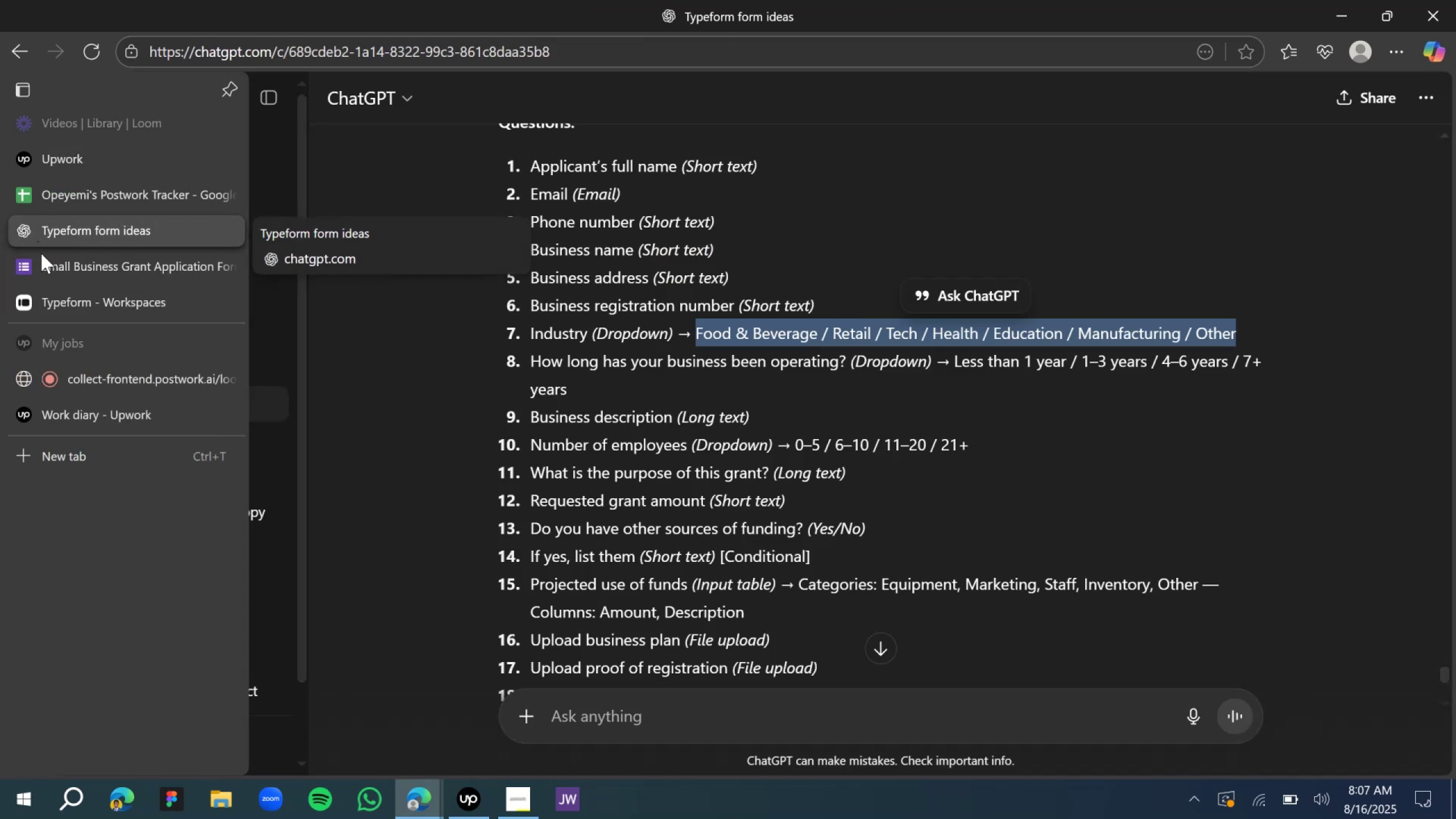 
left_click([64, 275])
 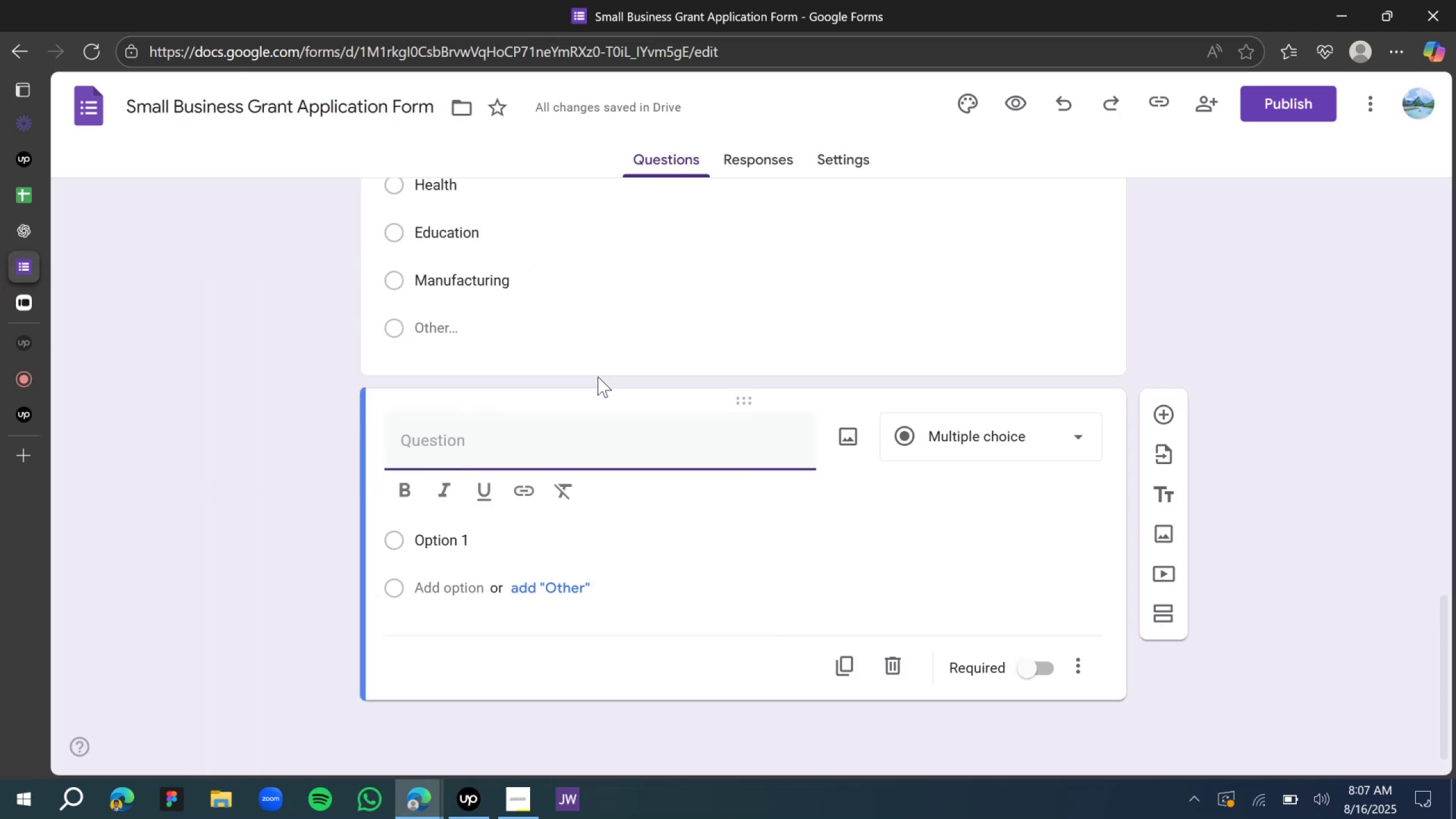 
type(How long has your busines)
key(Tab)
 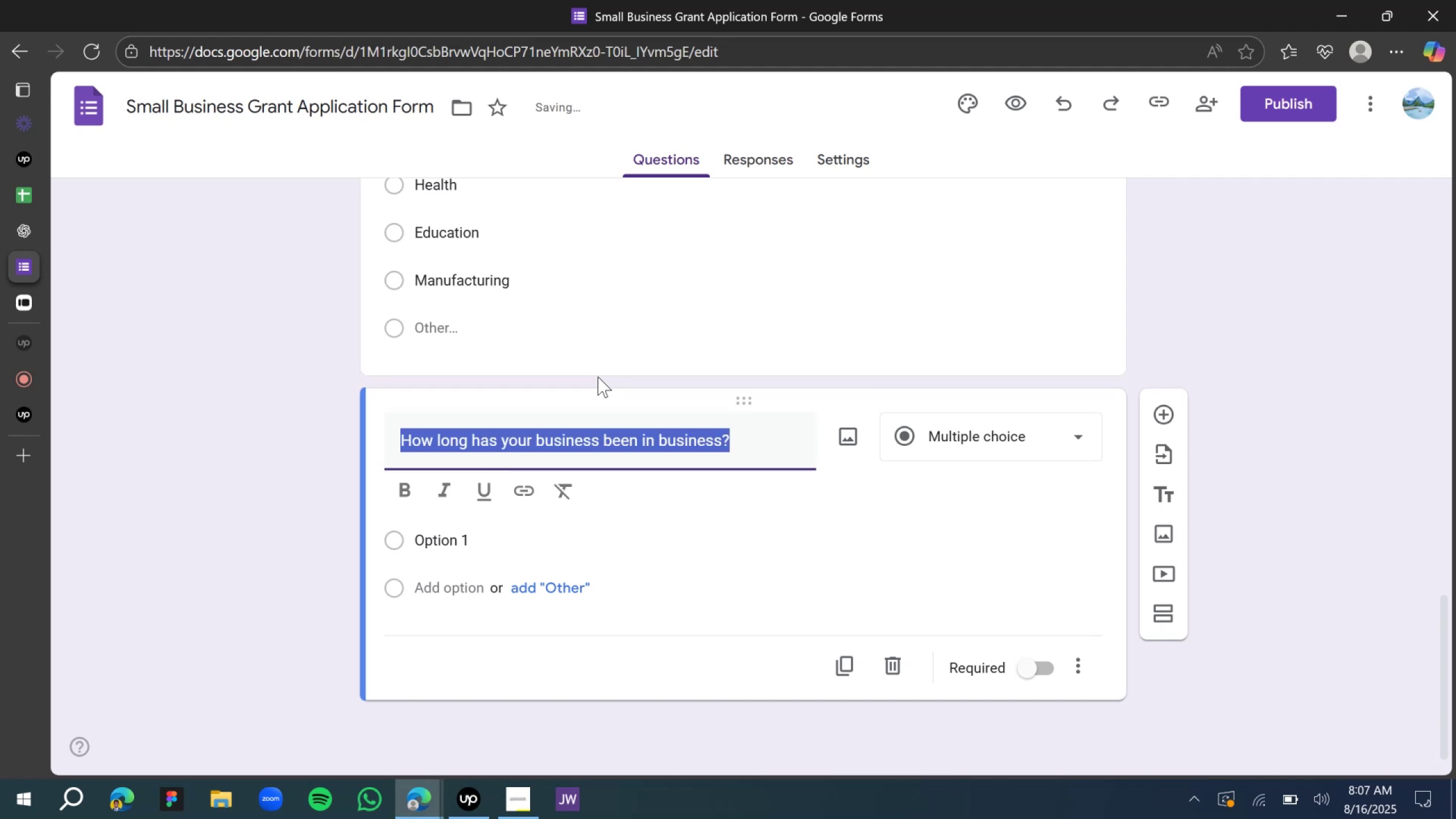 
key(ArrowRight)
 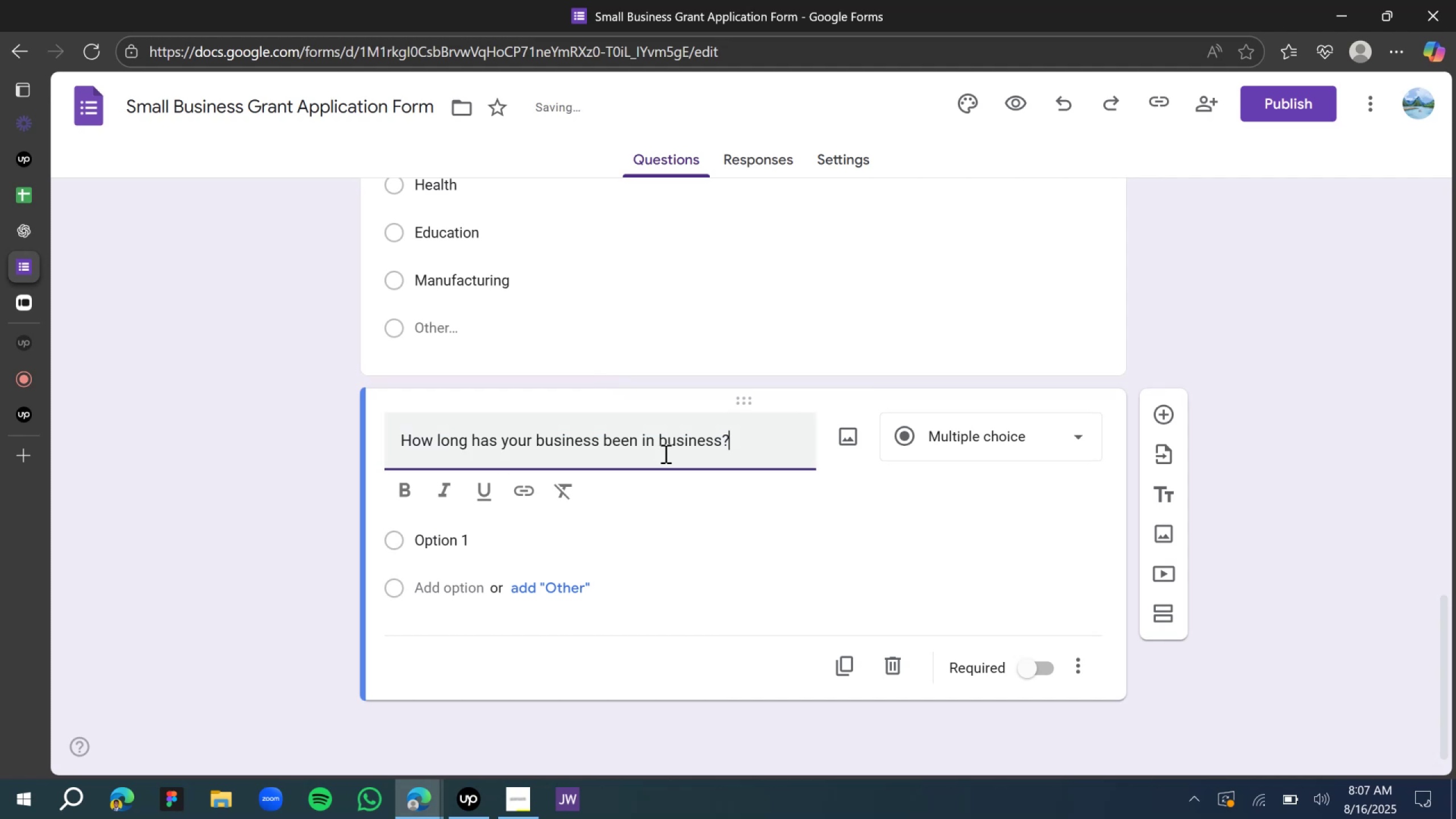 
double_click([664, 440])
 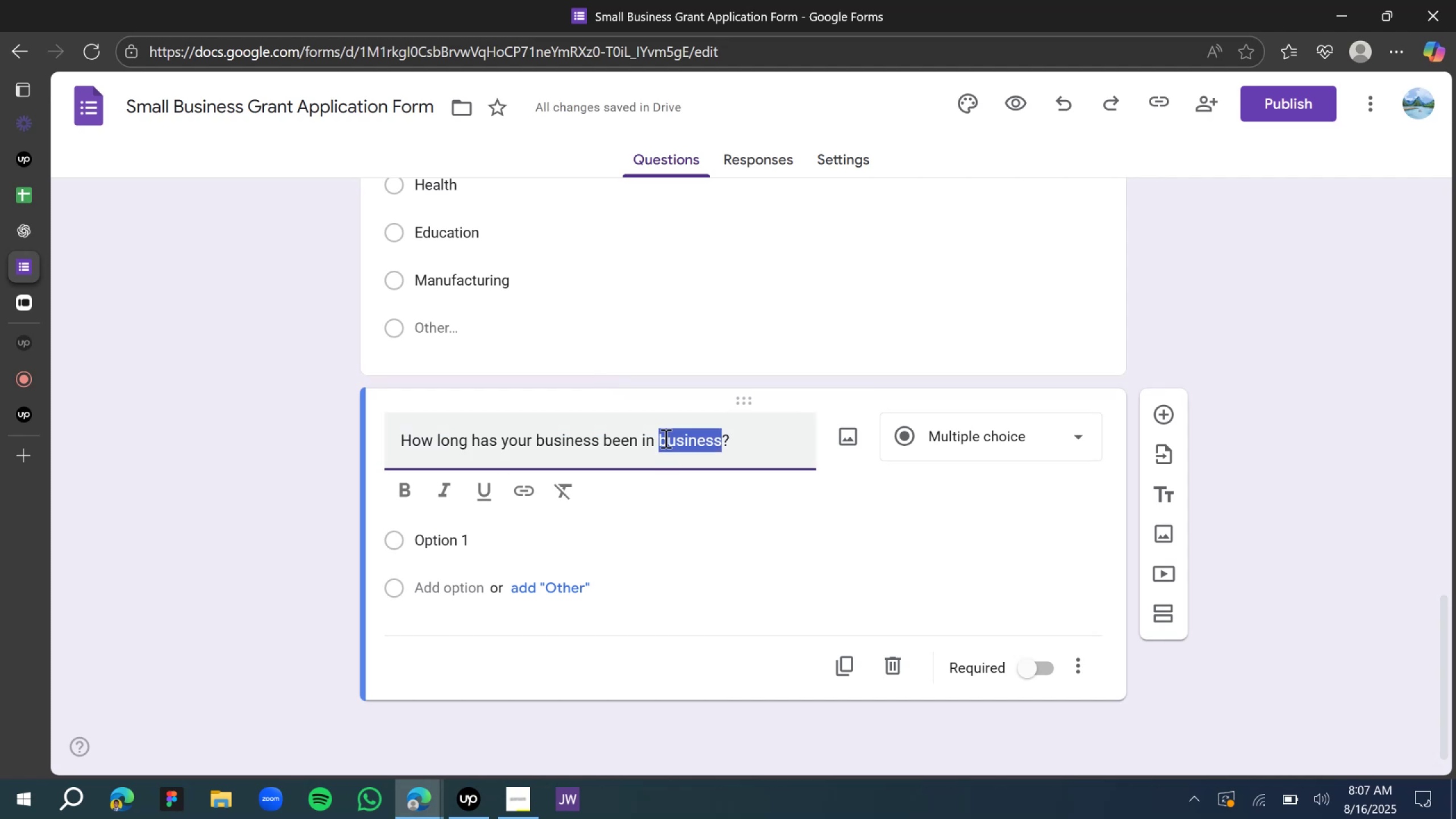 
type(operation for)
 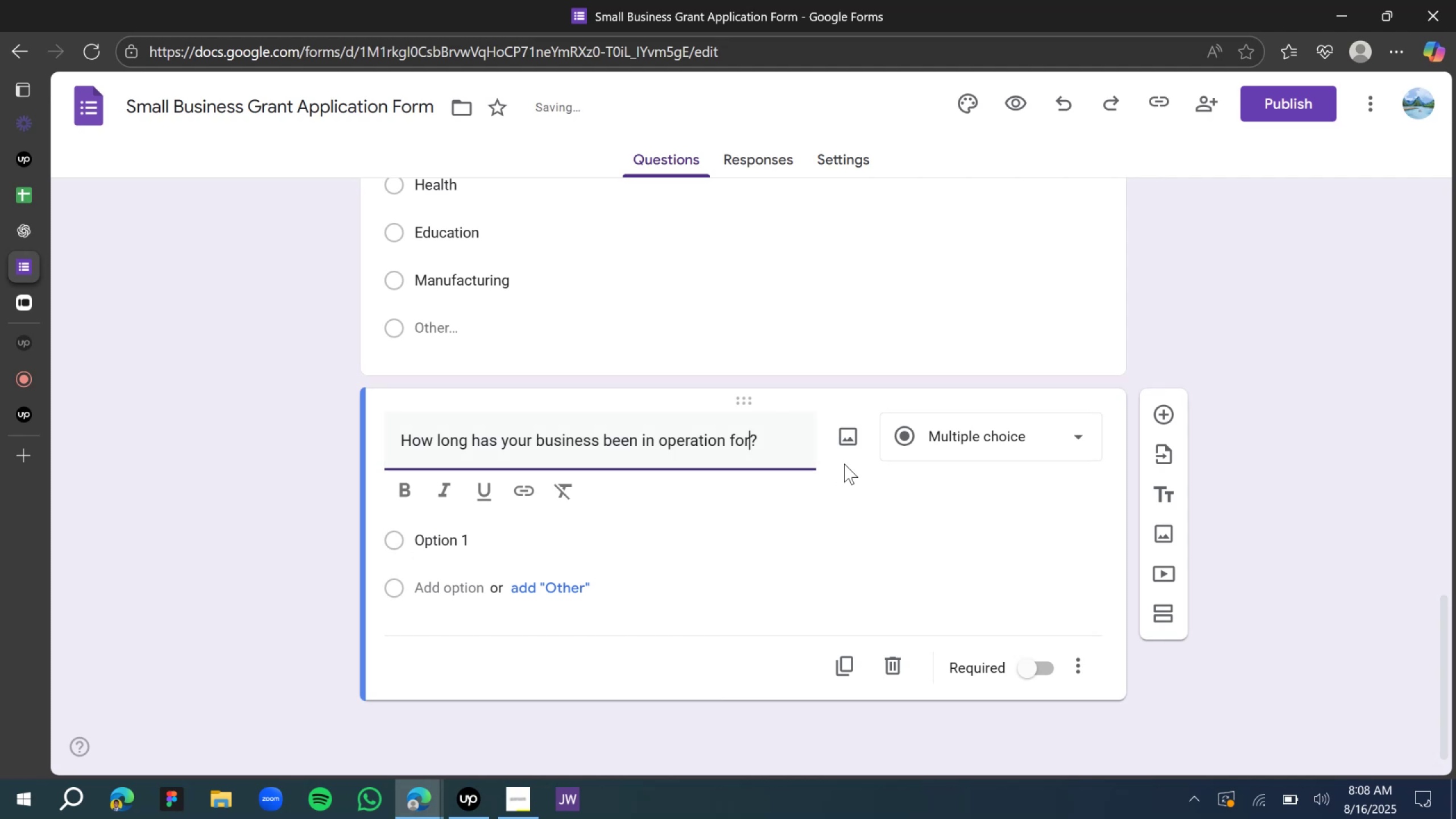 
left_click([475, 528])
 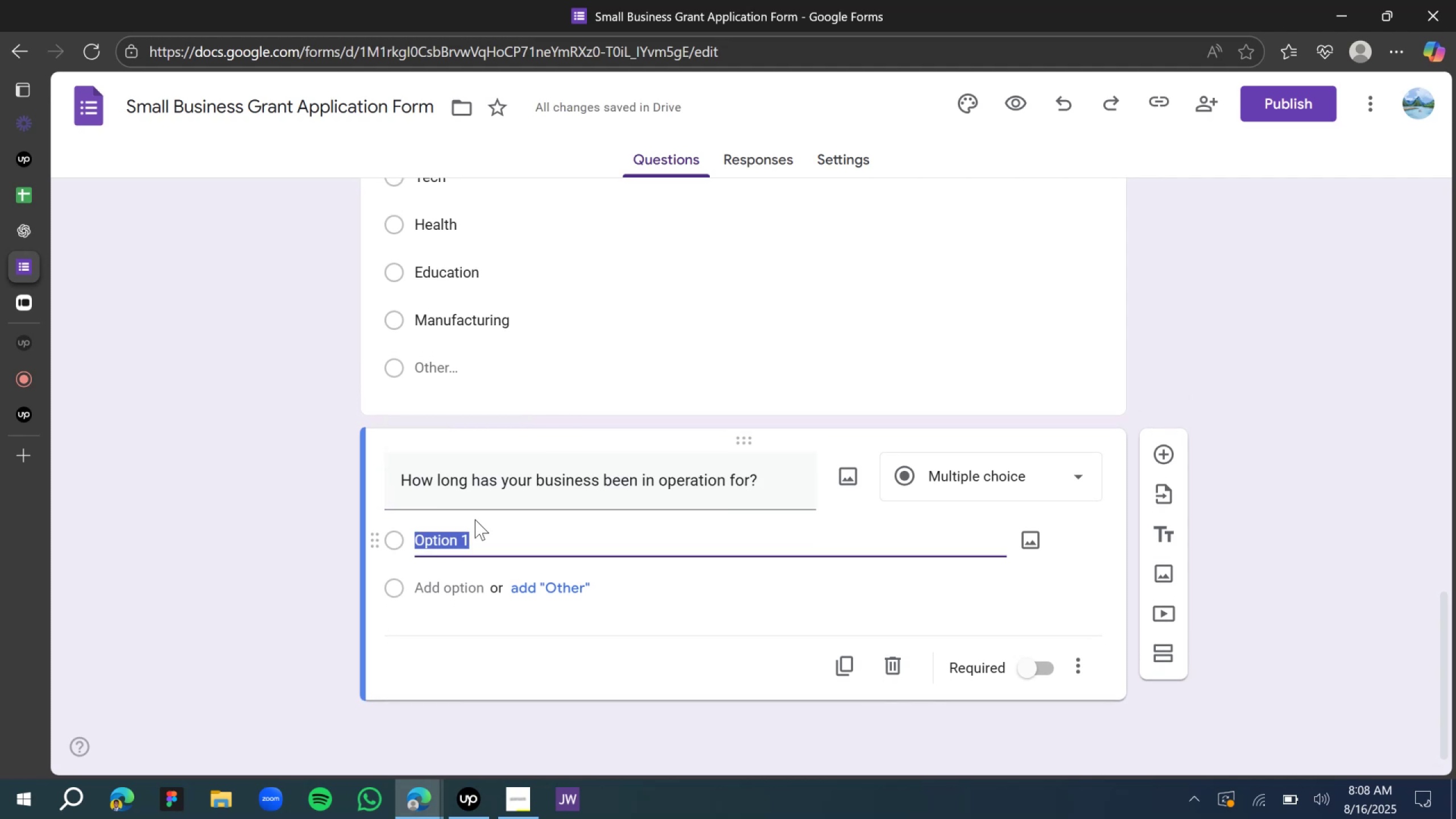 
type(less tha)
 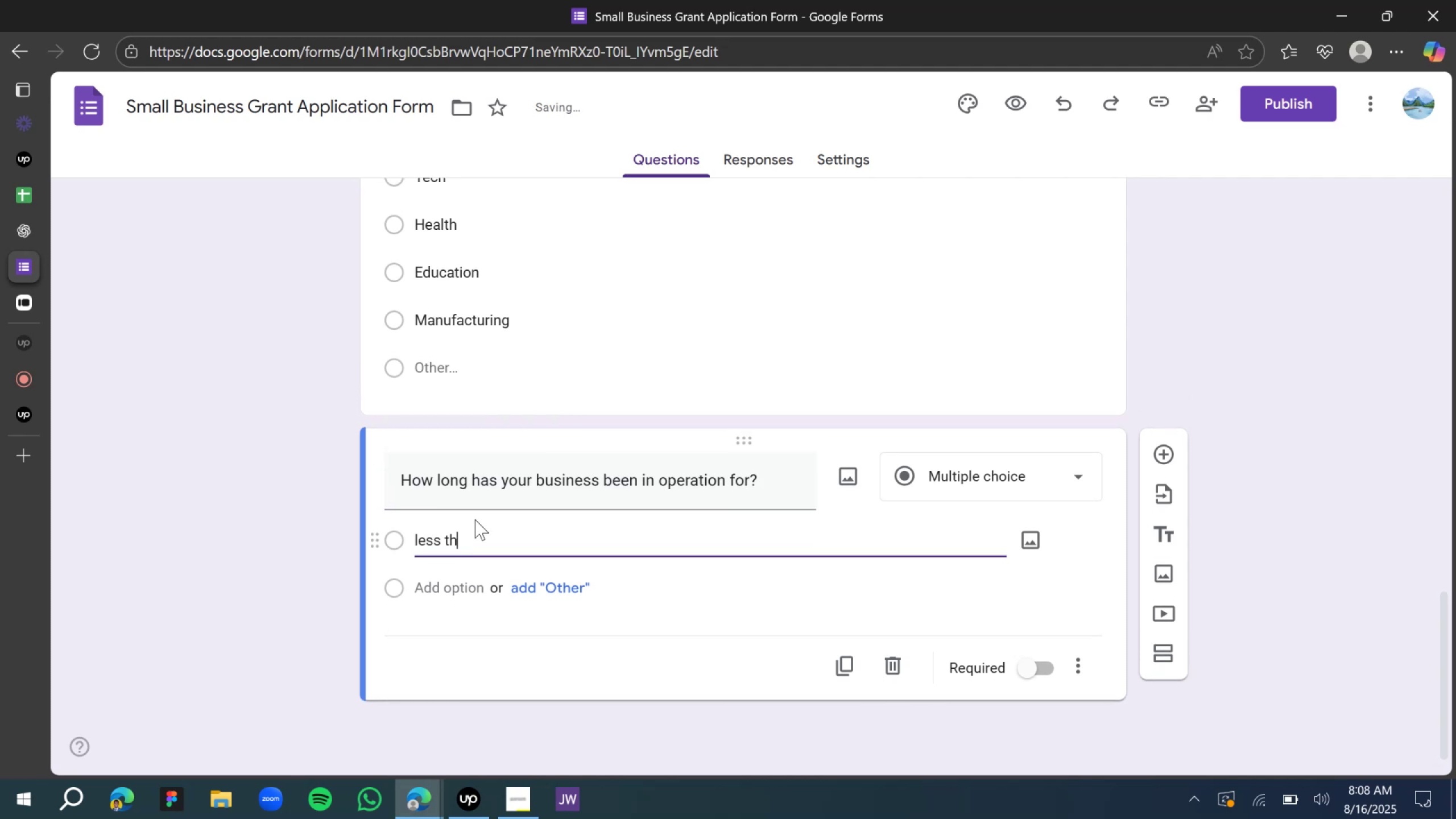 
key(Control+A)
 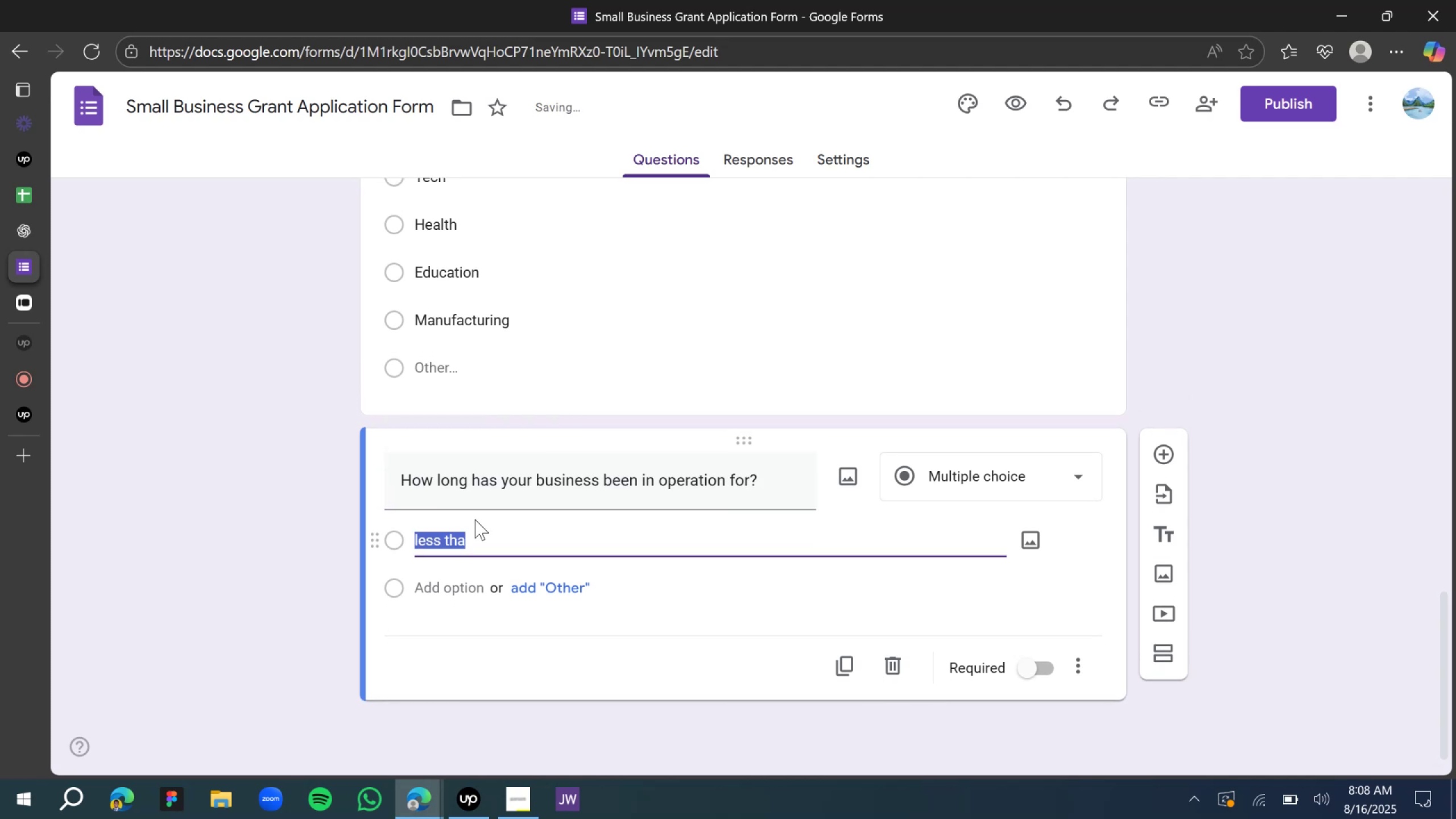 
type(Less than a year)
 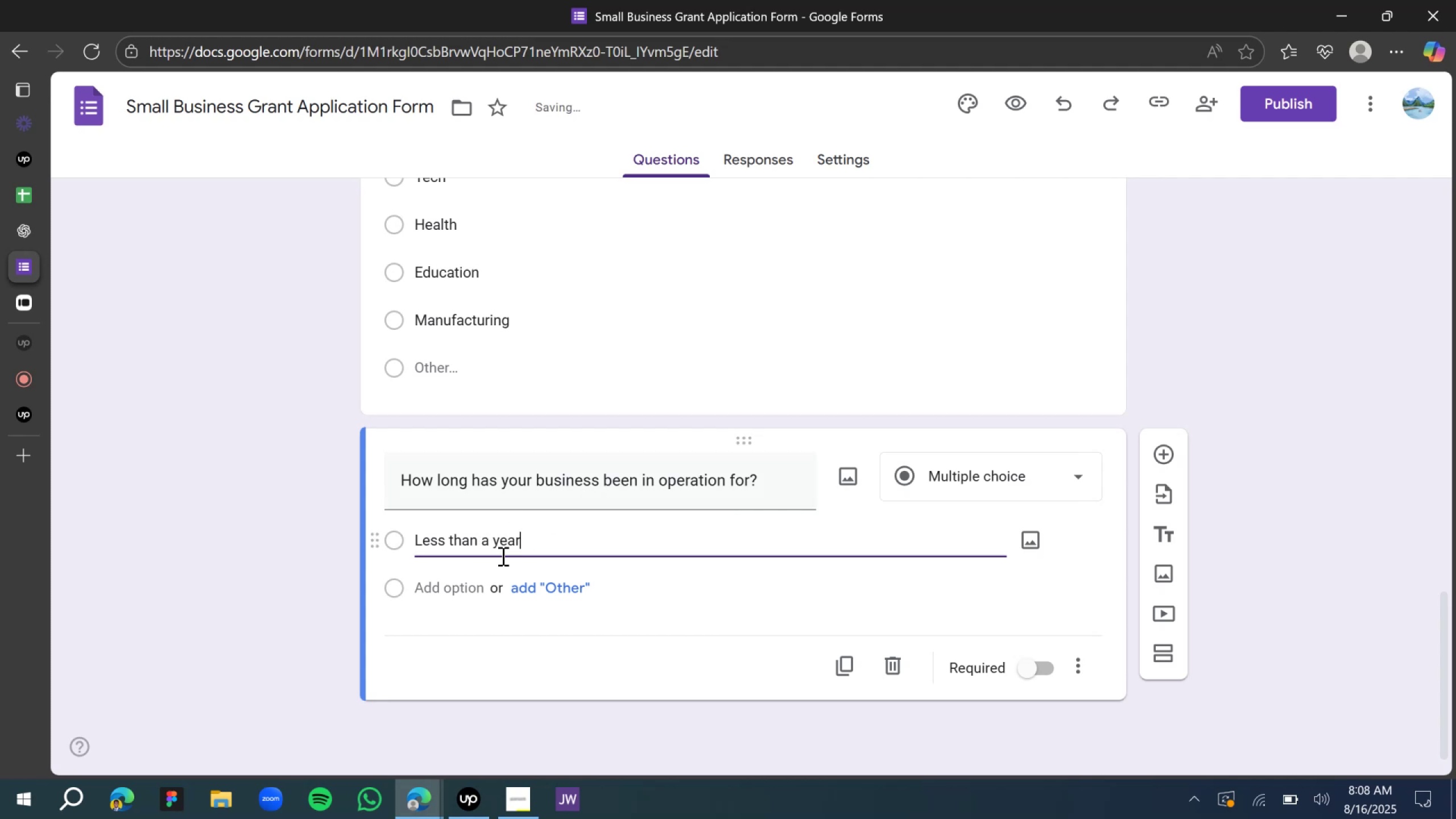 
left_click([465, 588])
 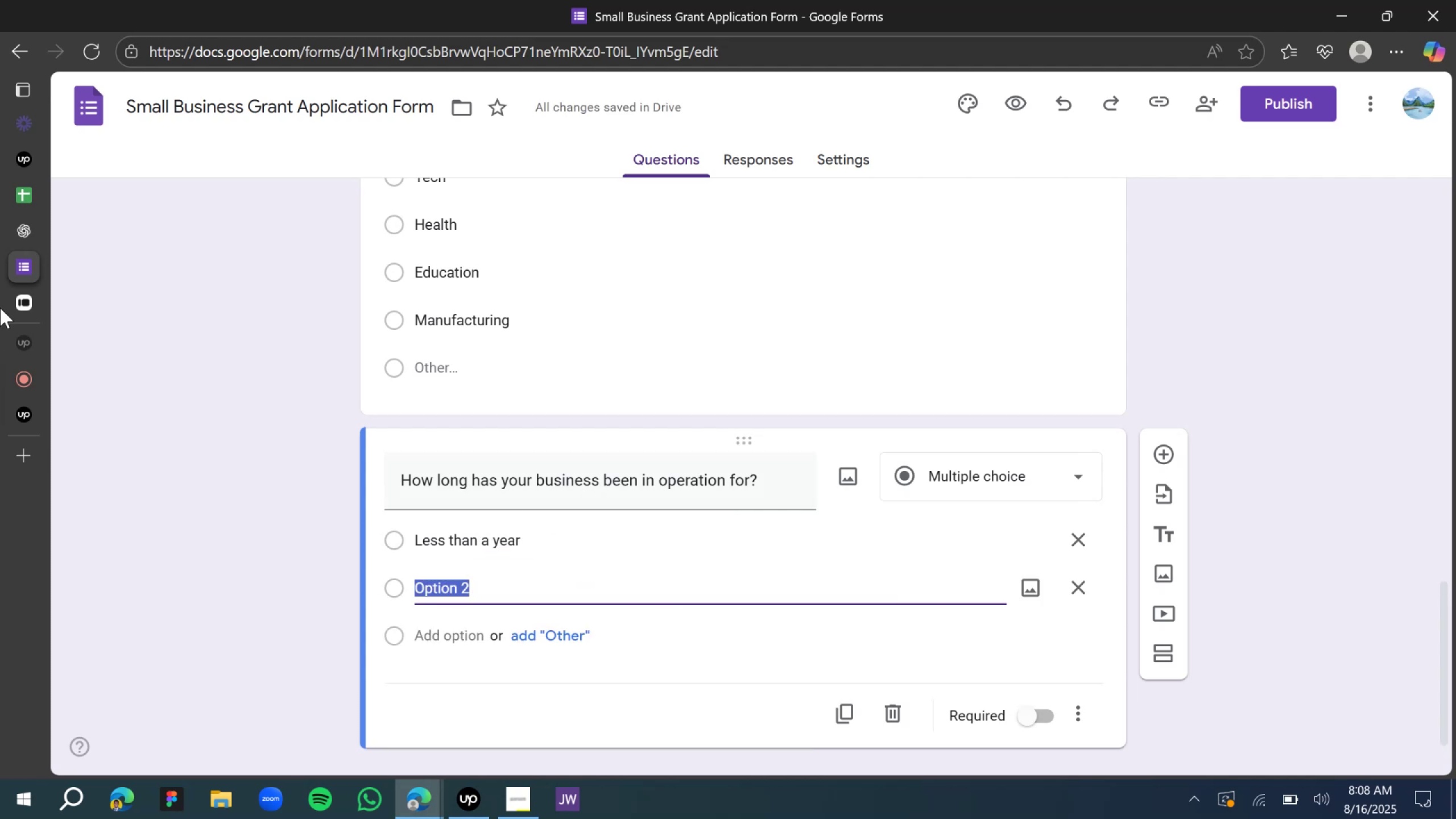 
left_click([65, 229])
 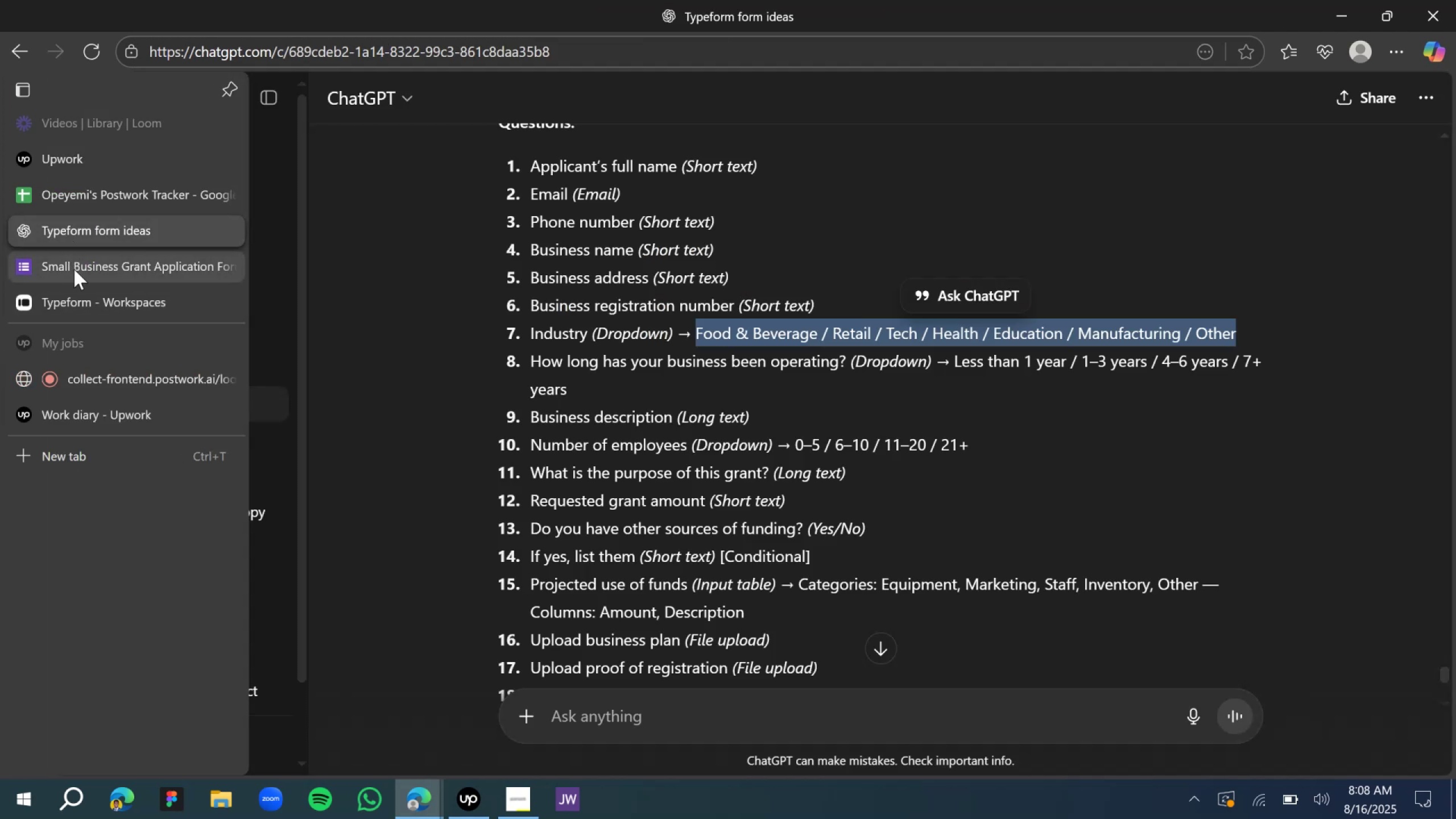 
type(1 - 3 years)
 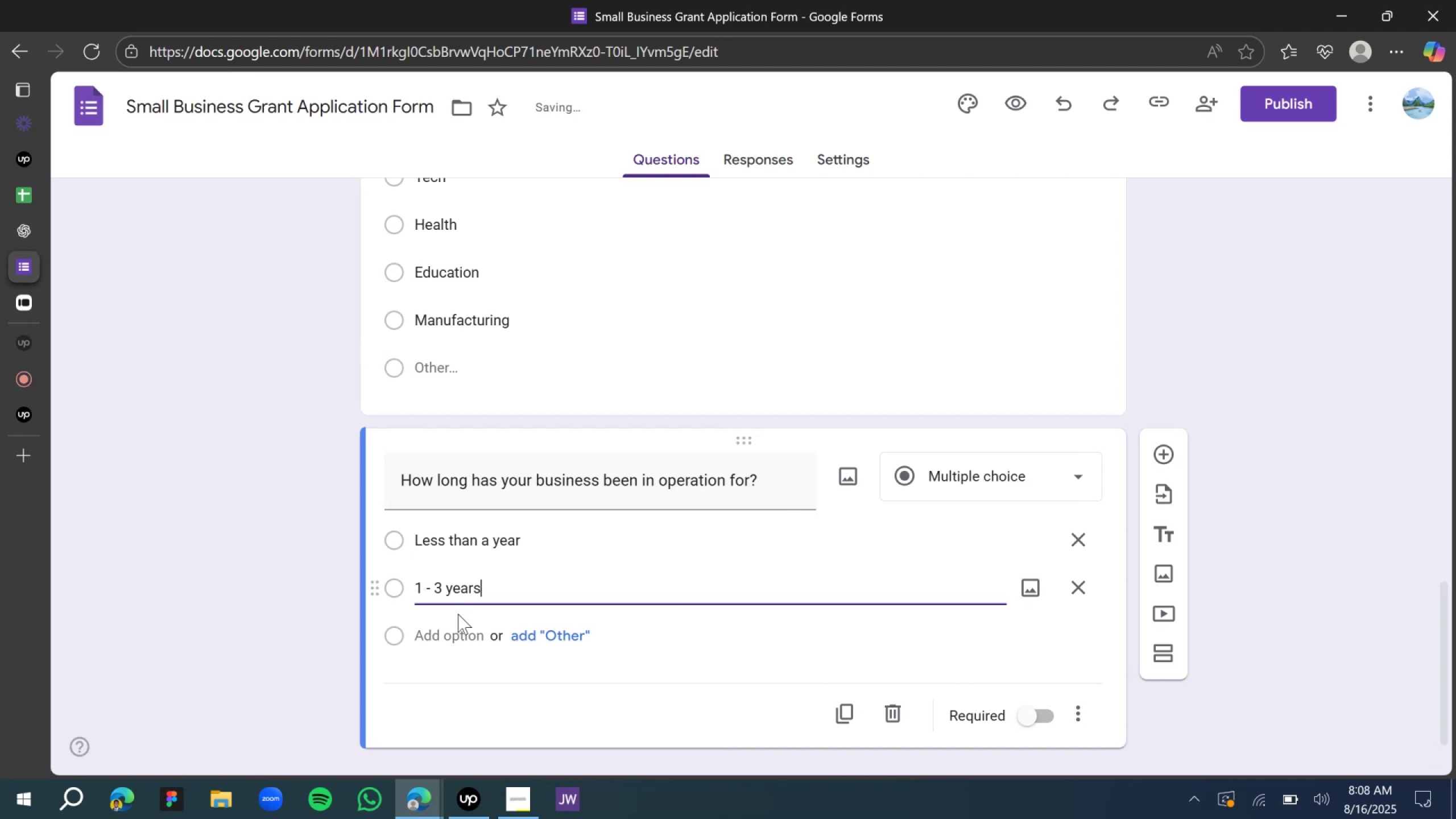 
left_click([449, 638])
 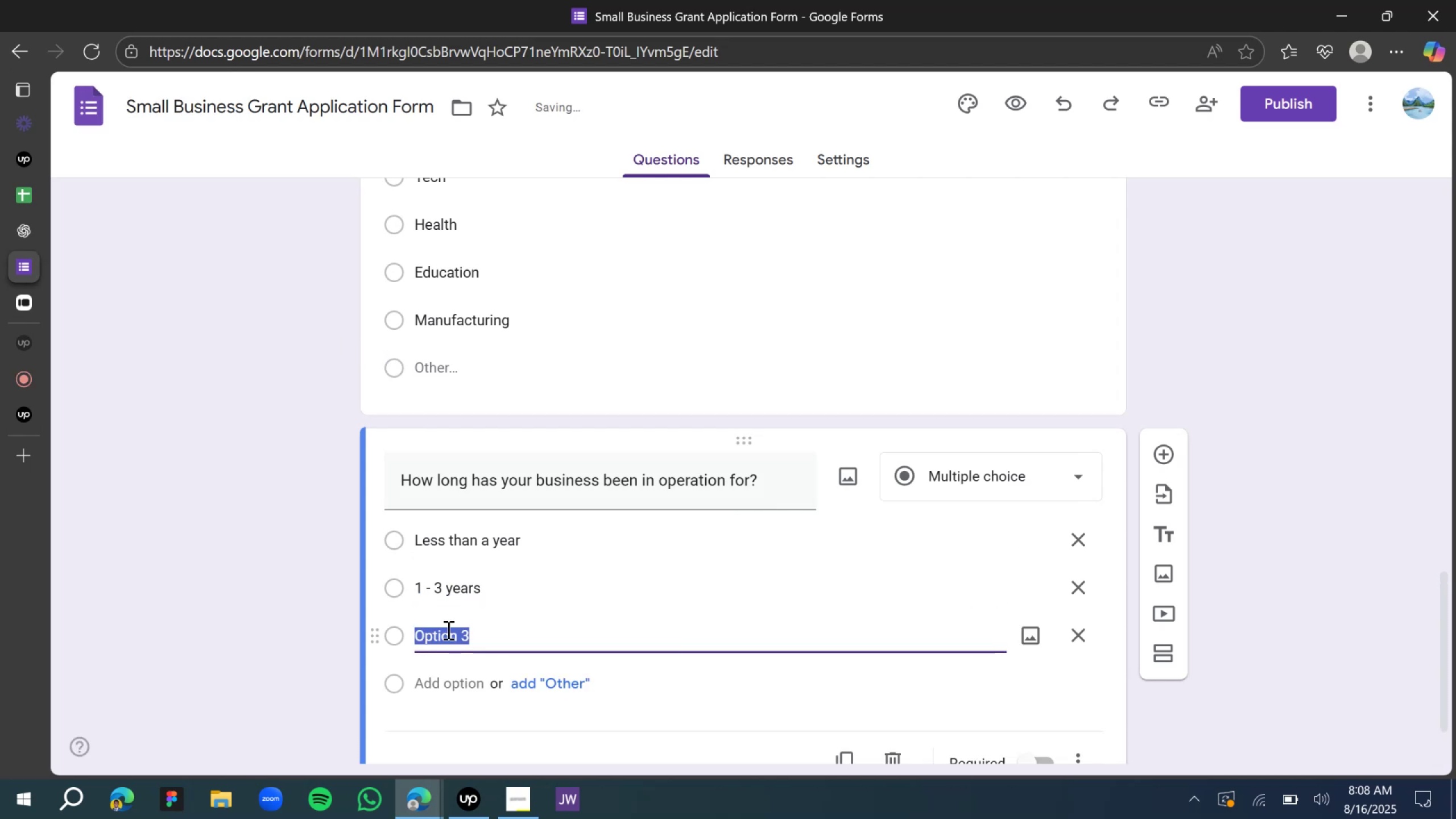 
type(4 - 5ye)
key(Backspace)
key(Backspace)
type( t)
key(Backspace)
type(years)
 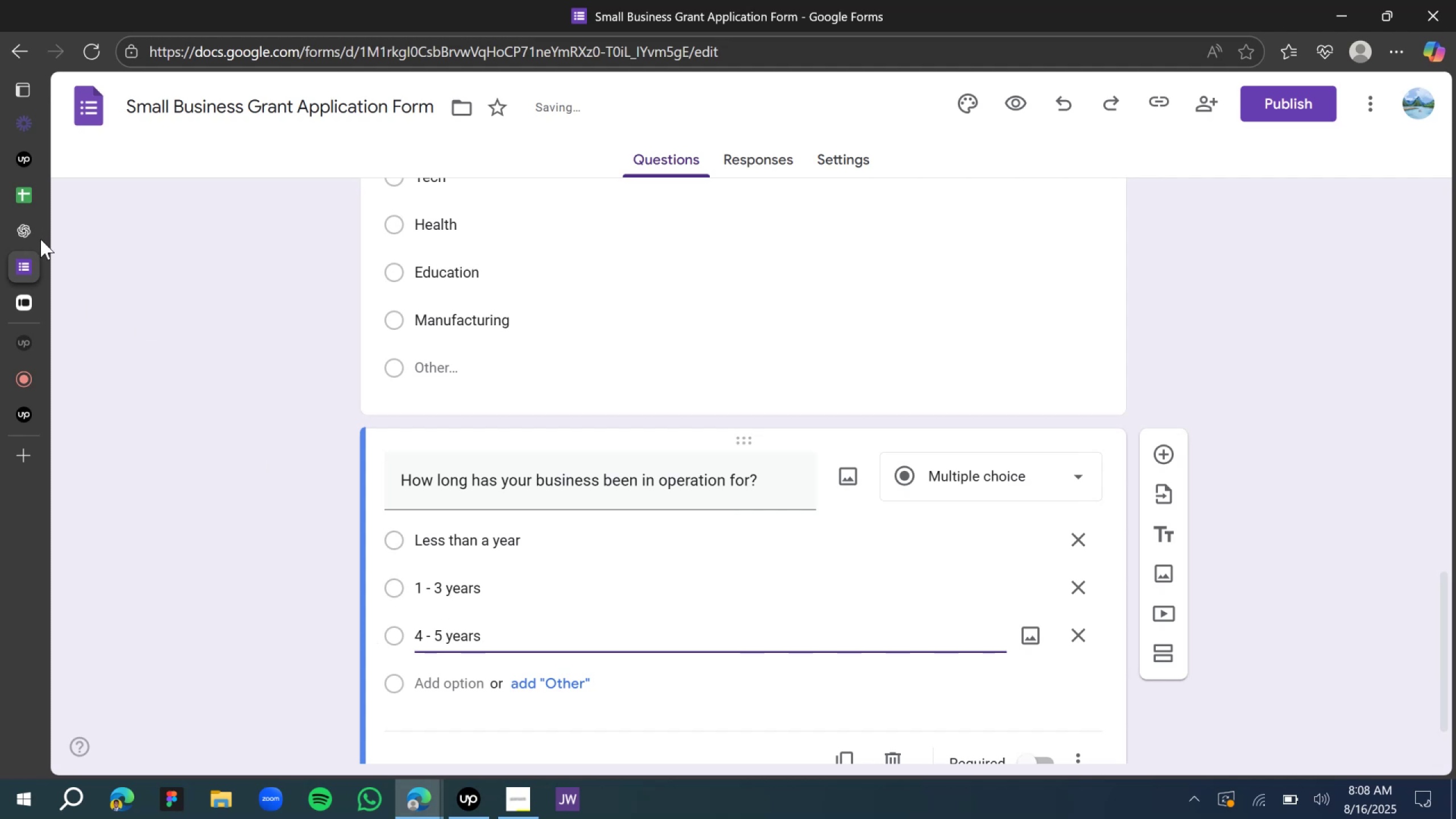 
left_click([23, 227])
 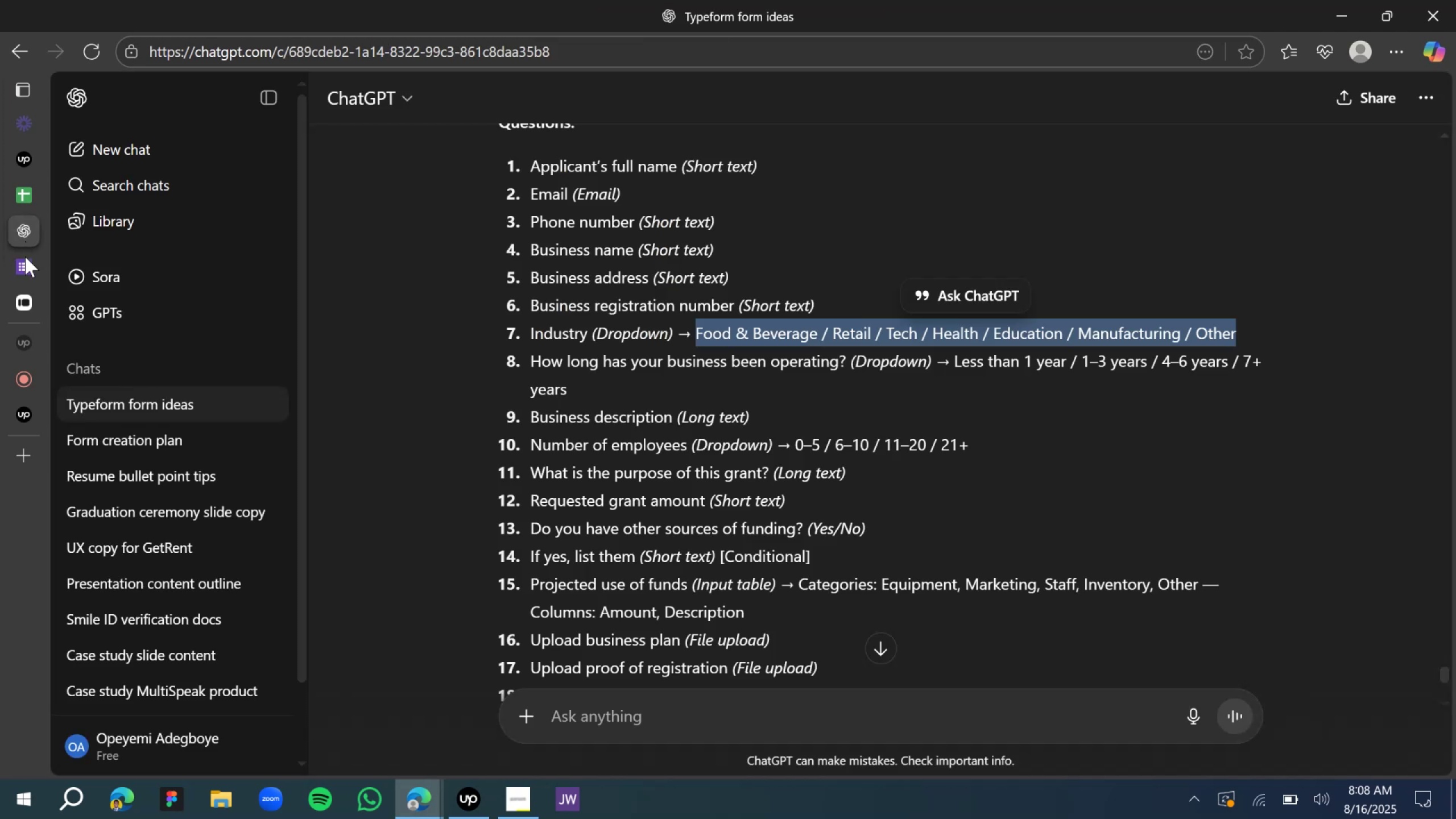 
left_click([34, 257])
 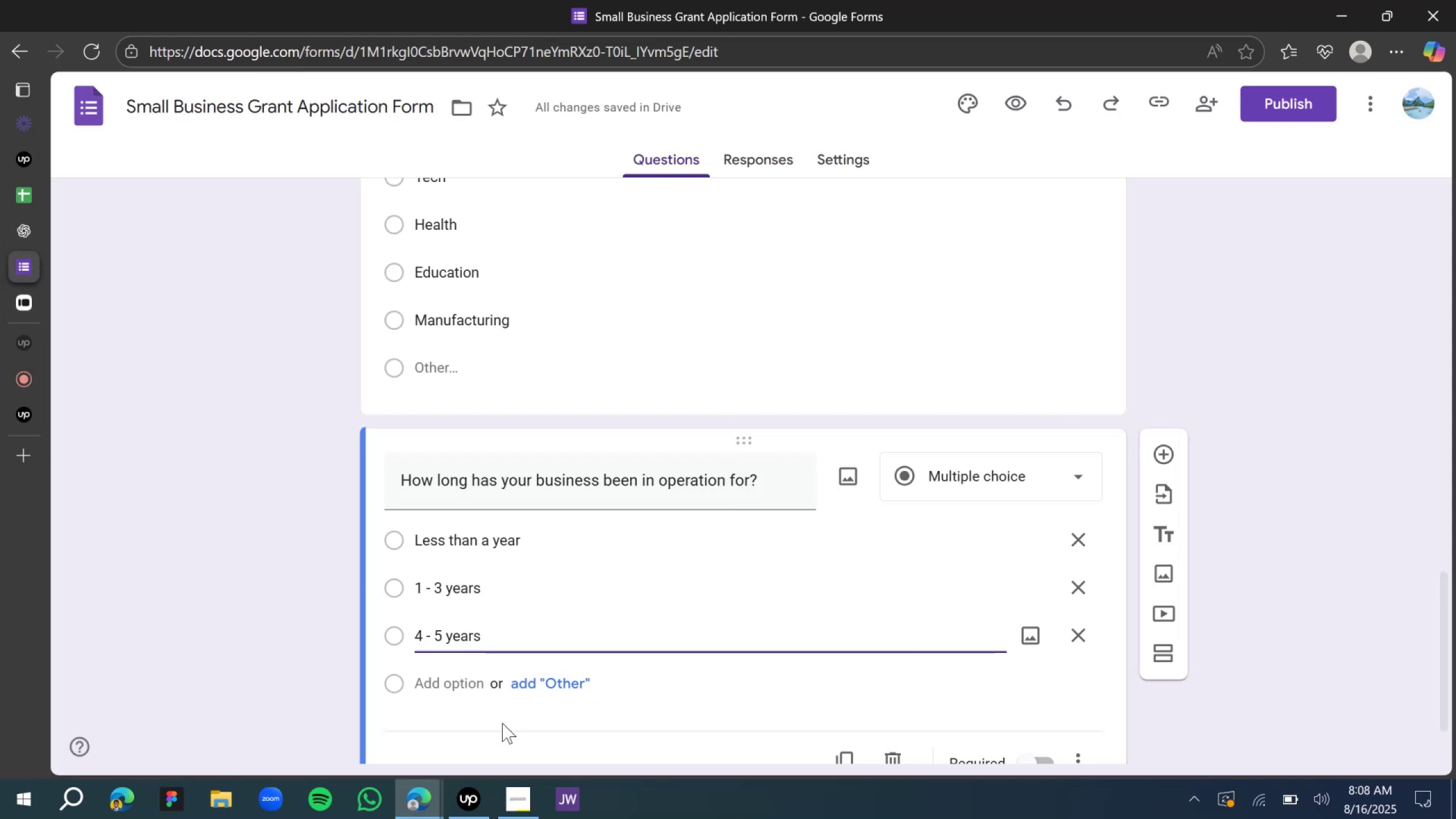 
left_click([458, 676])
 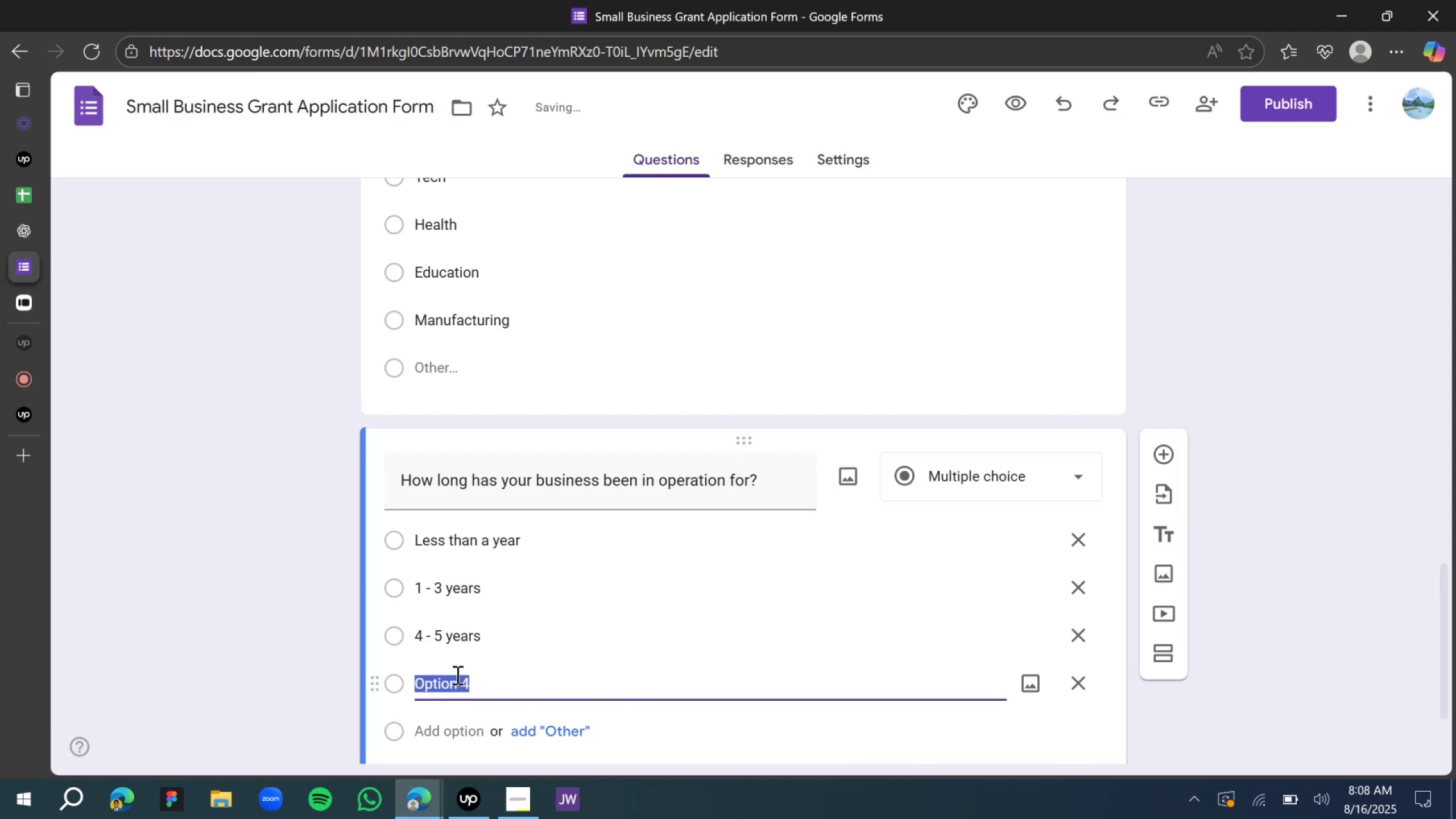 
type(5 years +)
 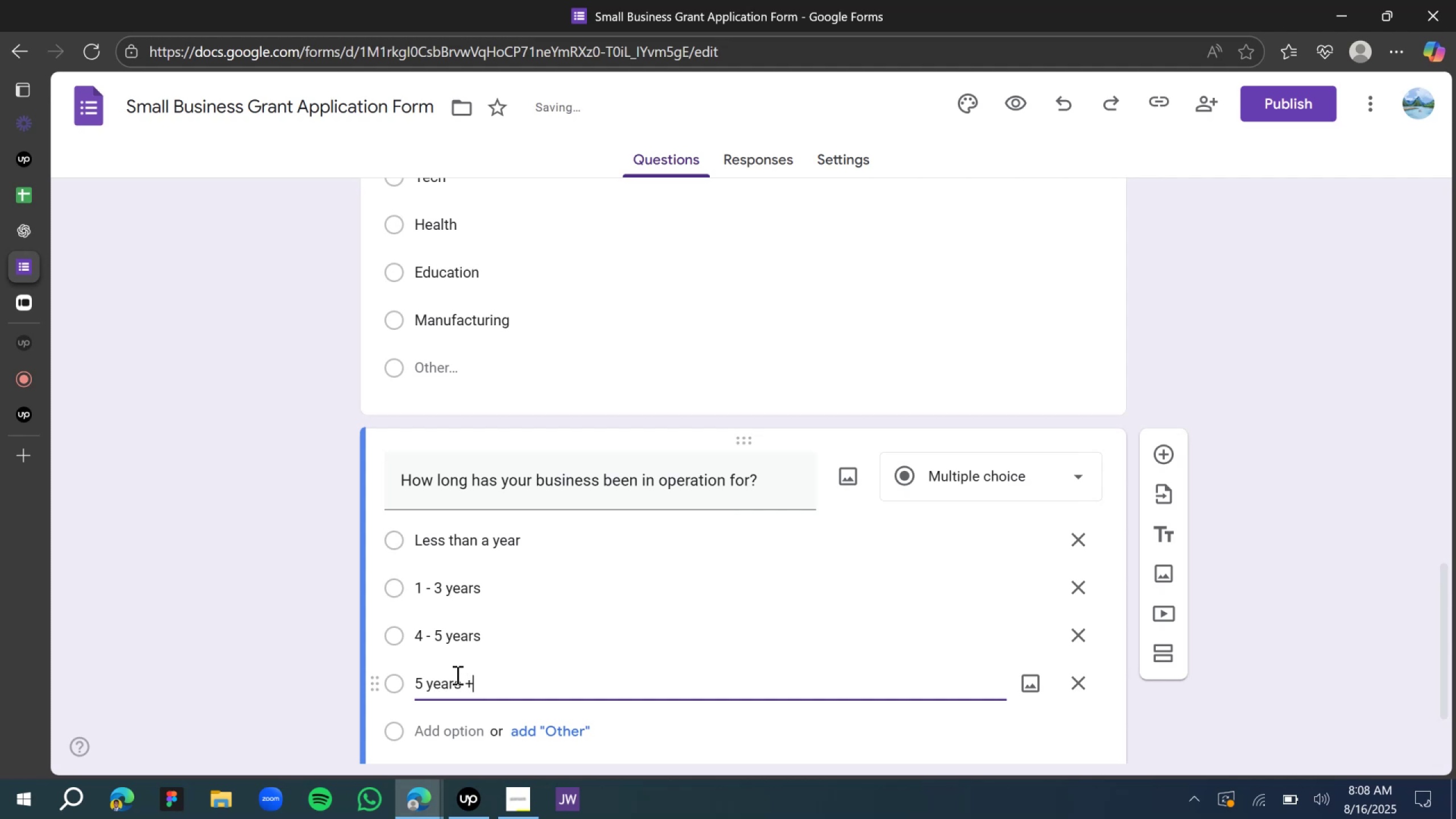 
left_click([211, 377])
 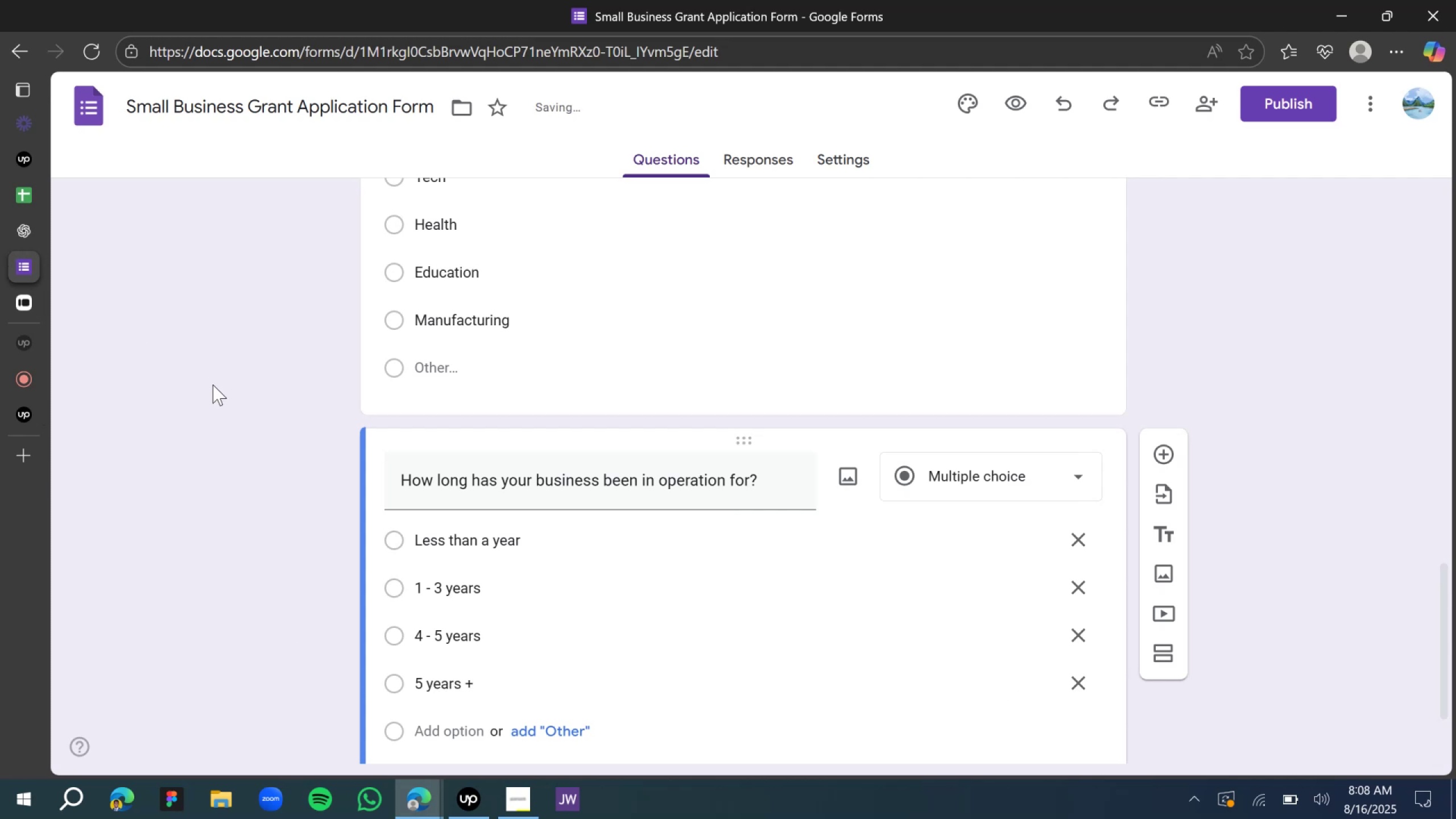 
scroll: coordinate [645, 368], scroll_direction: down, amount: 18.0
 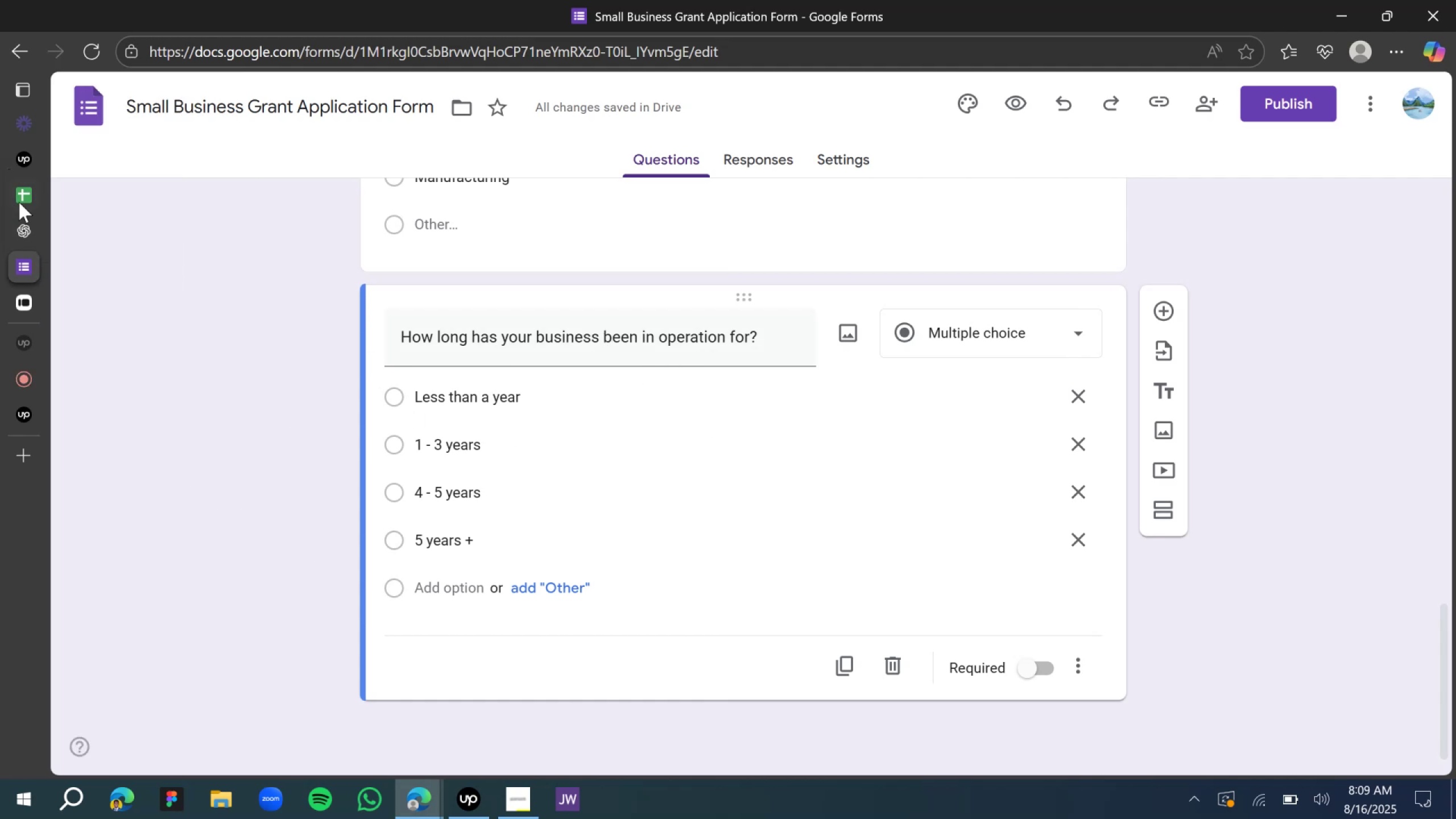 
left_click([22, 232])
 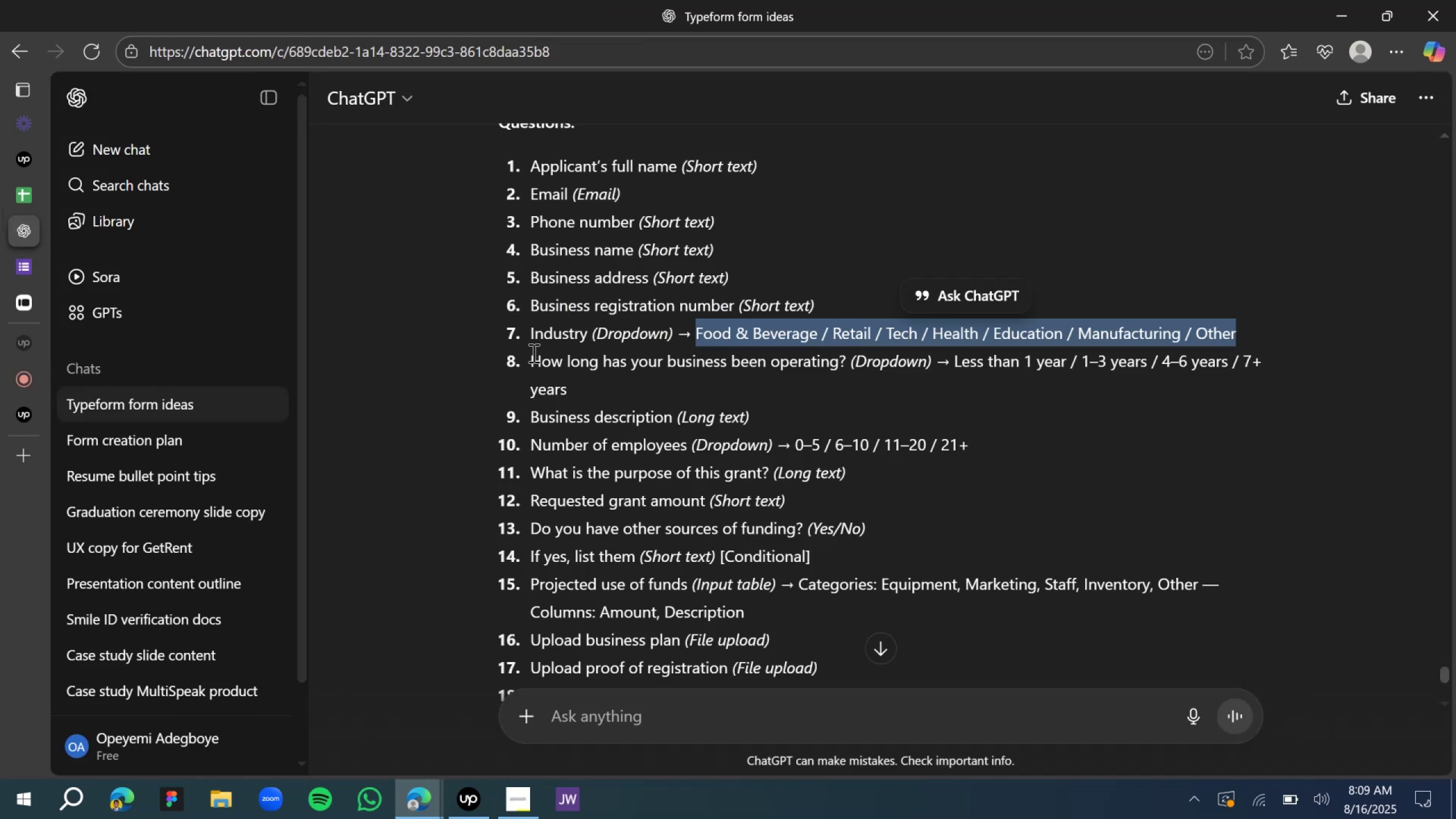 
left_click([534, 361])
 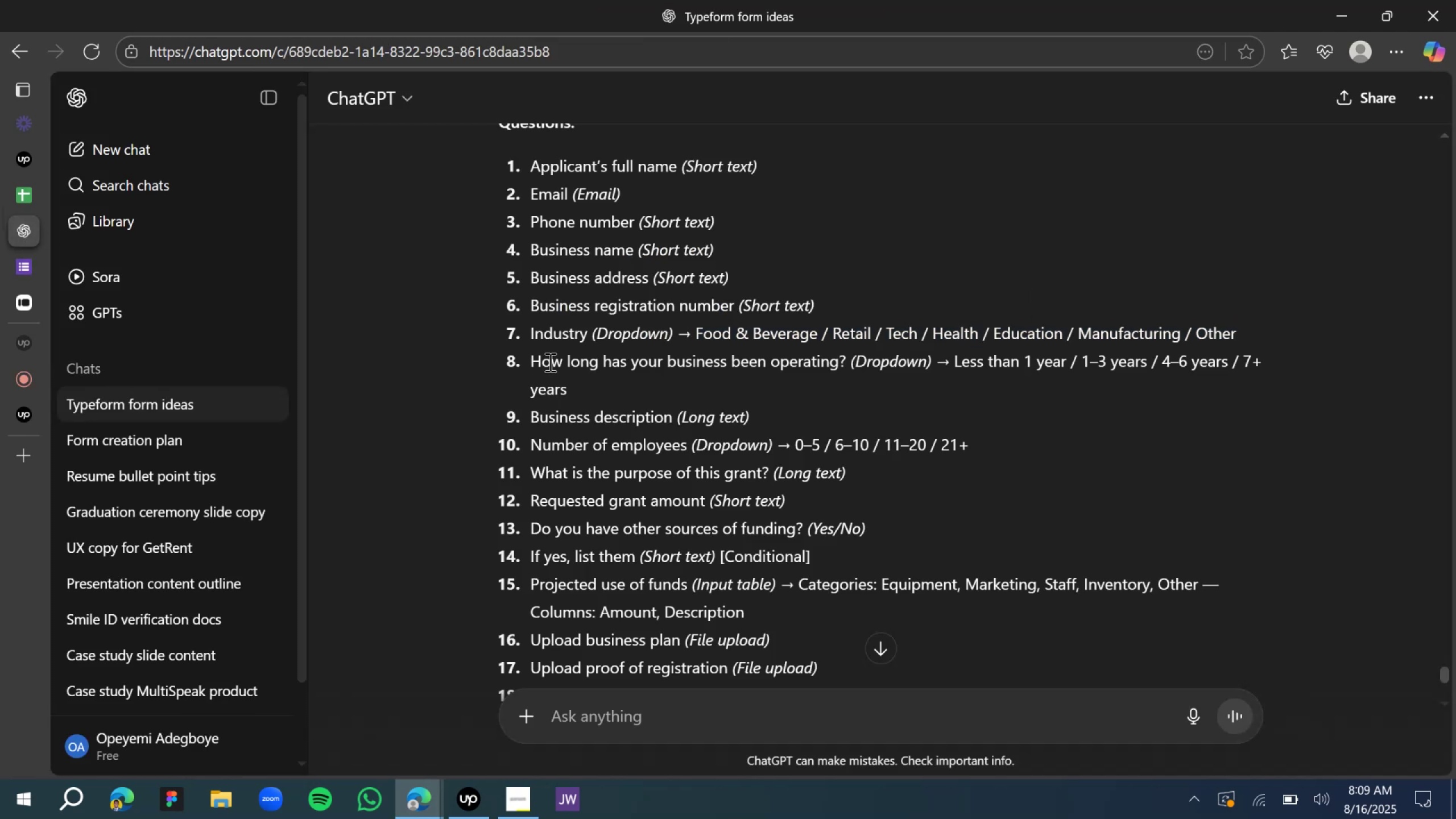 
scroll: coordinate [557, 373], scroll_direction: down, amount: 1.0
 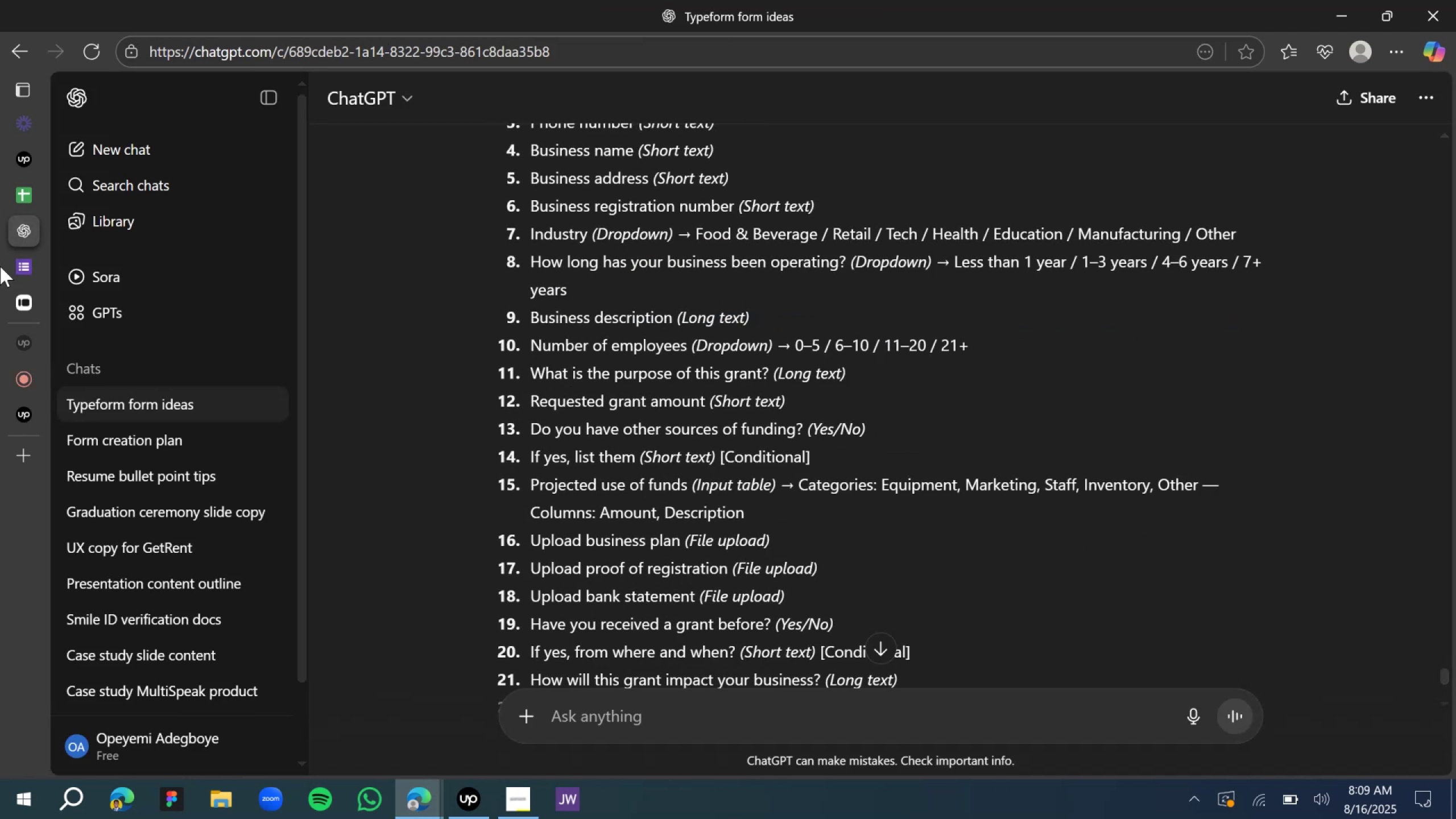 
left_click([28, 270])
 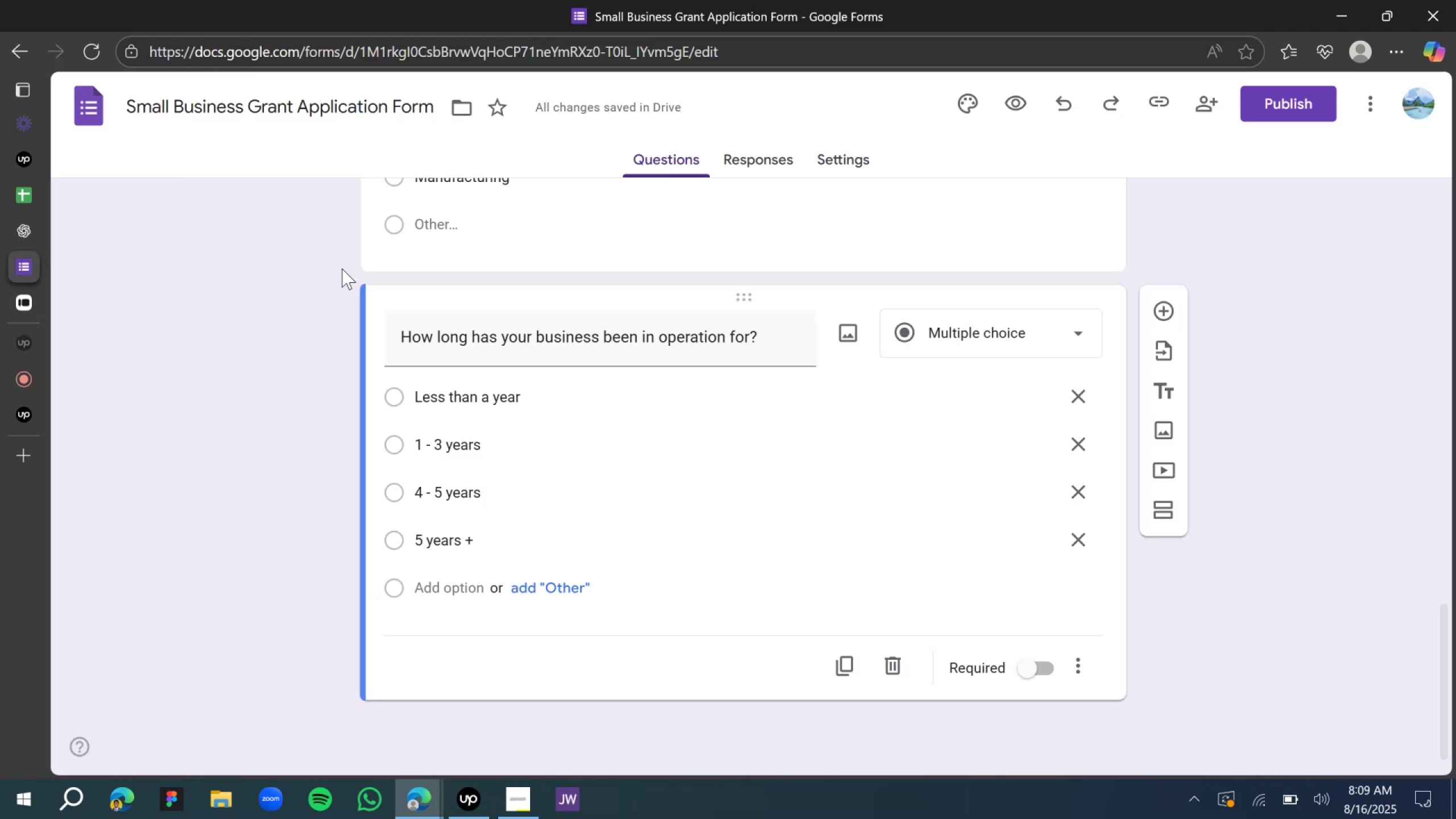 
scroll: coordinate [560, 303], scroll_direction: down, amount: 1.0
 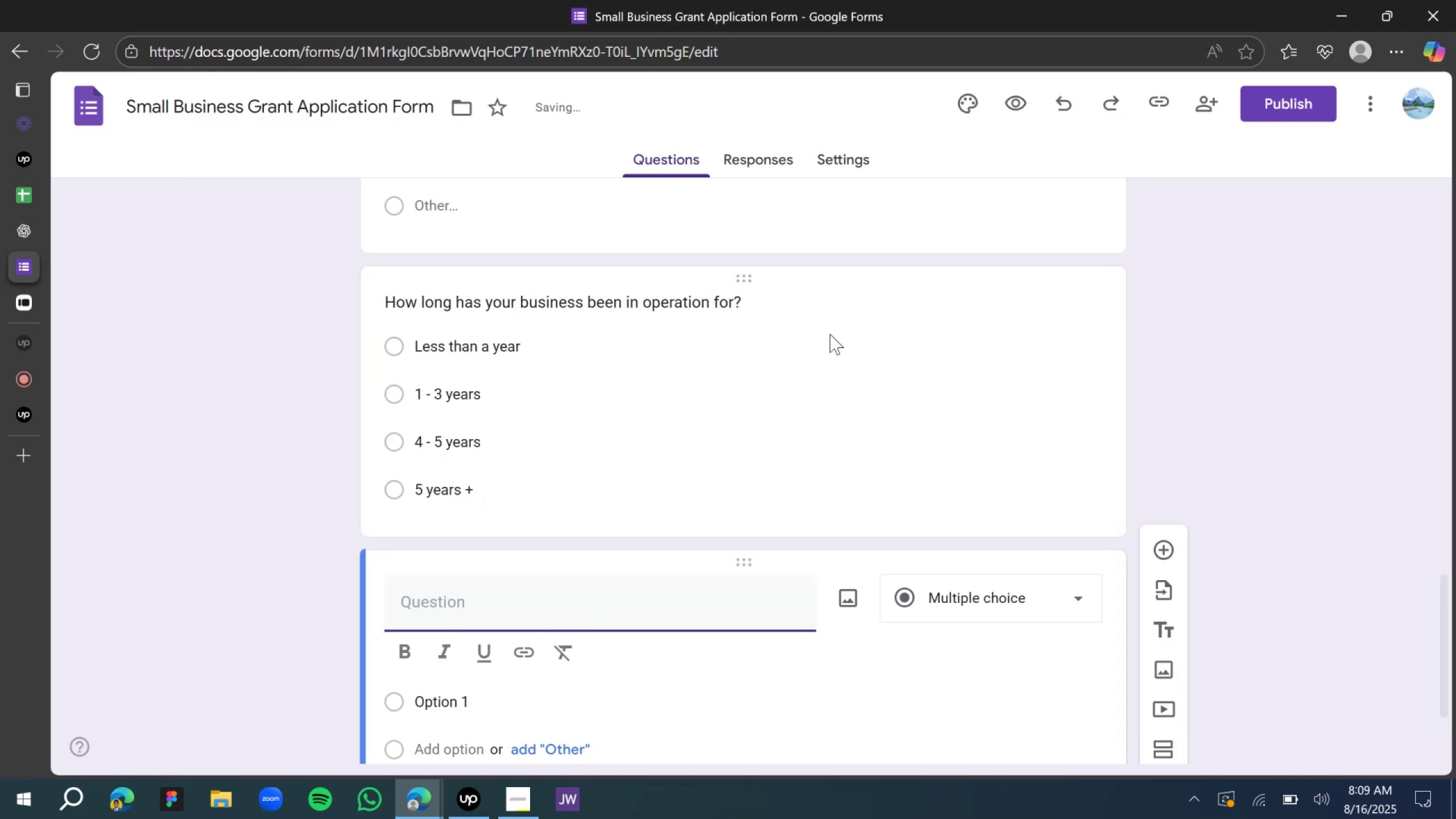 
type(Discribe waht )
key(Backspace)
key(Backspace)
key(Backspace)
key(Backspace)
type(ha )
key(Backspace)
type(hat the business does)
 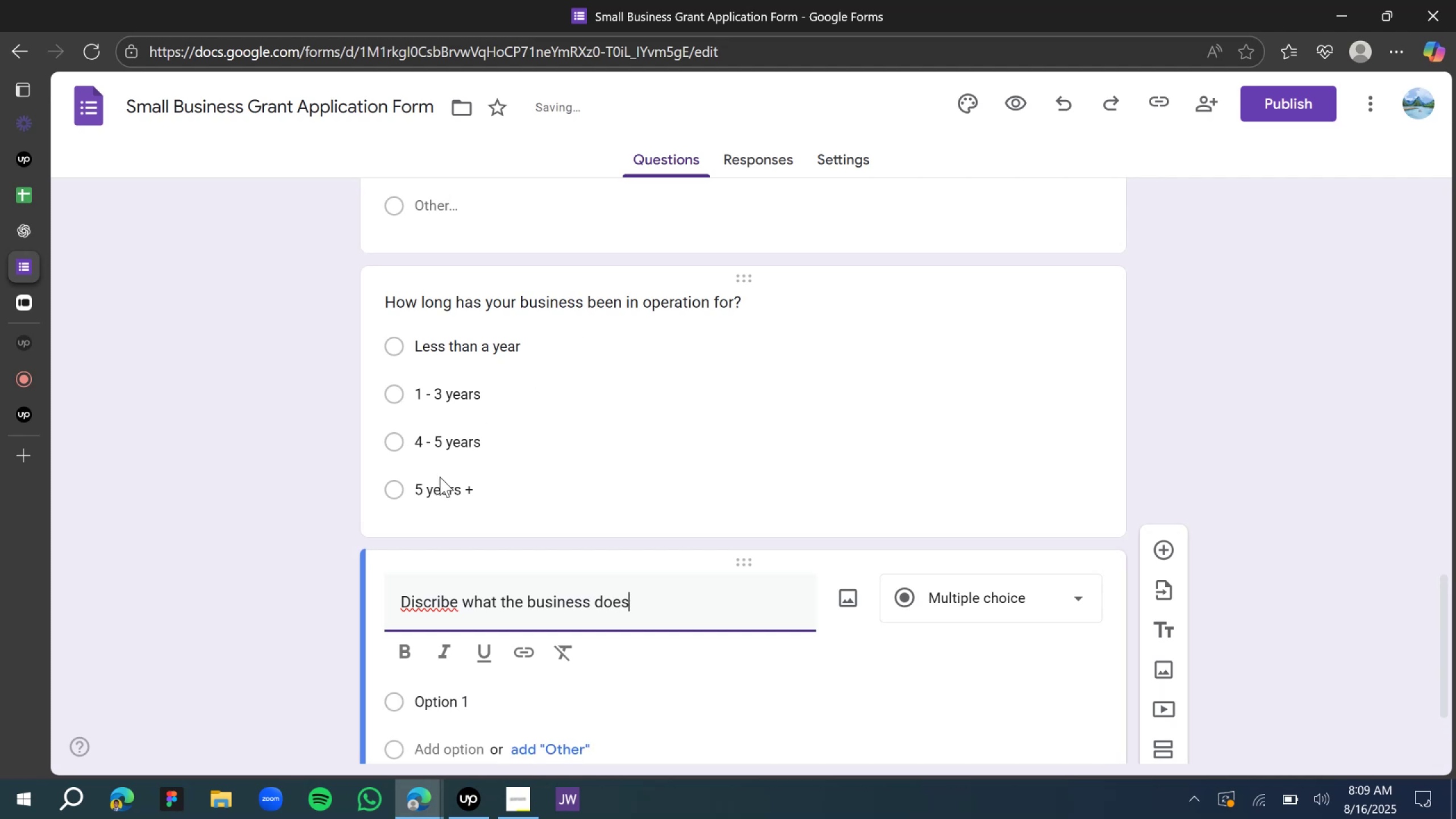 
left_click([446, 610])
 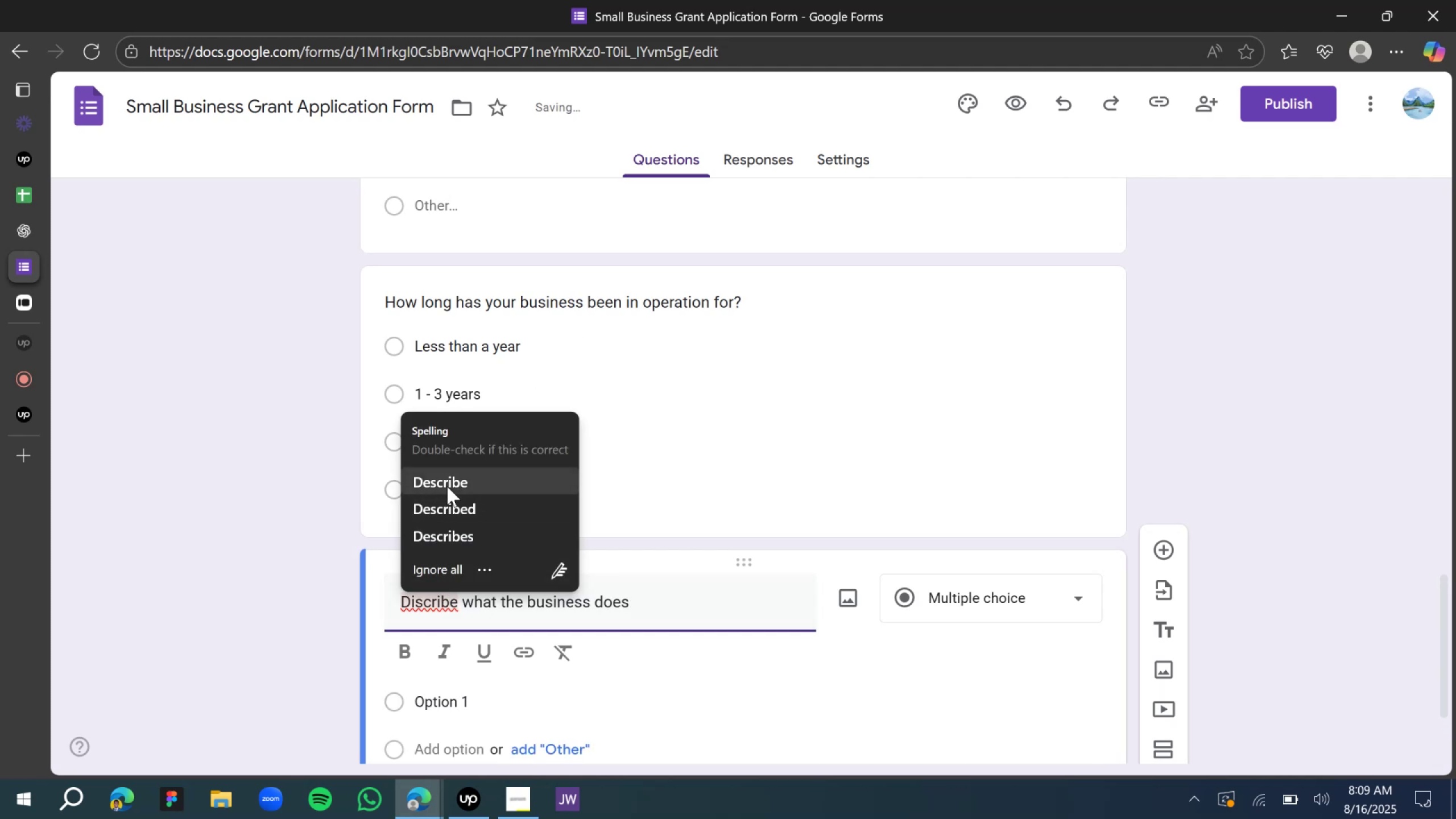 
left_click([447, 486])
 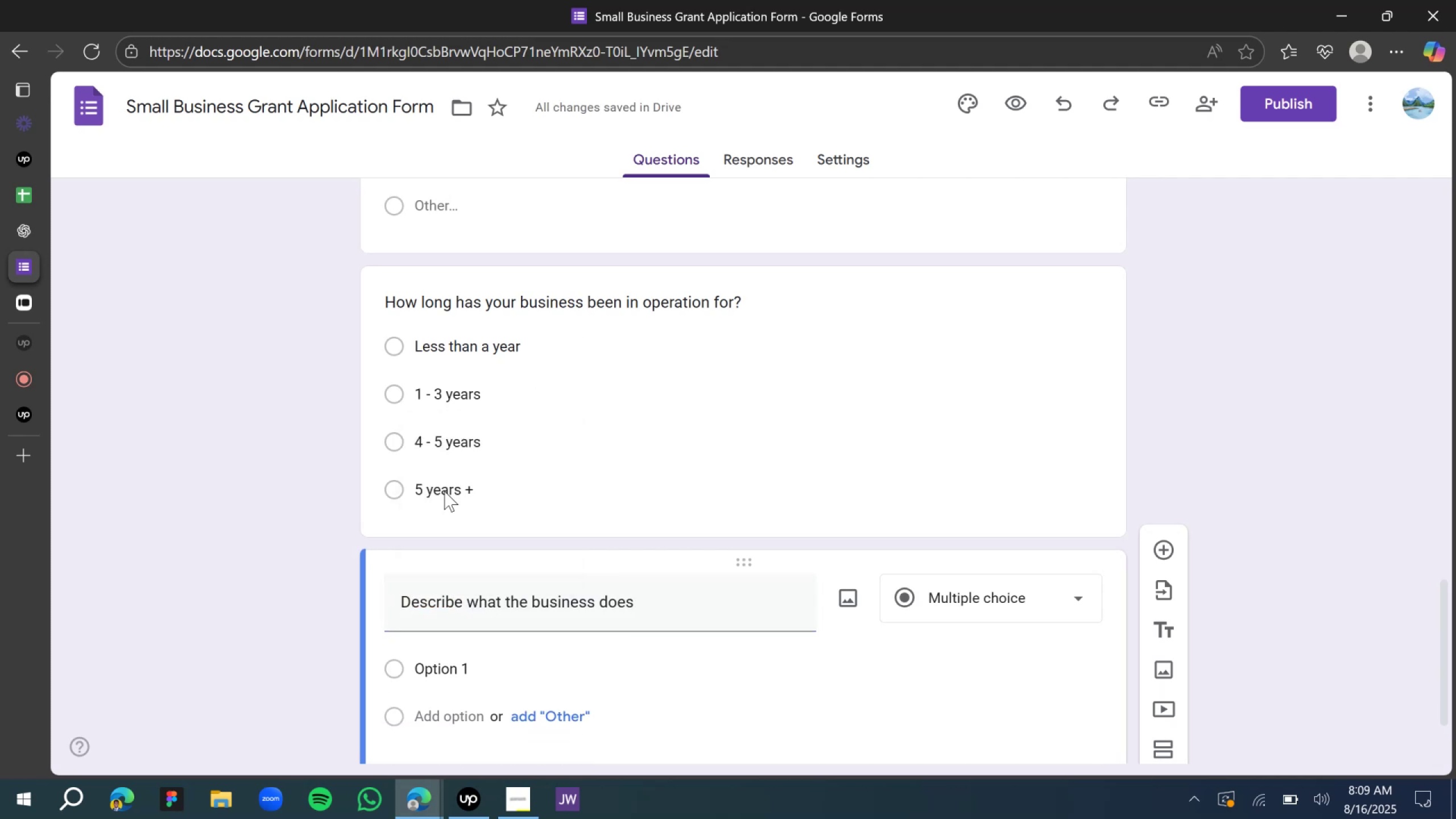 
scroll: coordinate [433, 532], scroll_direction: down, amount: 5.0
 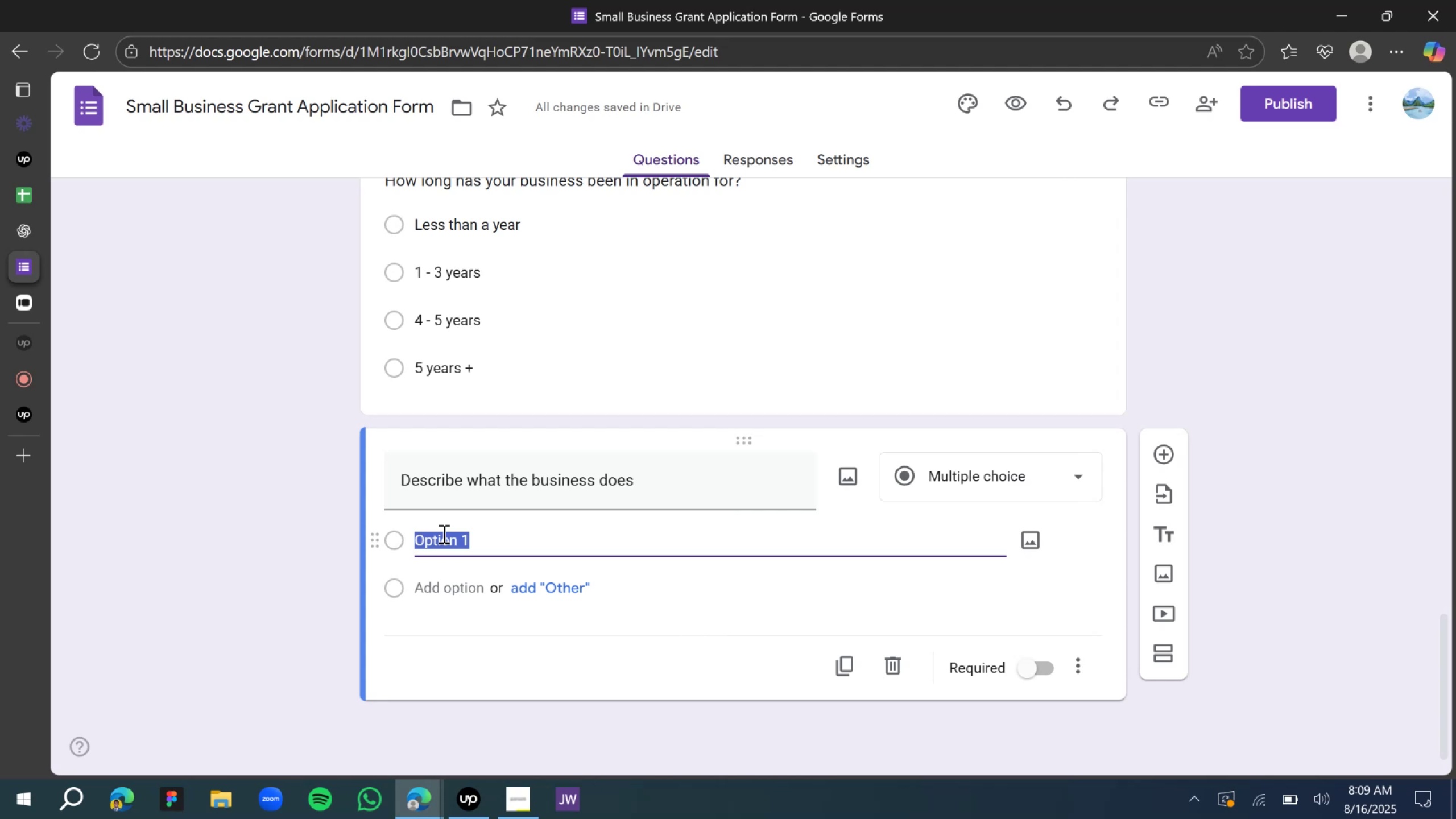 
wait(14.25)
 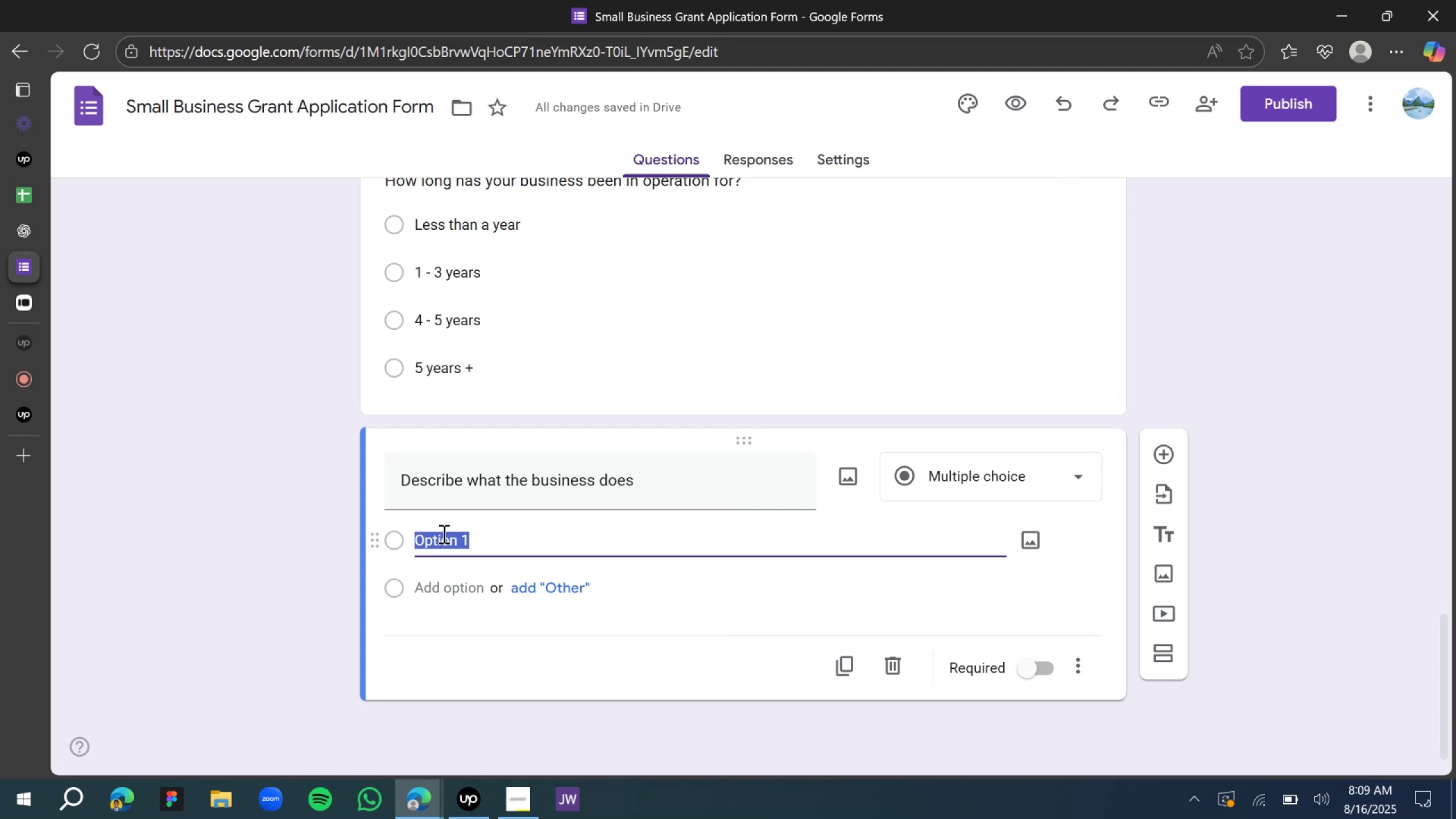 
left_click([1020, 486])
 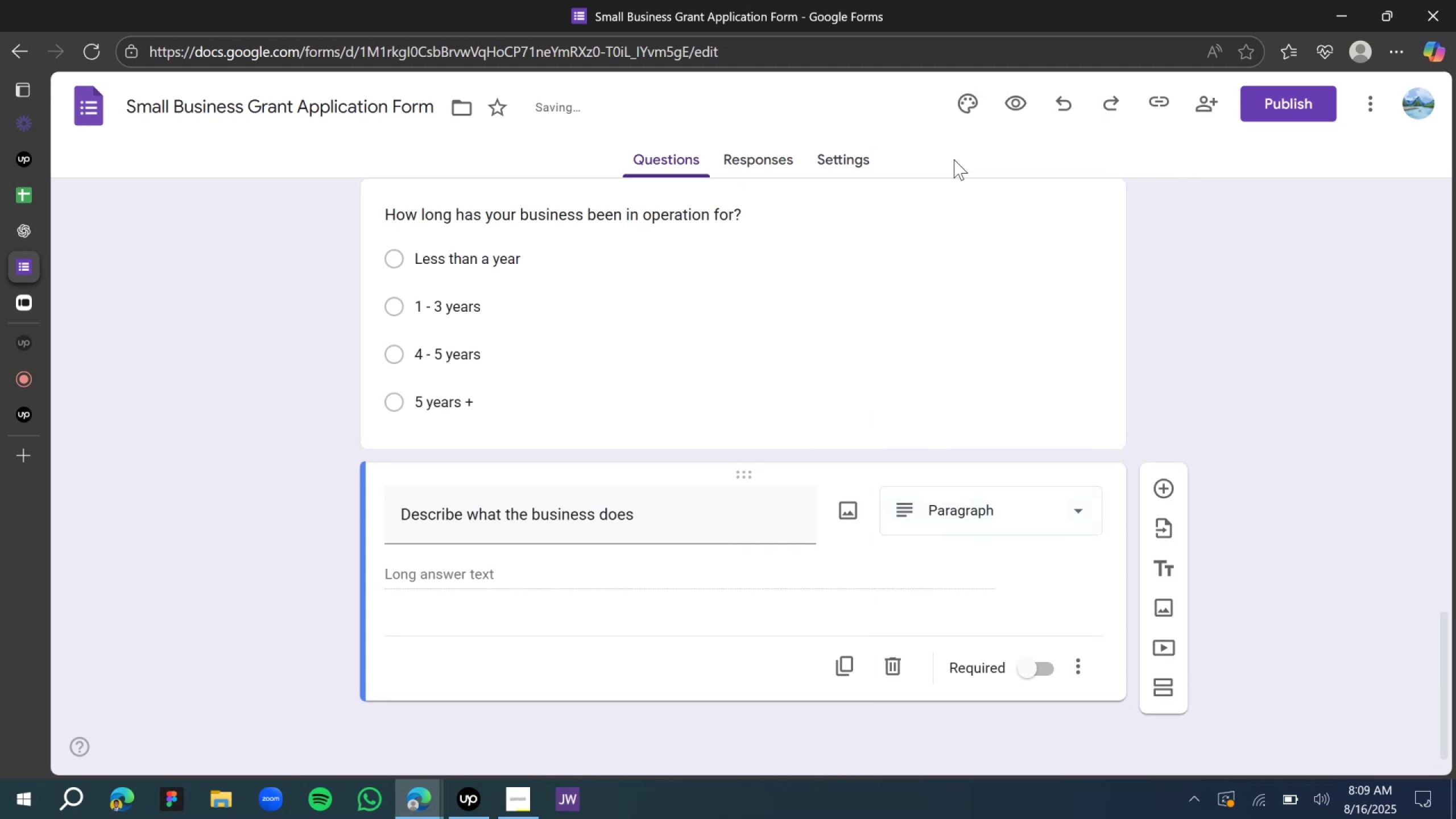 
left_click_drag(start_coordinate=[253, 445], to_coordinate=[259, 442])
 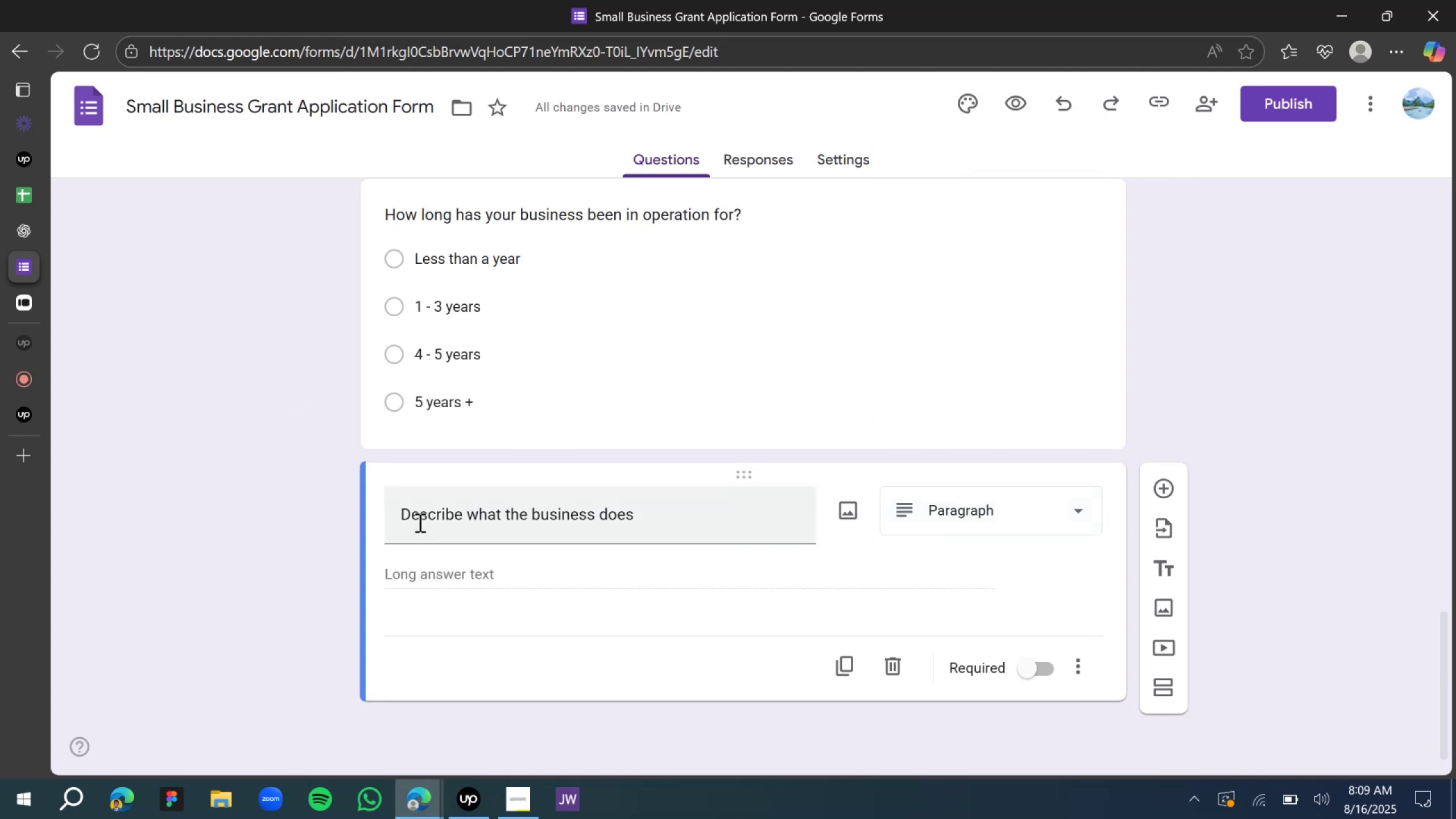 
left_click([403, 516])
 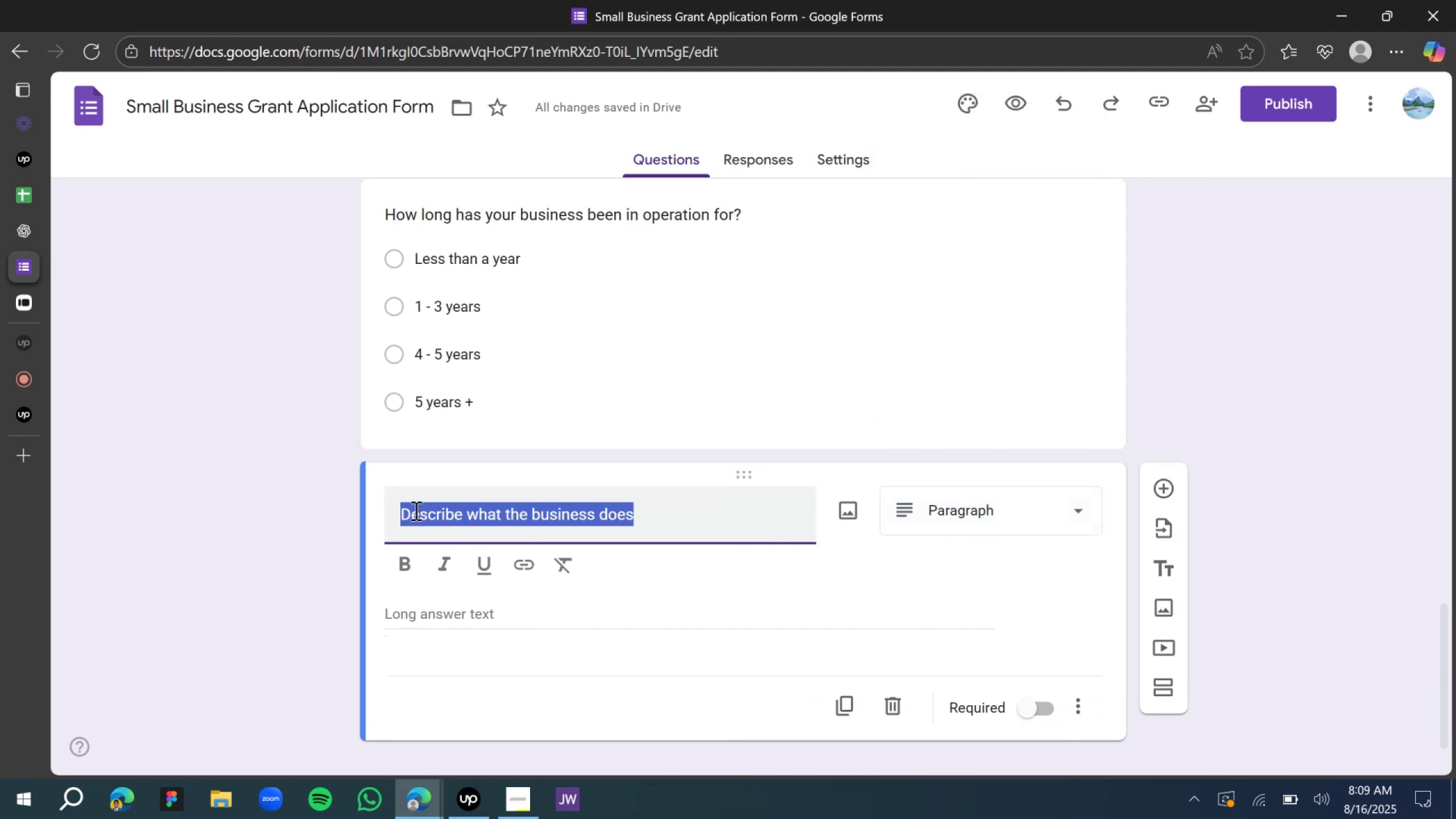 
left_click([400, 512])
 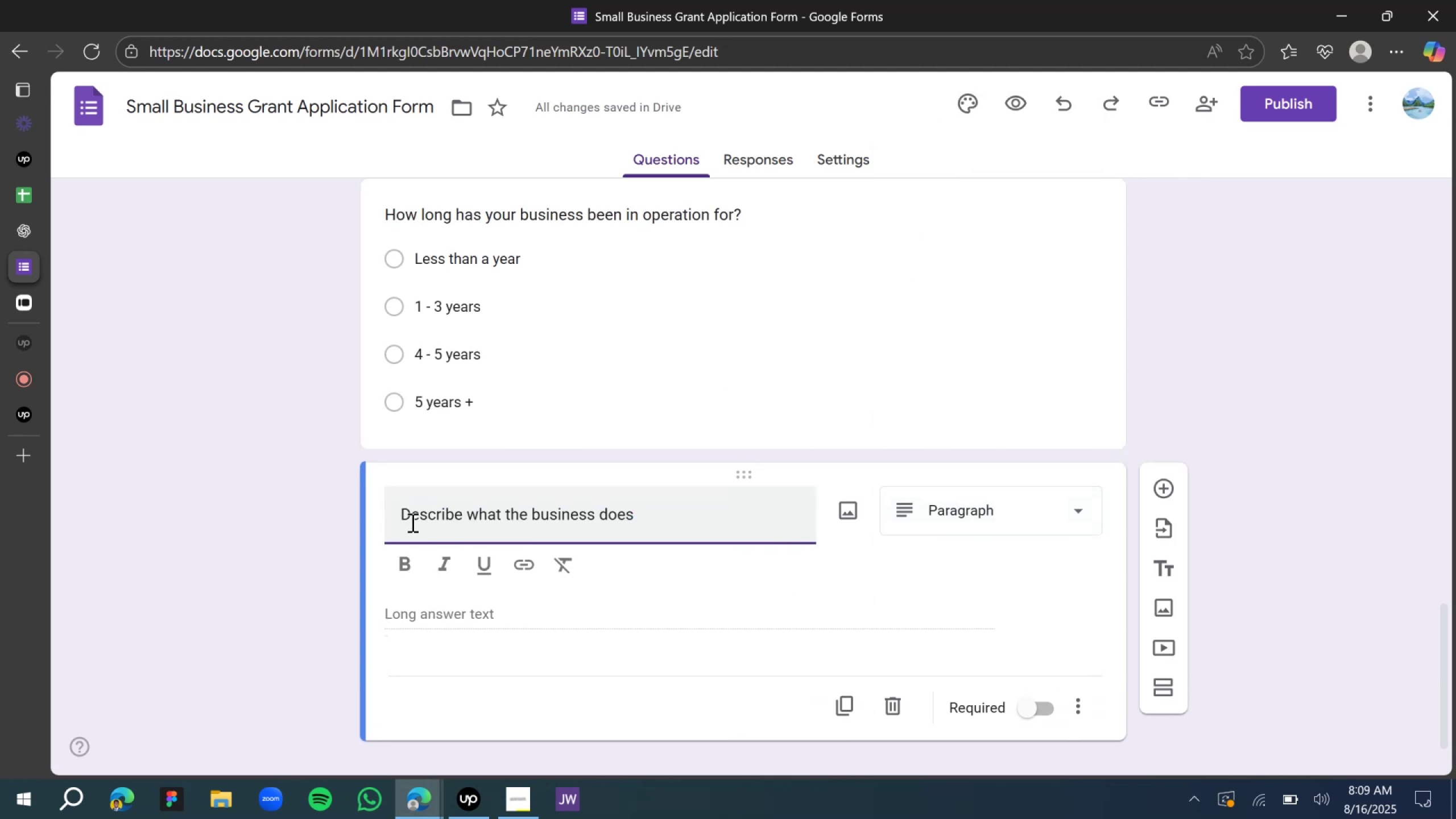 
key(Backspace)
 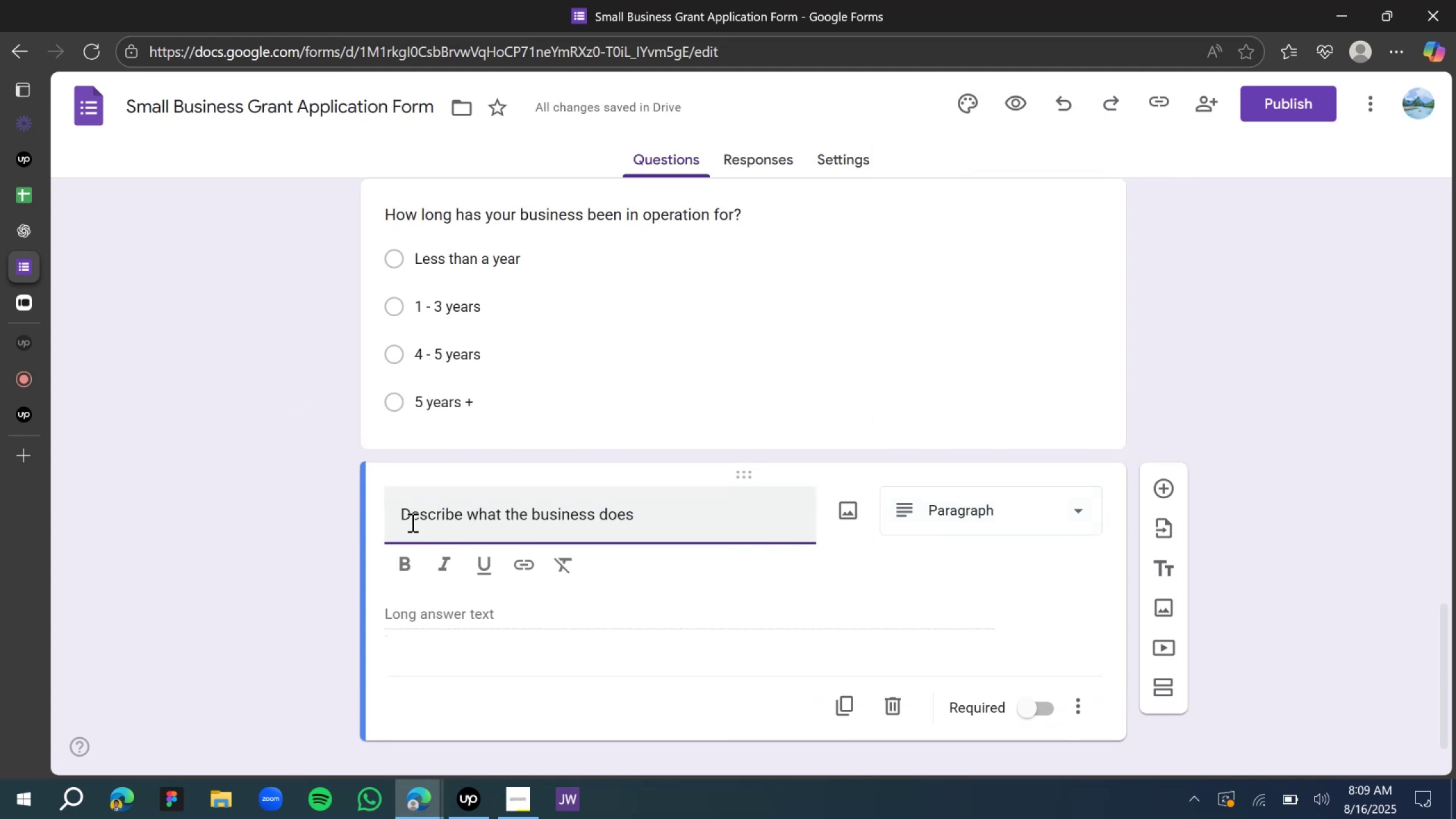 
key(Backspace)
 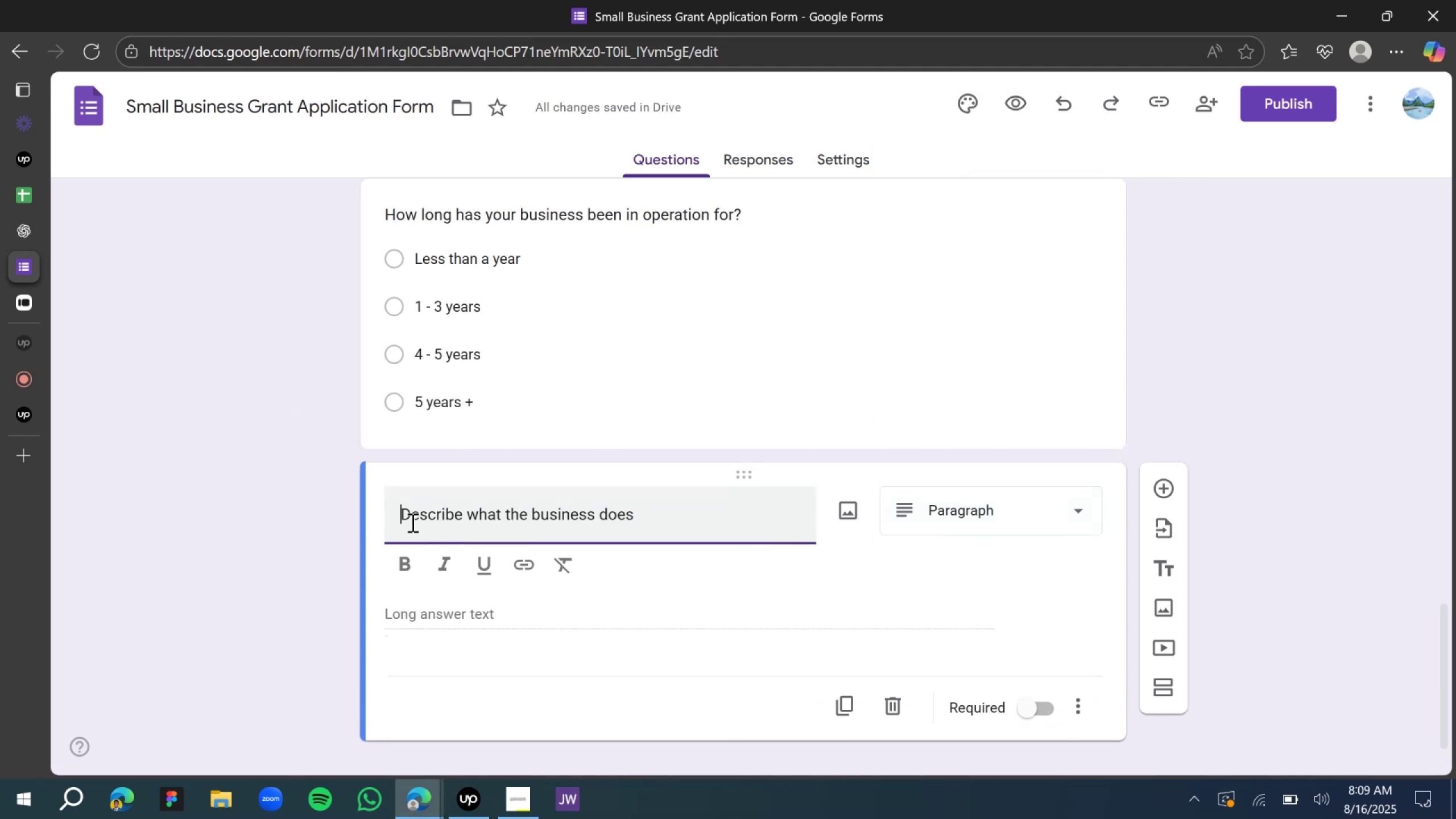 
key(Backspace)
 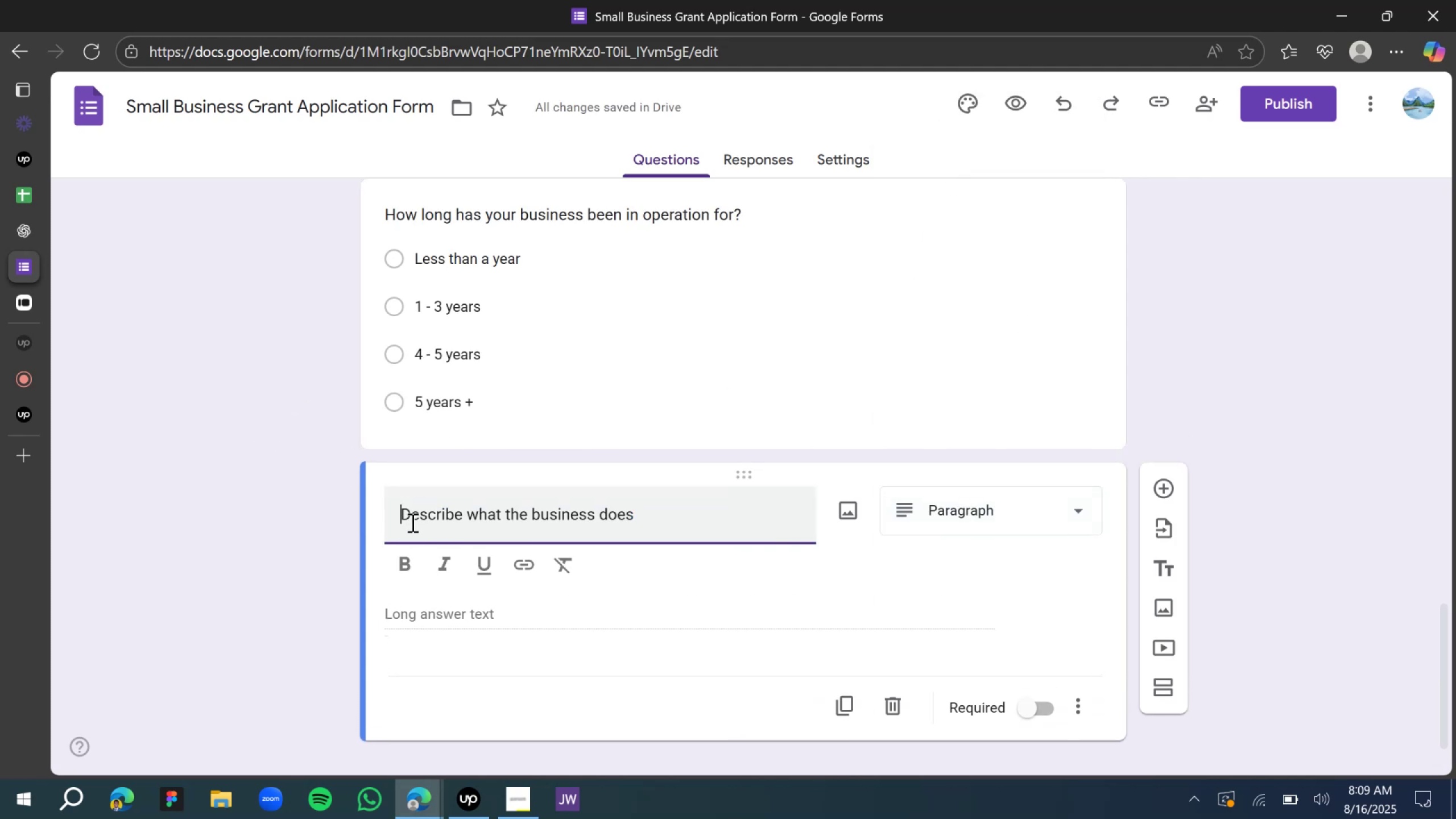 
key(Backspace)
 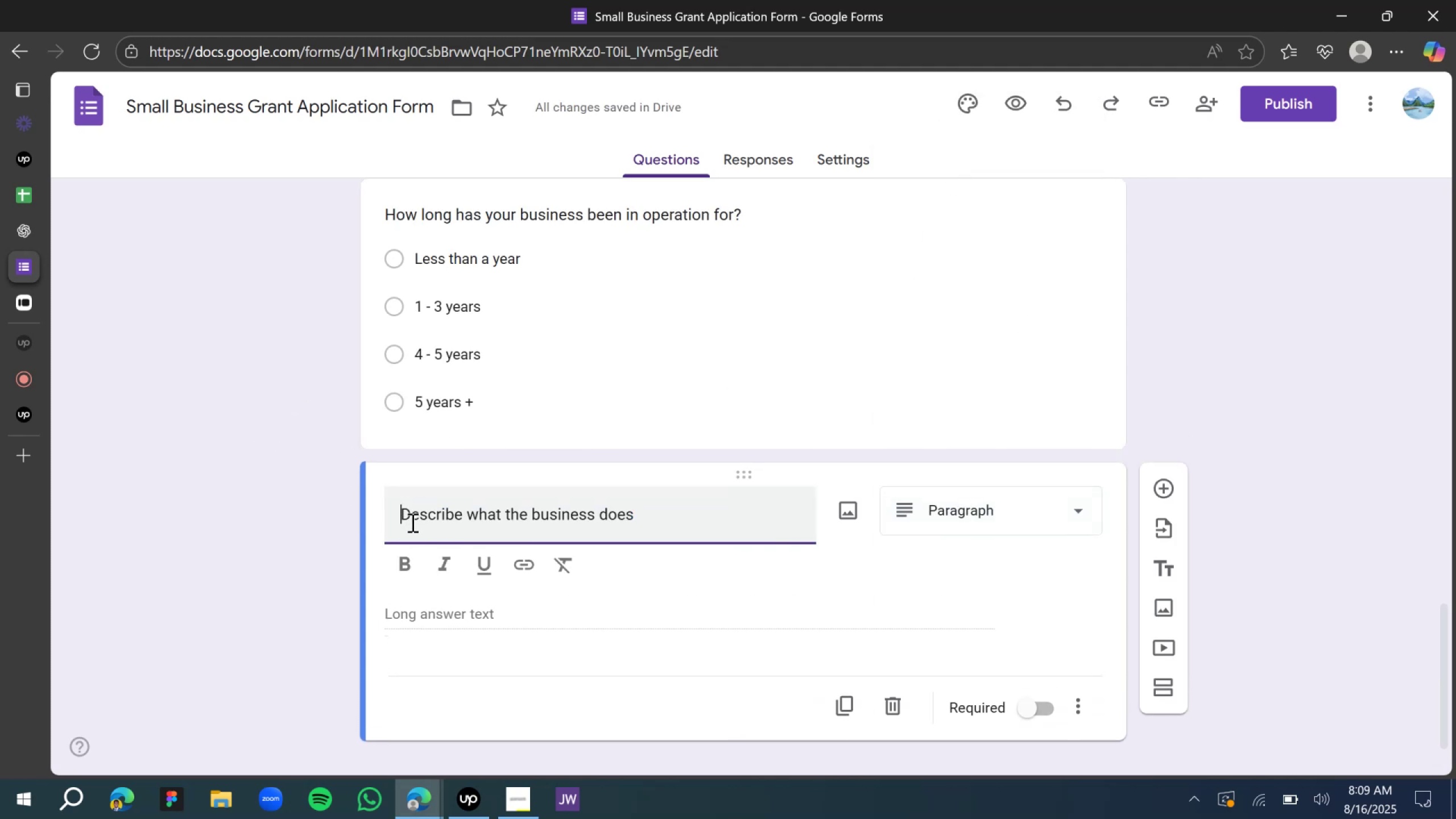 
key(Backspace)
 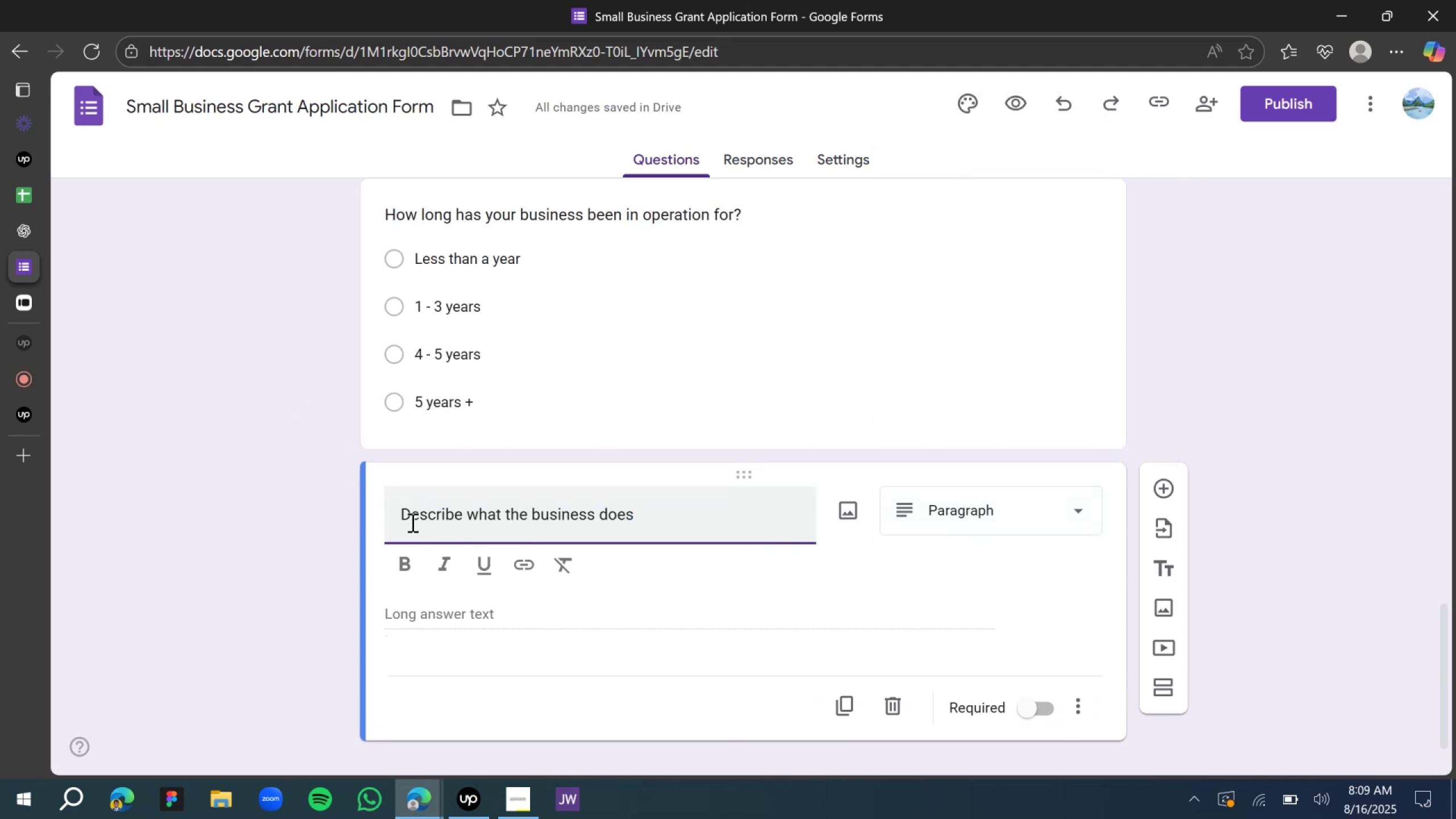 
key(Backspace)
 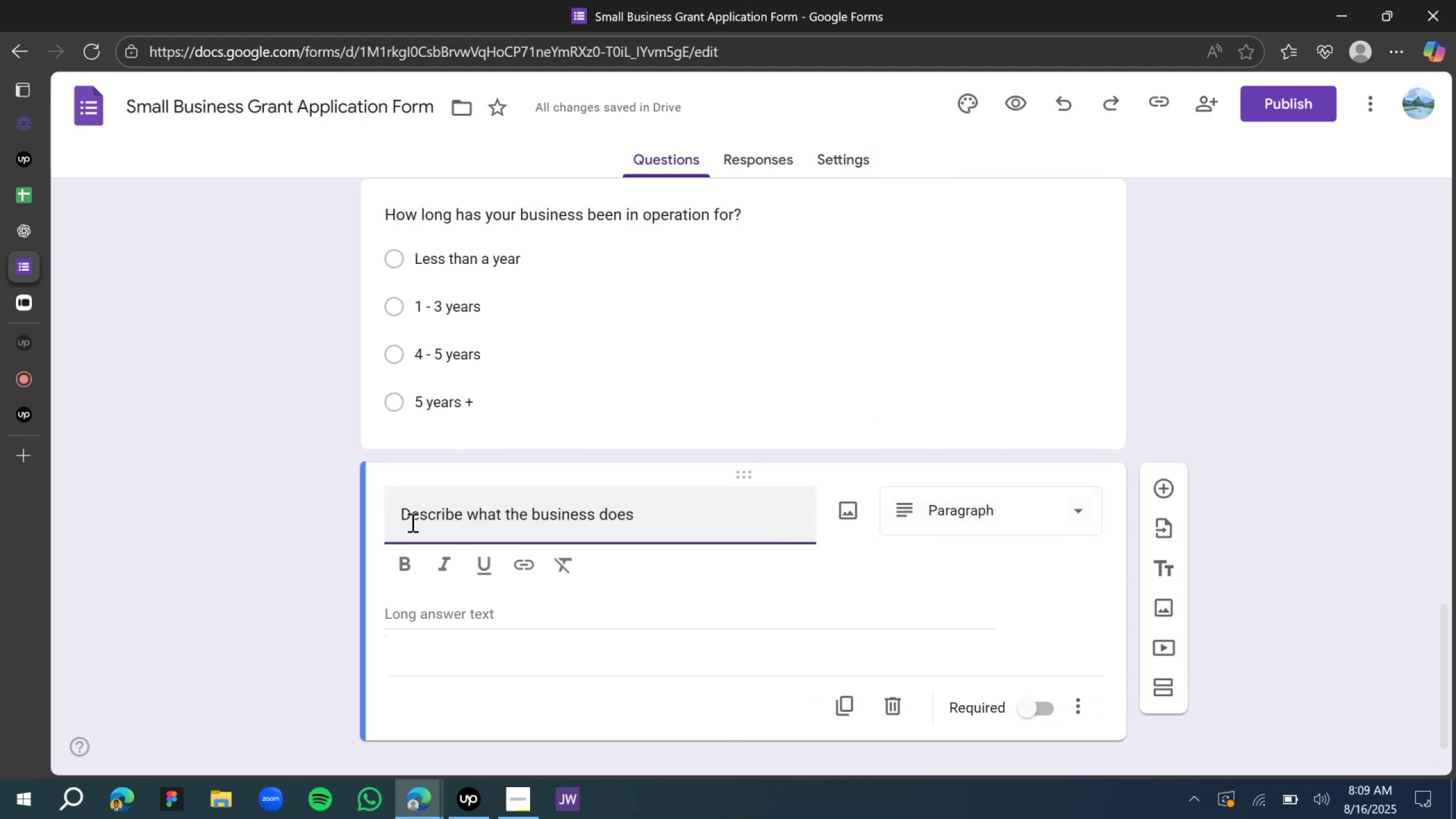 
hold_key(key=Backspace, duration=0.31)
 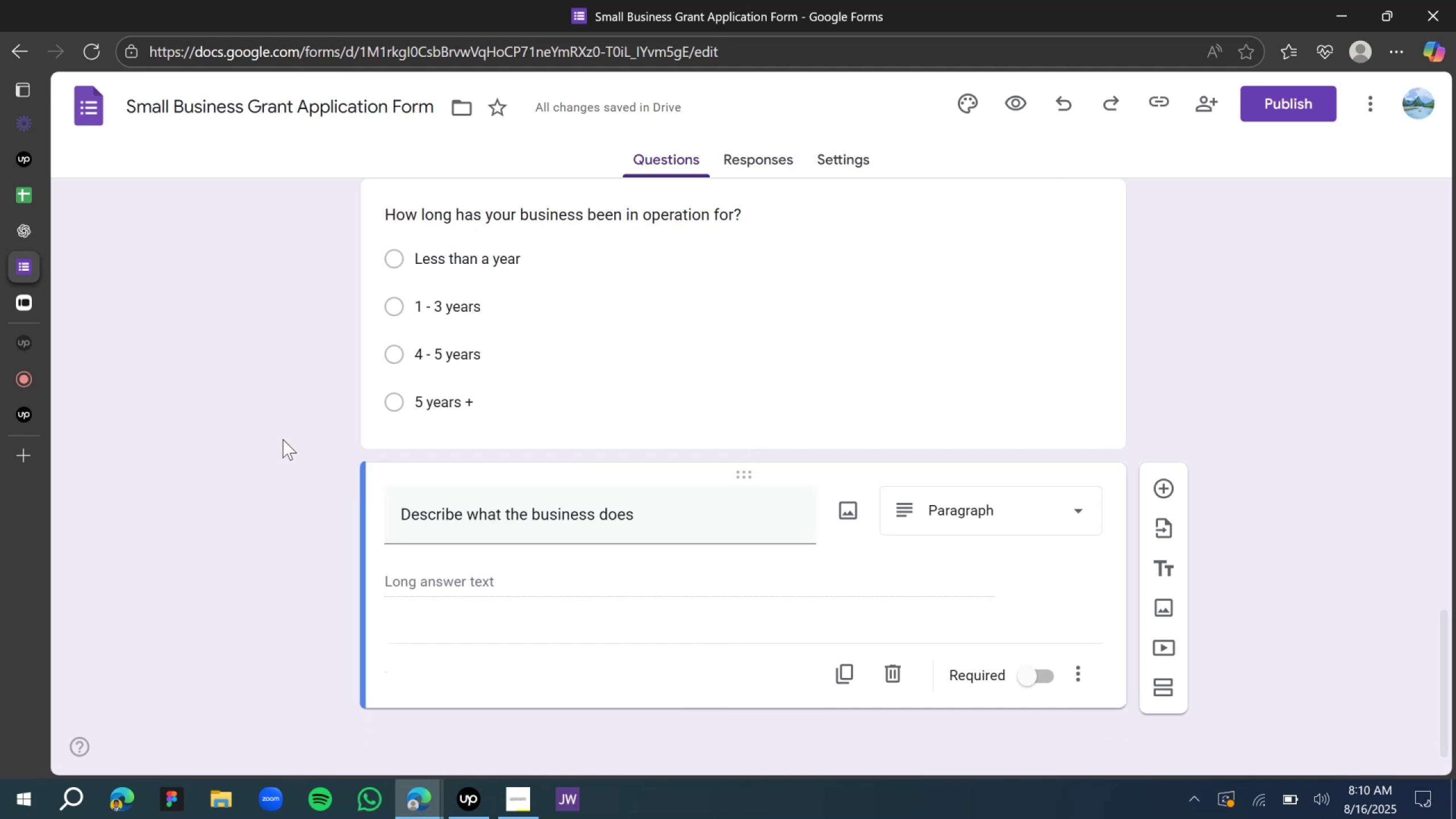 
scroll: coordinate [527, 454], scroll_direction: up, amount: 6.0
 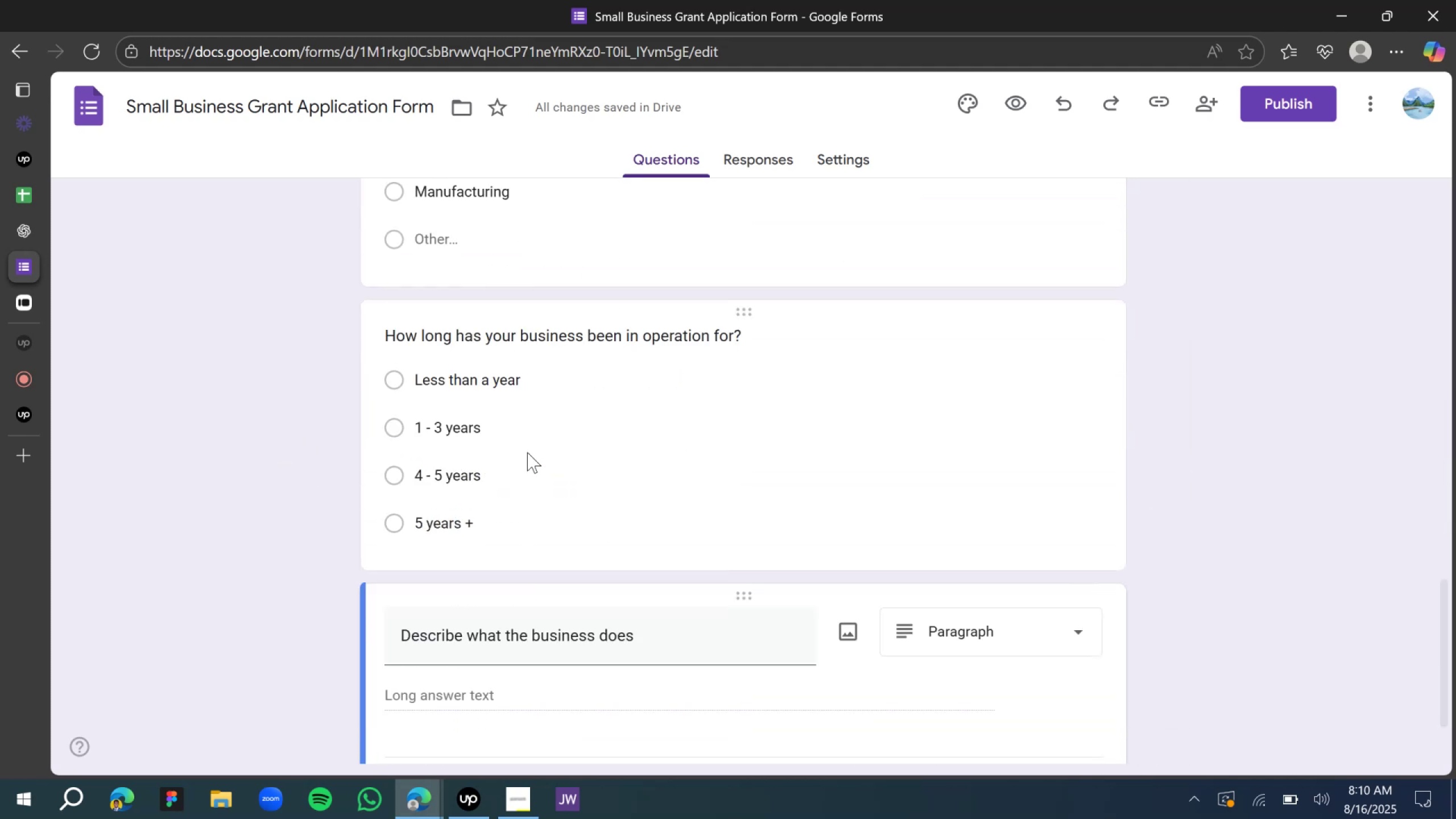 
scroll: coordinate [523, 462], scroll_direction: down, amount: 11.0
 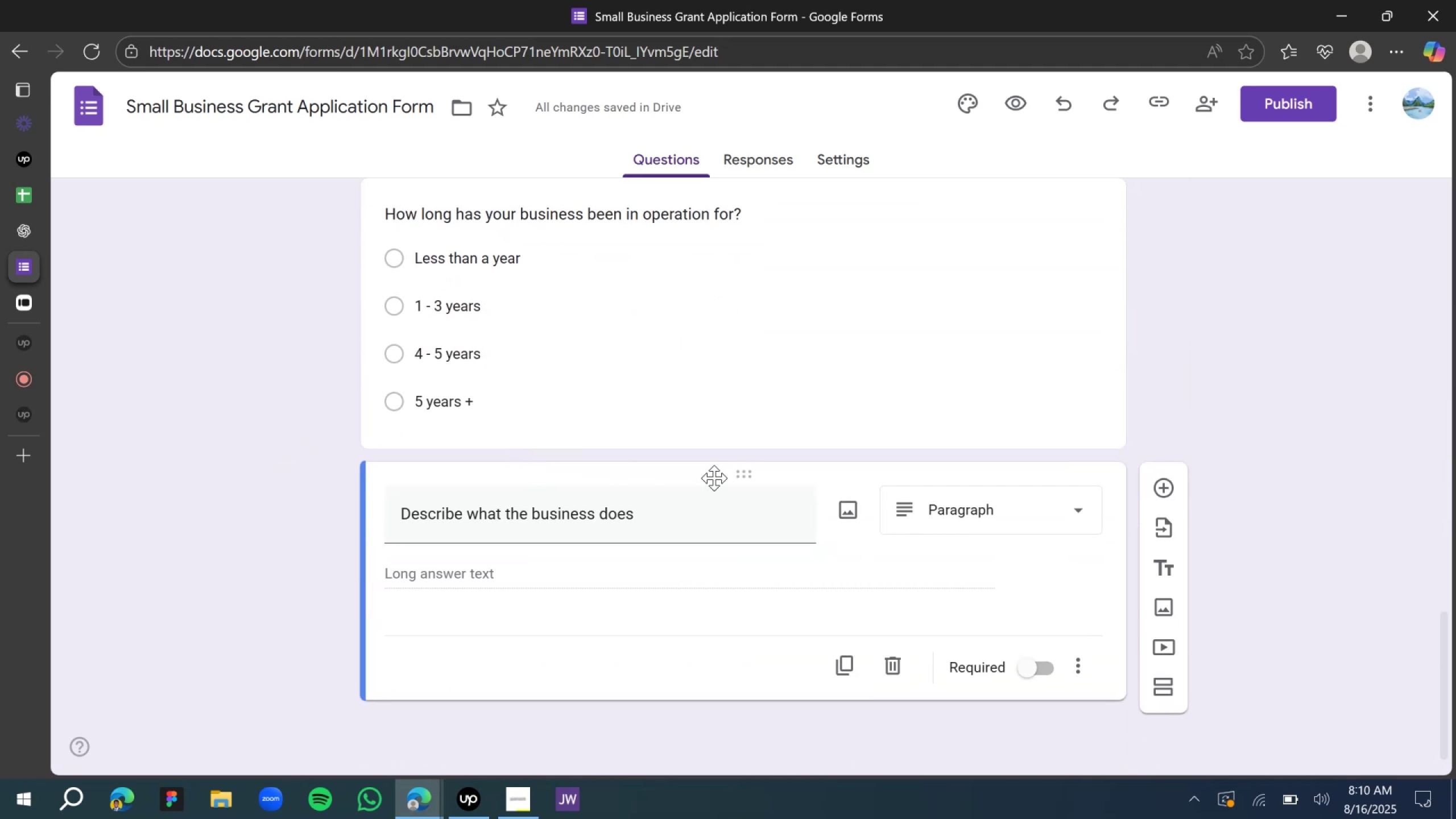 
left_click([722, 475])
 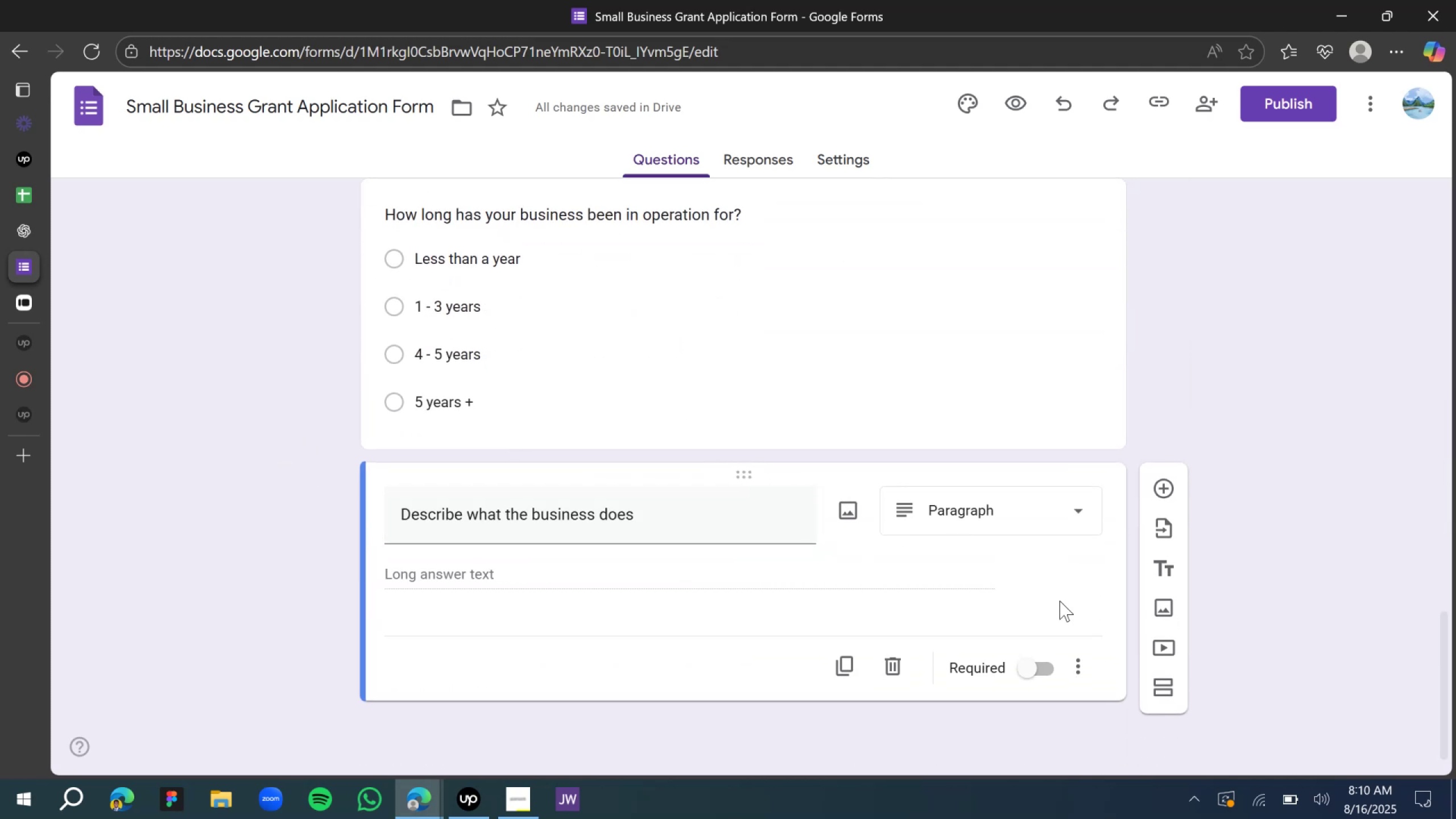 
left_click([1028, 668])
 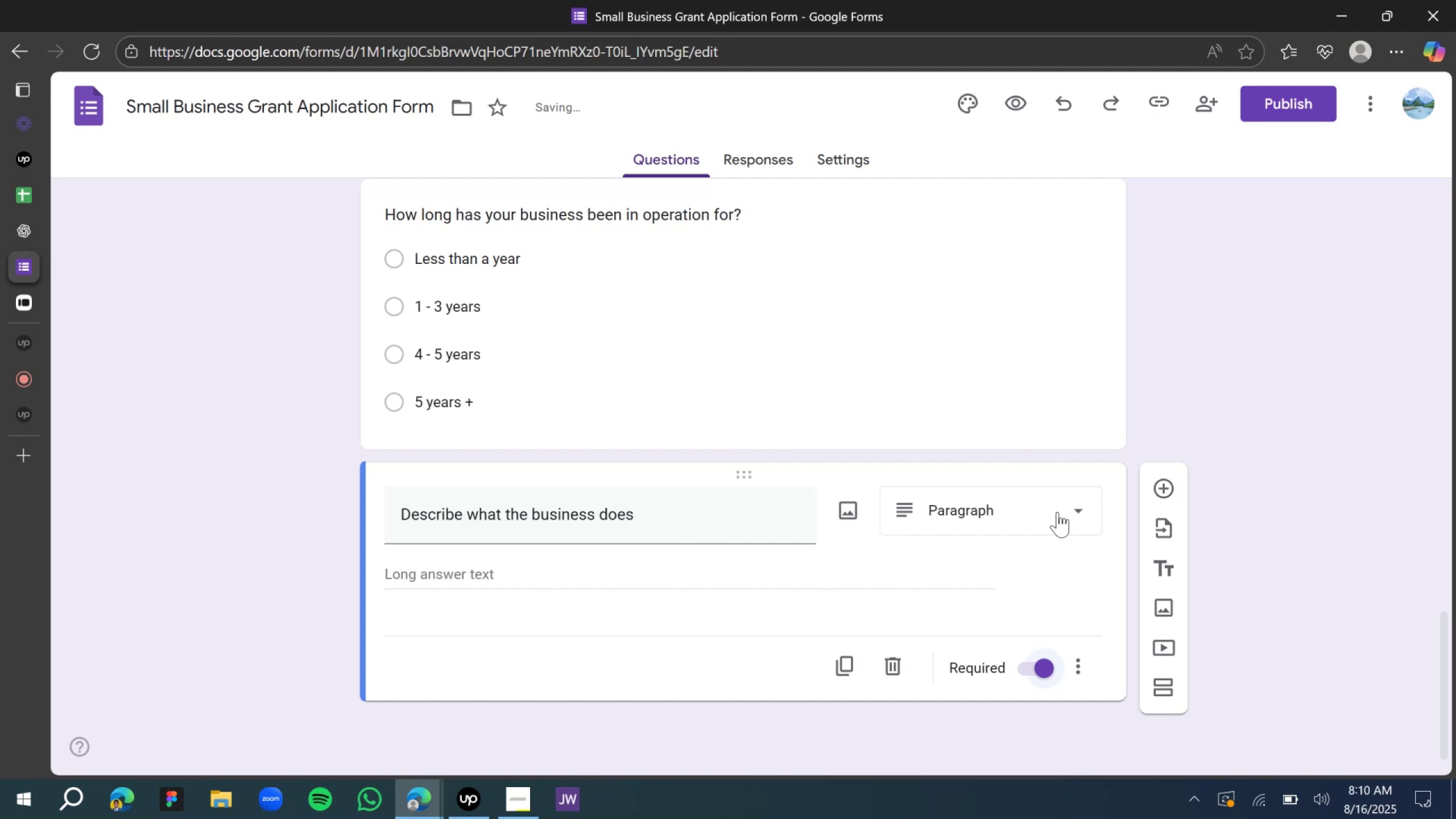 
scroll: coordinate [1029, 457], scroll_direction: up, amount: 2.0
 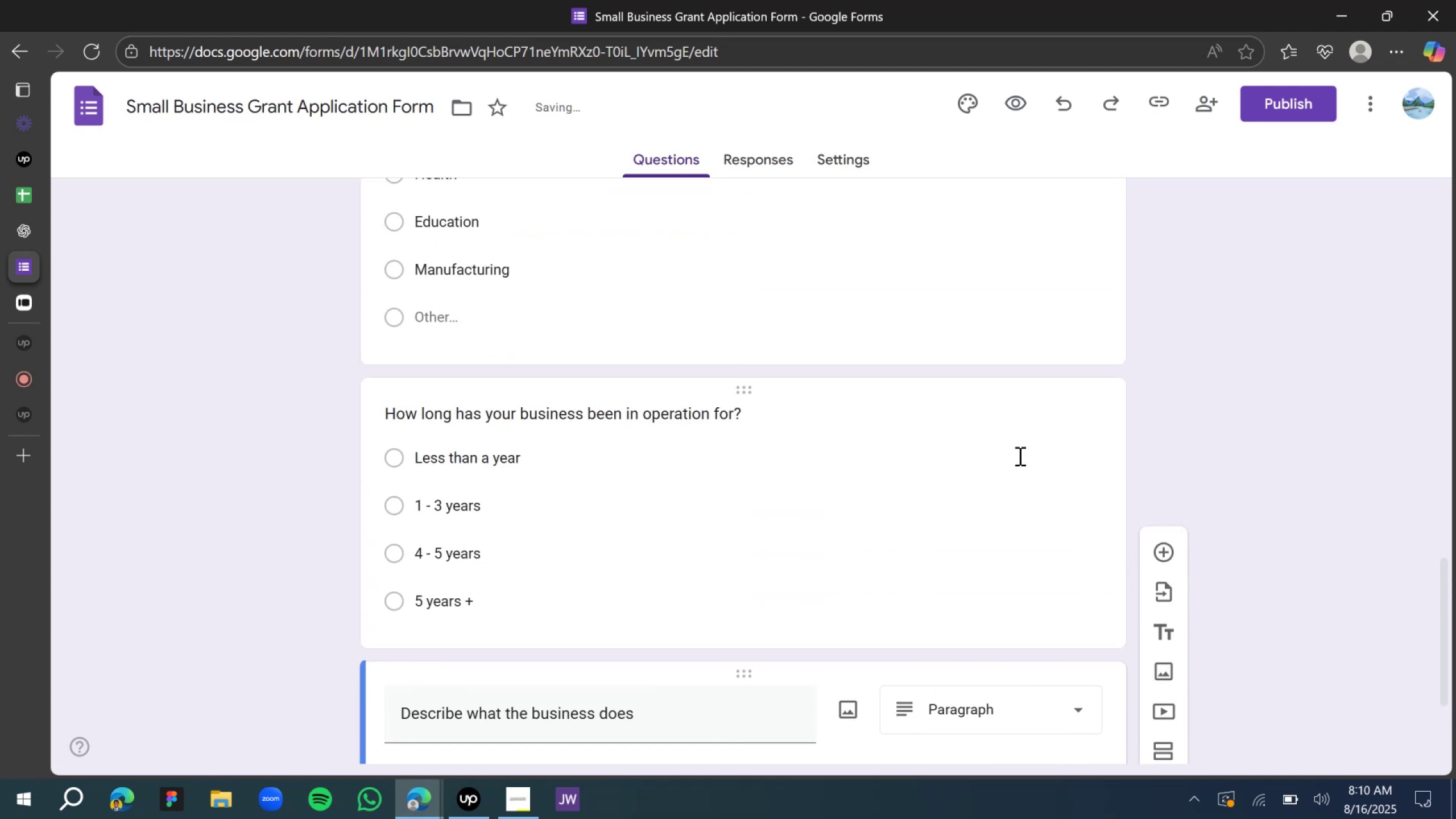 
left_click([976, 448])
 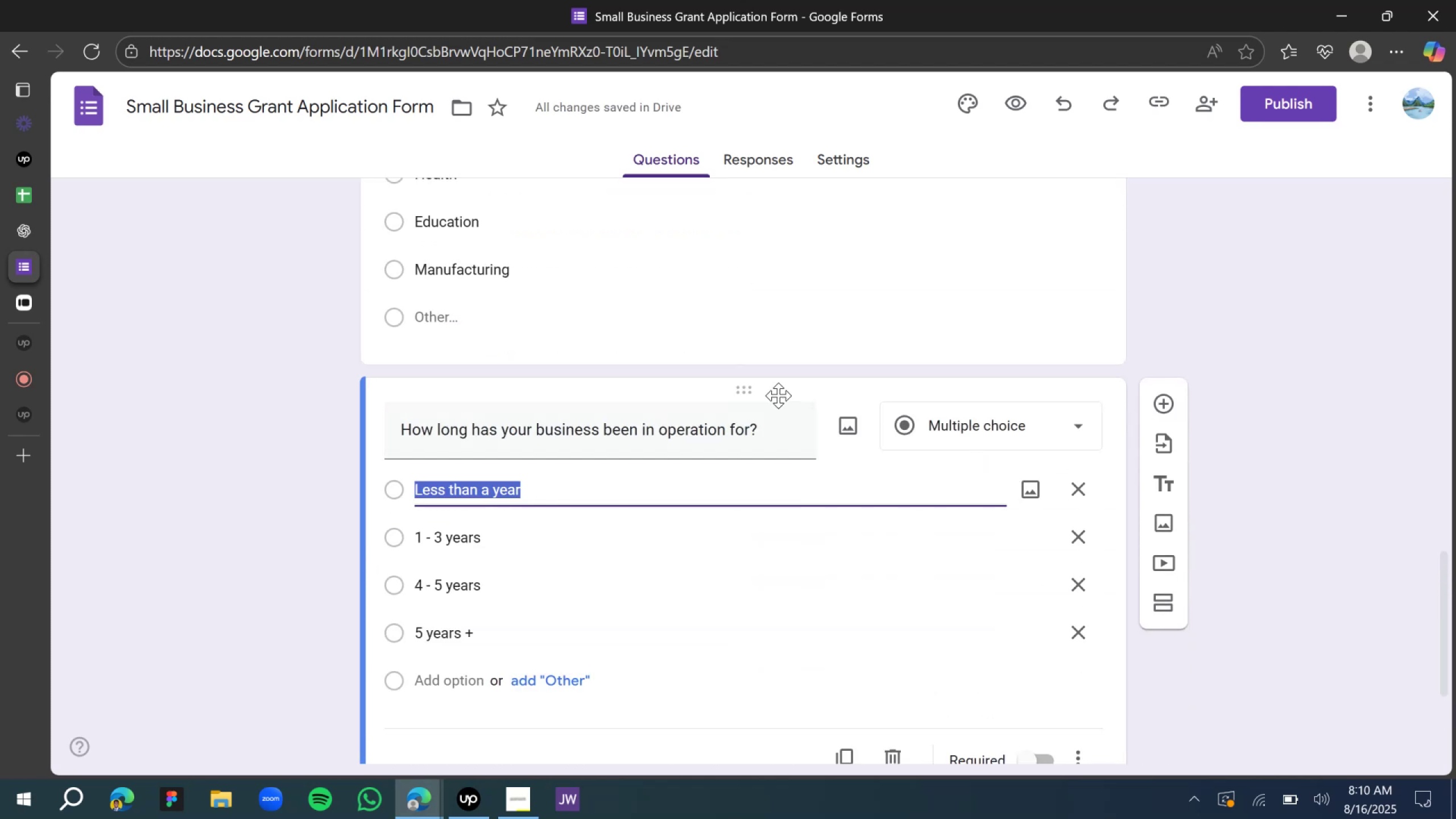 
left_click([733, 388])
 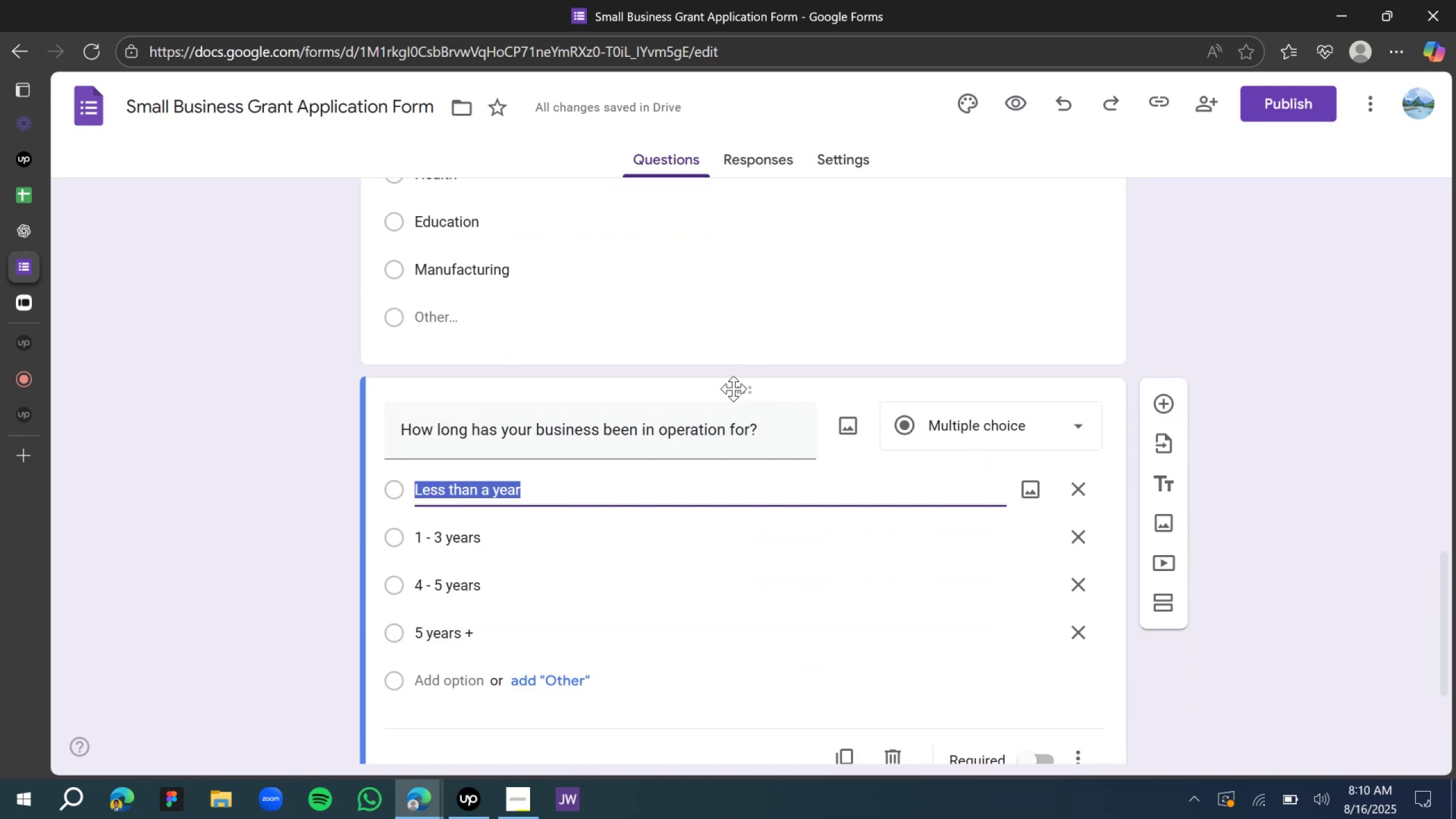 
scroll: coordinate [901, 455], scroll_direction: down, amount: 4.0
 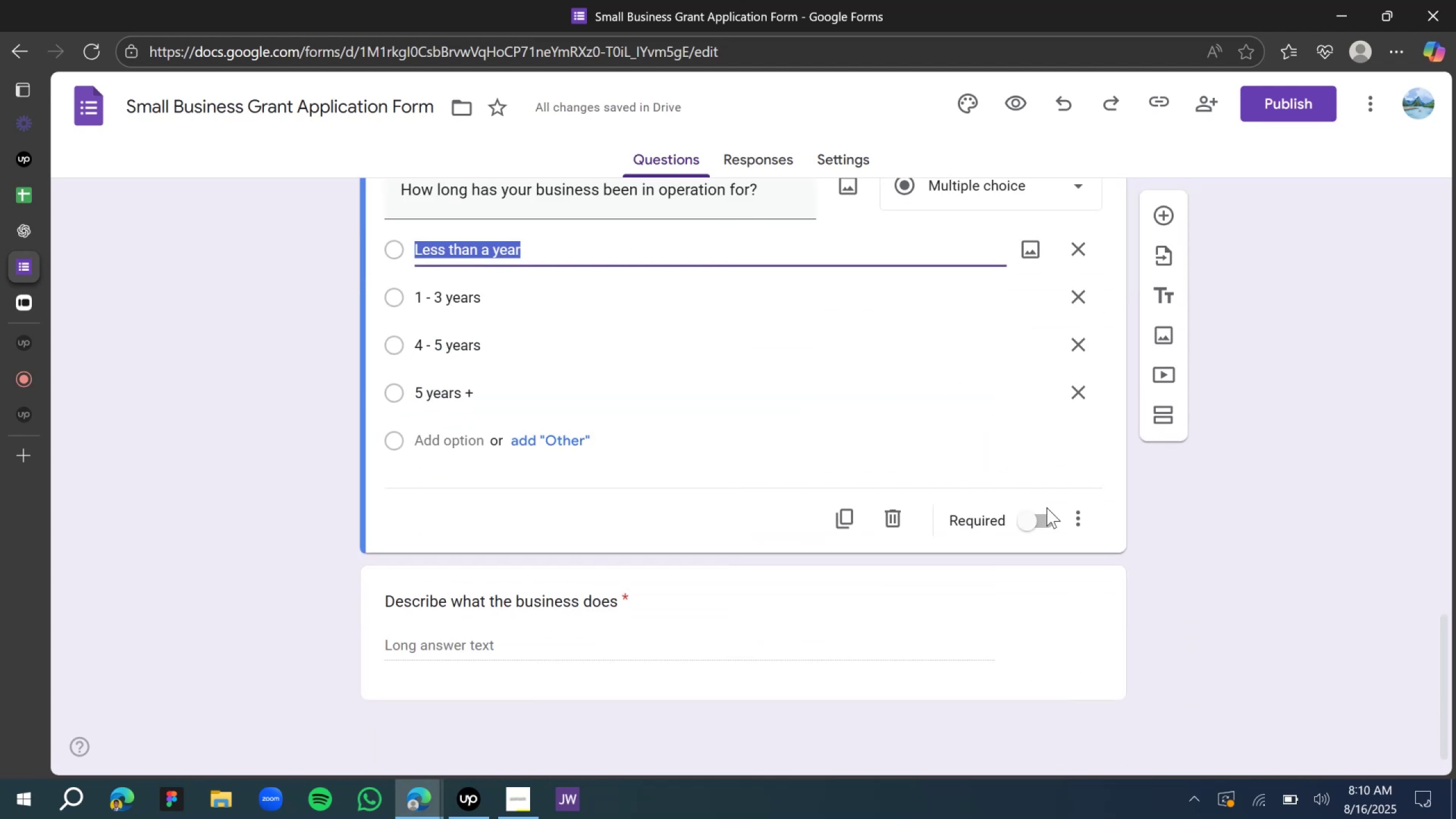 
left_click([1027, 519])
 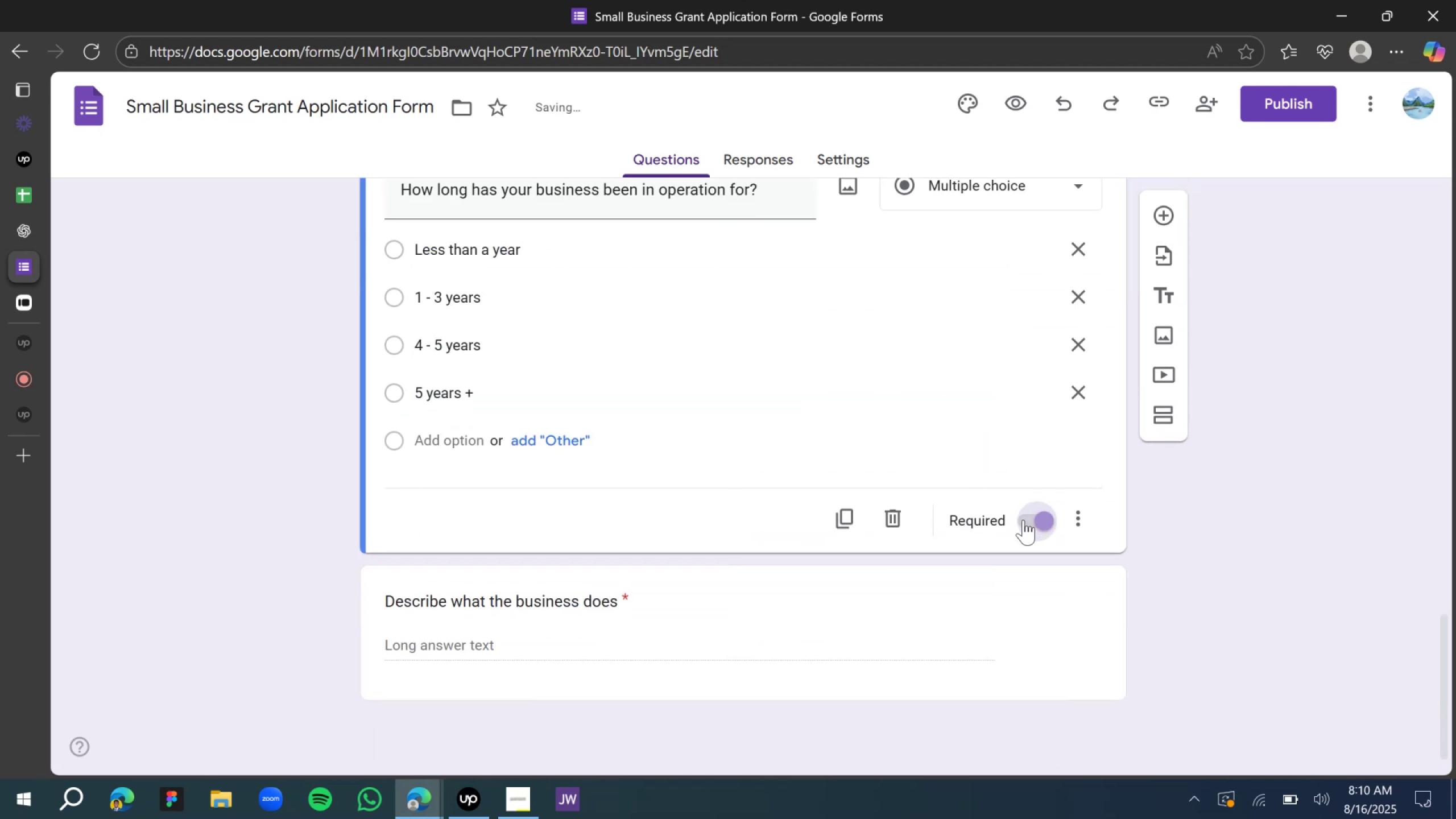 
scroll: coordinate [1013, 520], scroll_direction: up, amount: 4.0
 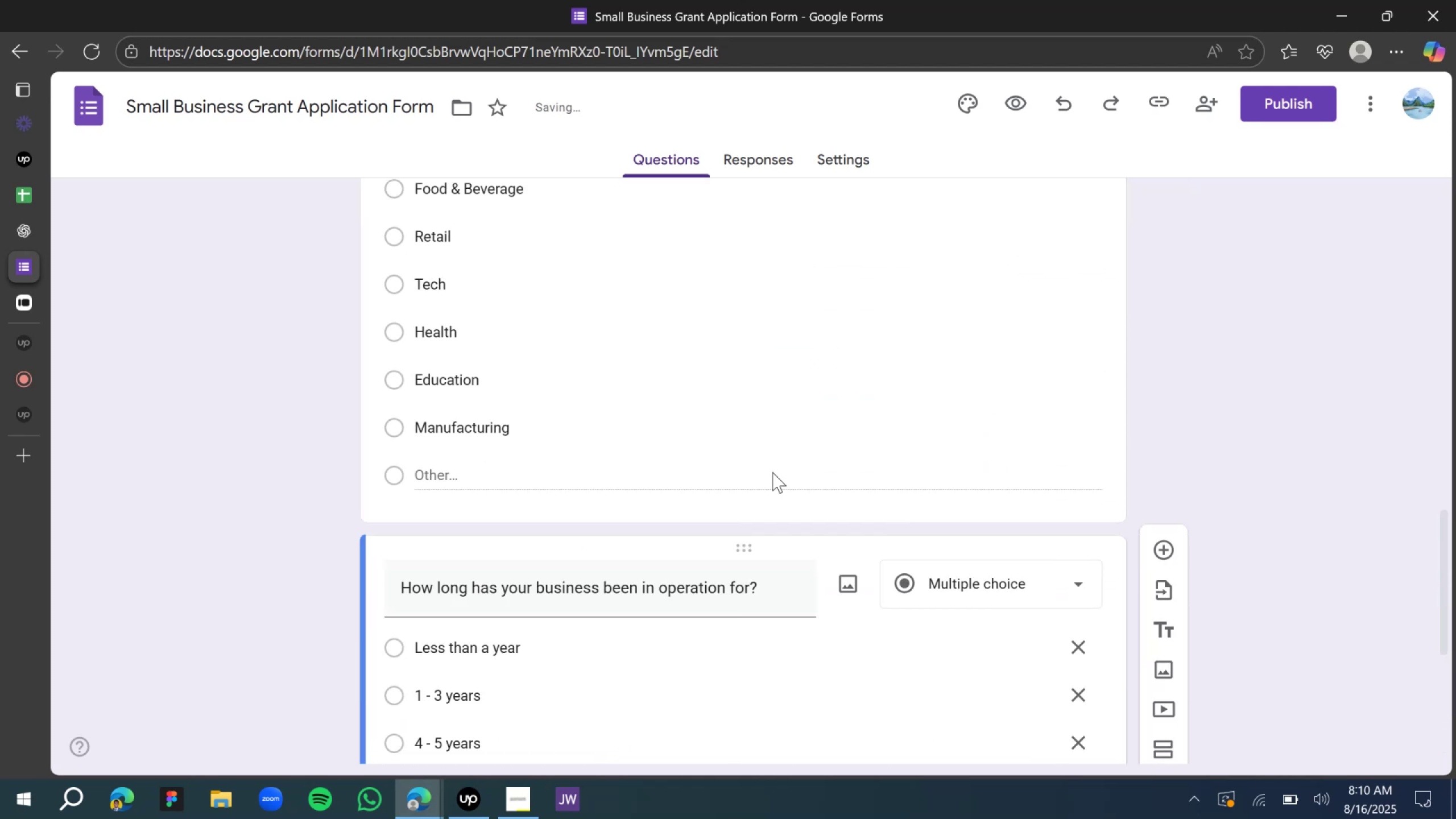 
left_click([767, 453])
 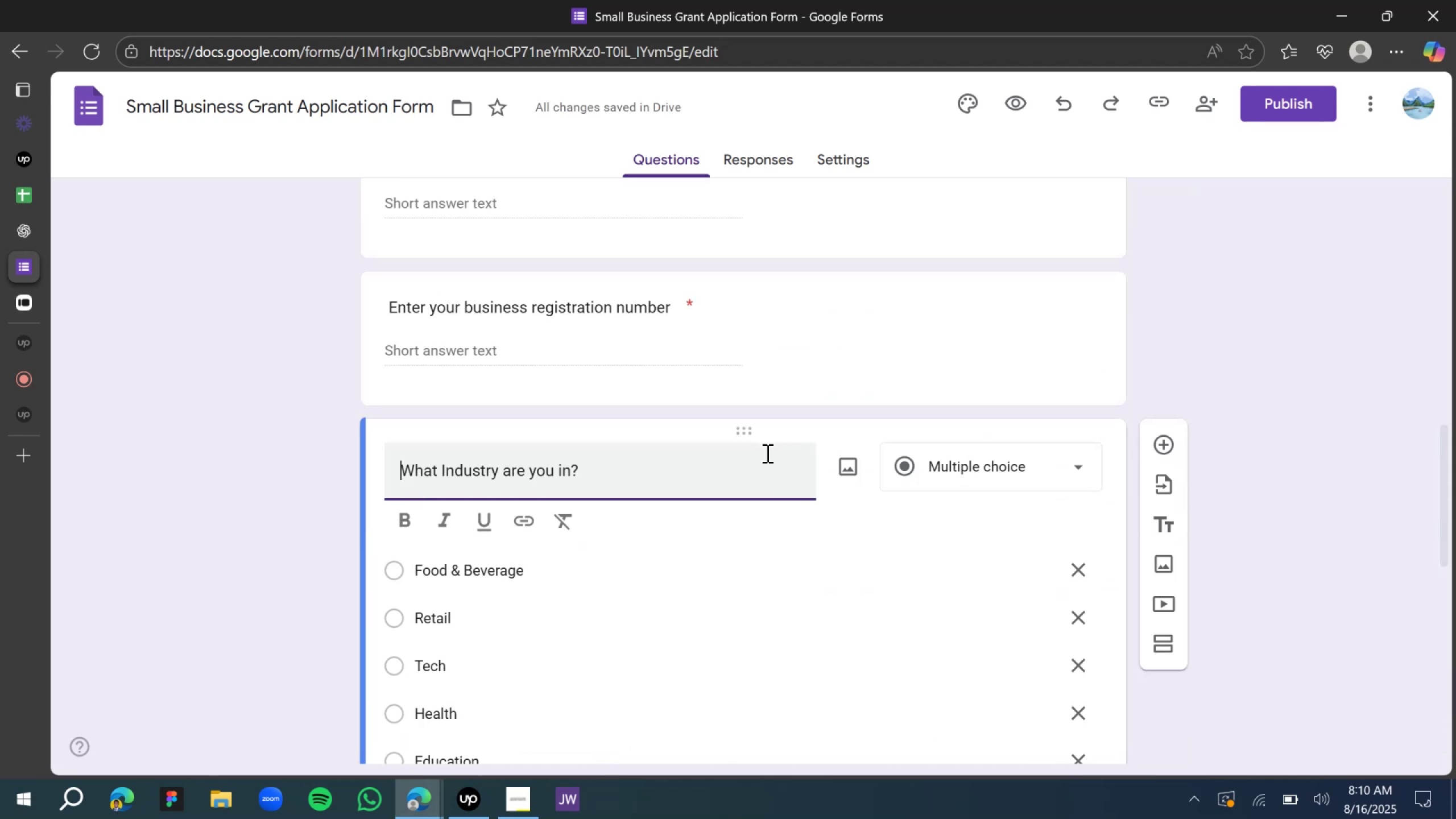 
scroll: coordinate [766, 456], scroll_direction: down, amount: 5.0
 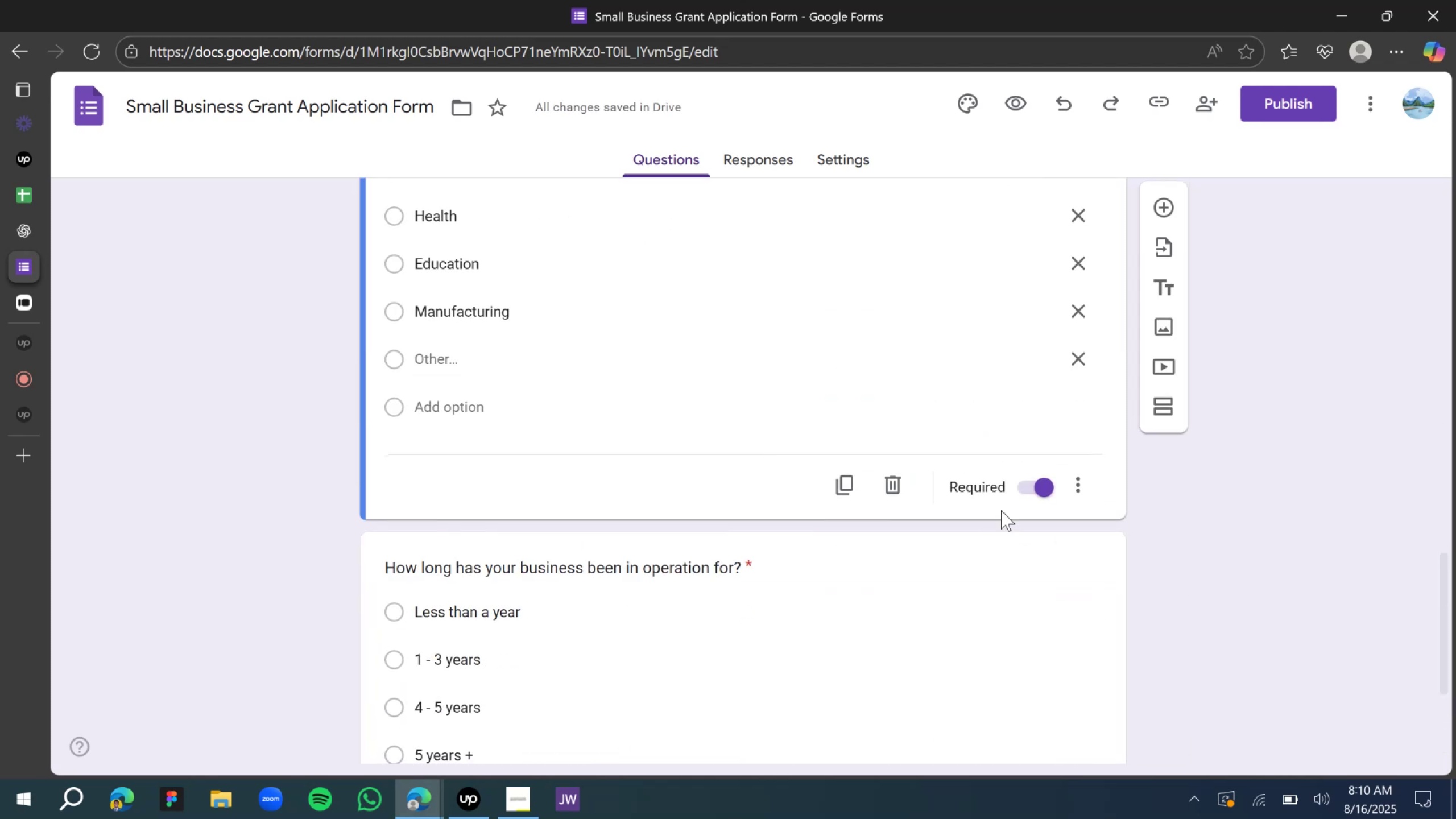 
scroll: coordinate [909, 491], scroll_direction: up, amount: 6.0
 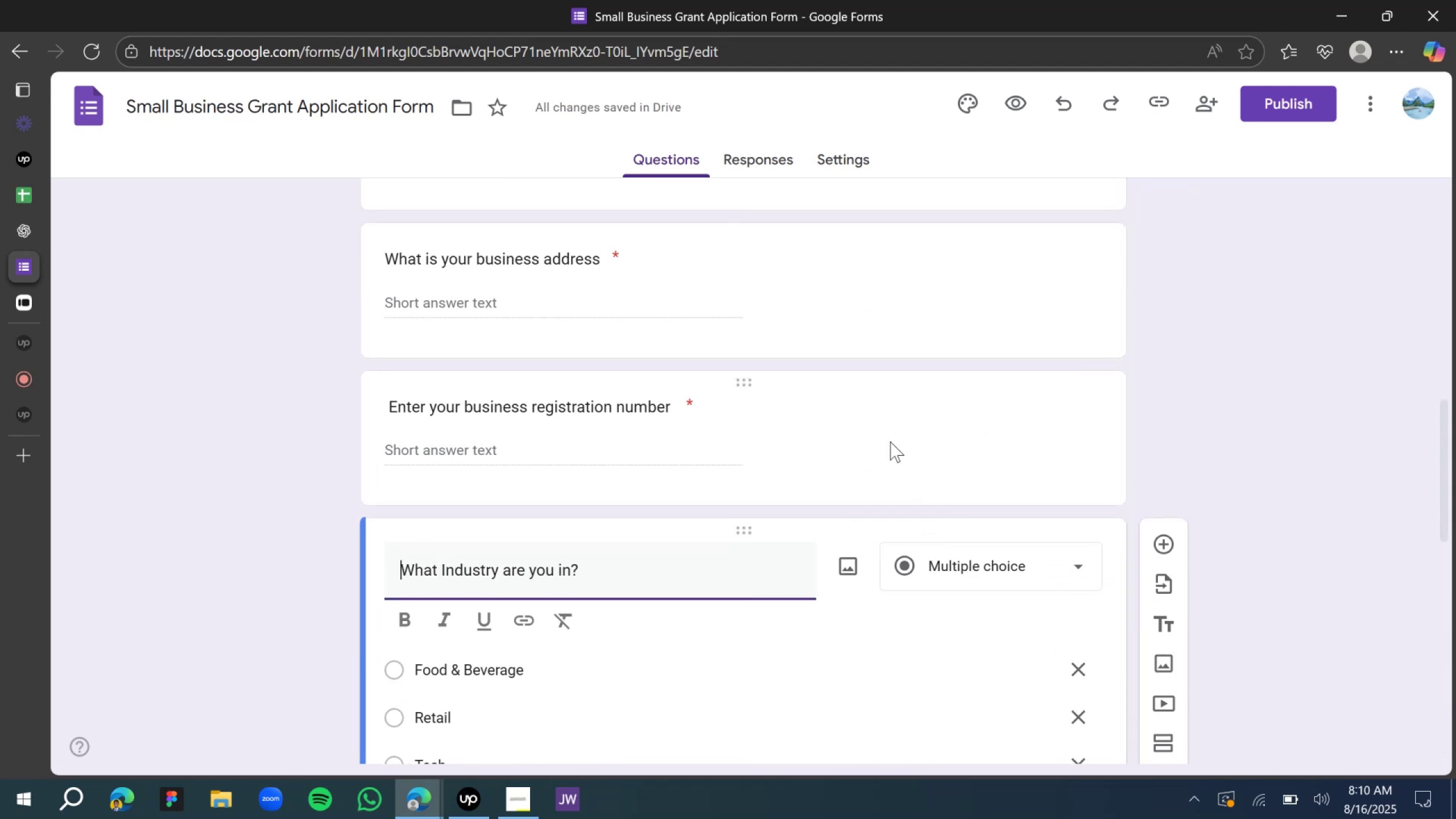 
scroll: coordinate [527, 436], scroll_direction: down, amount: 18.0
 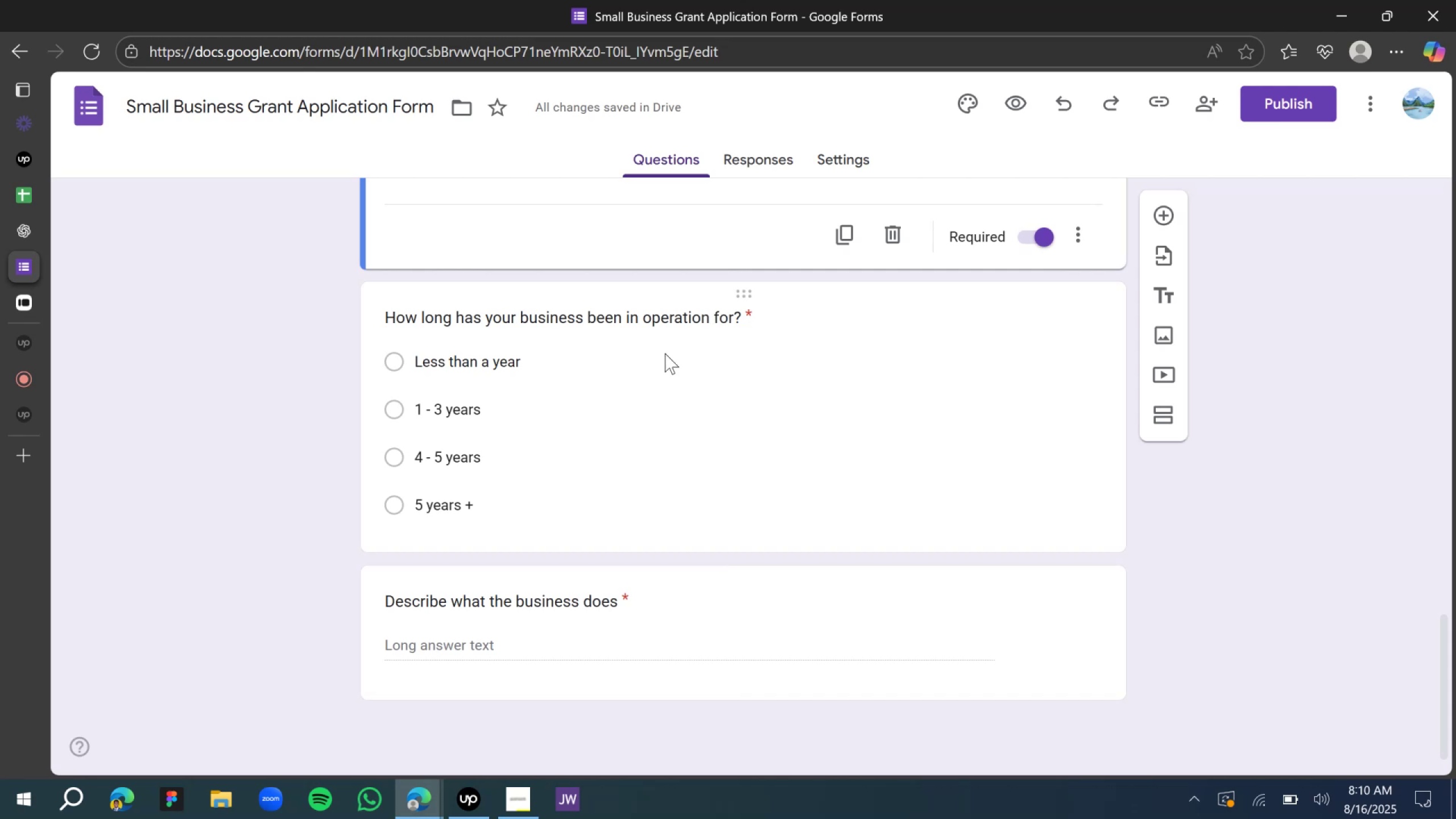 
wait(5.38)
 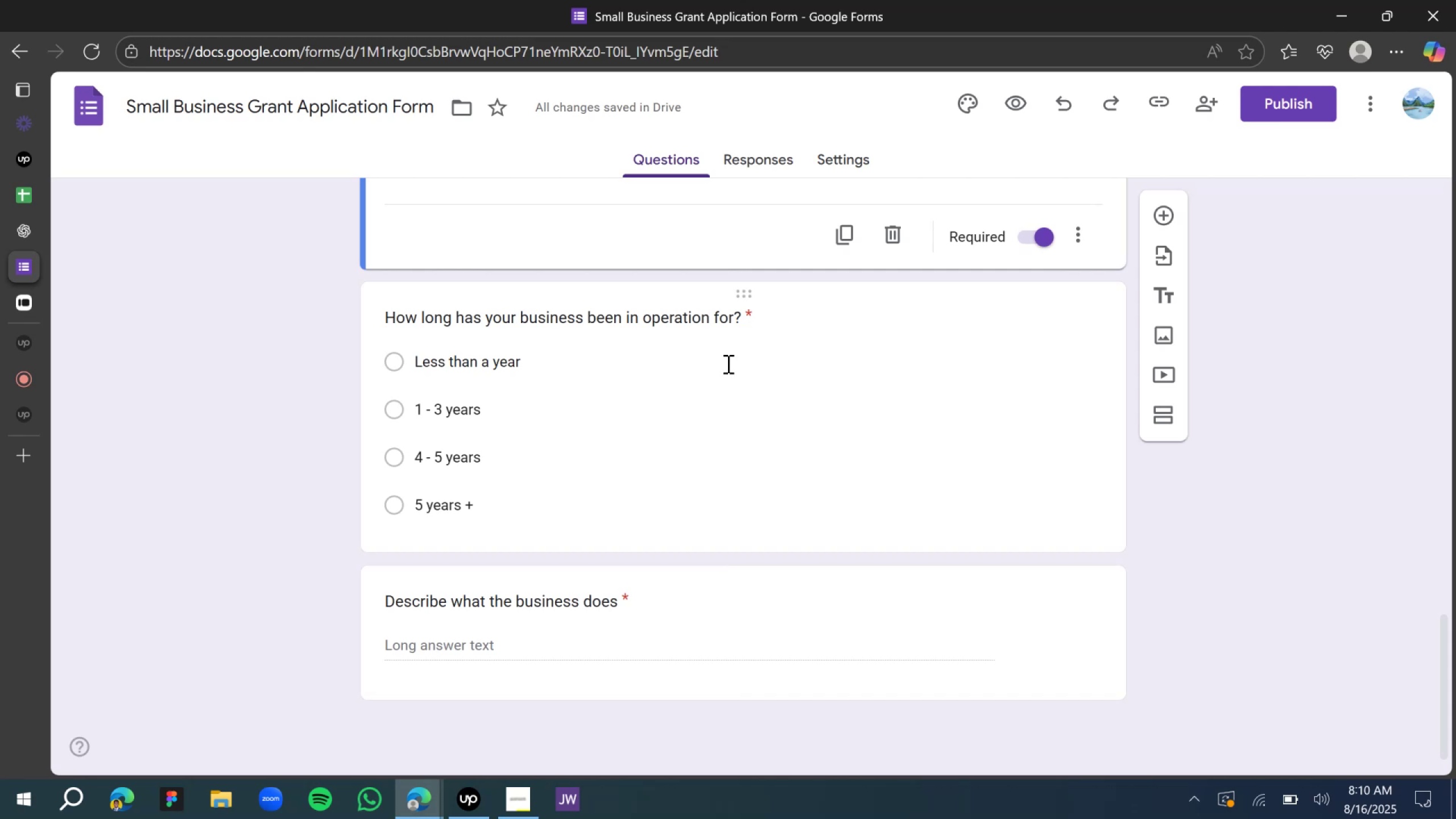 
scroll: coordinate [478, 618], scroll_direction: down, amount: 4.0
 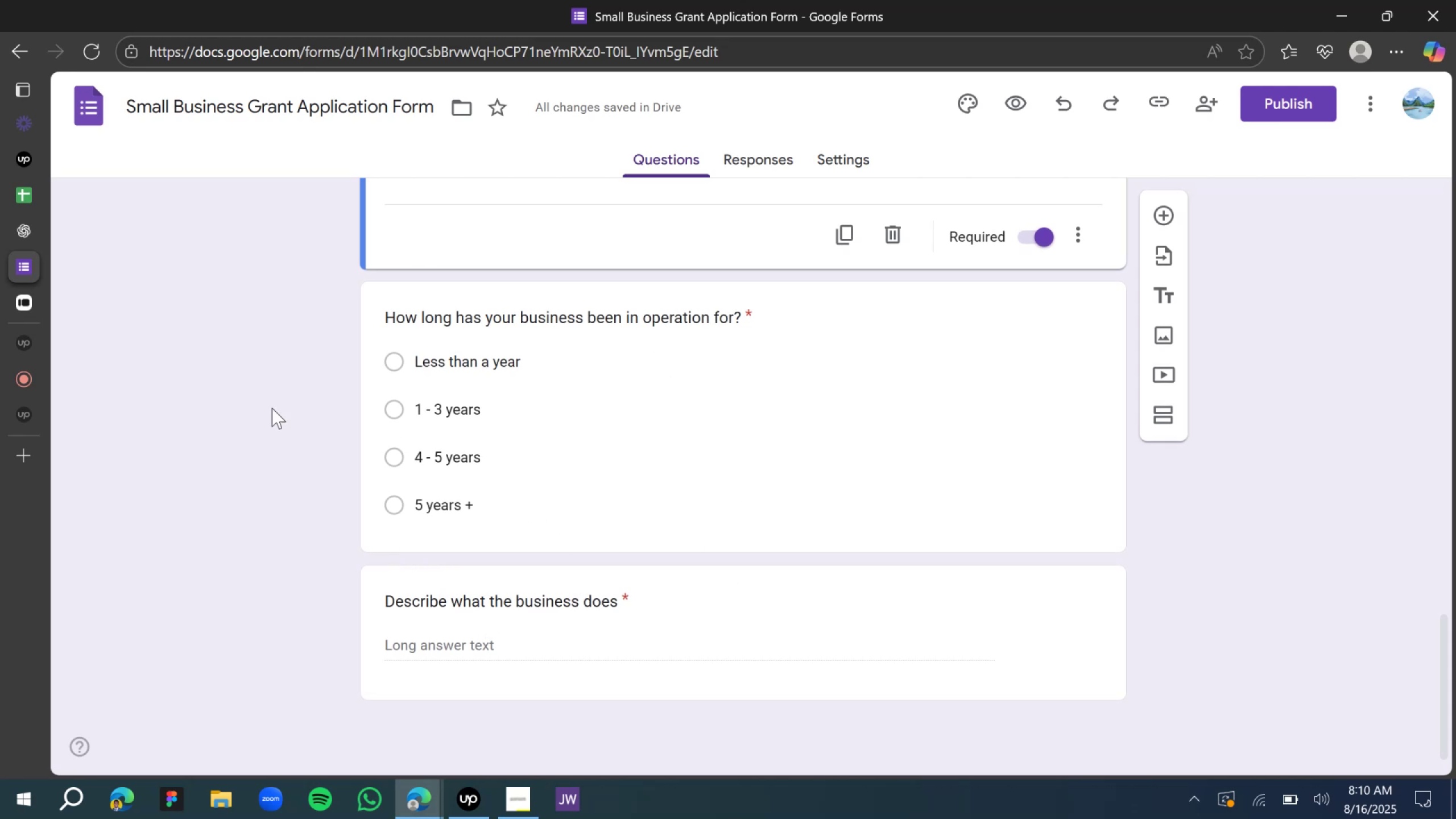 
mouse_move([24, 243])
 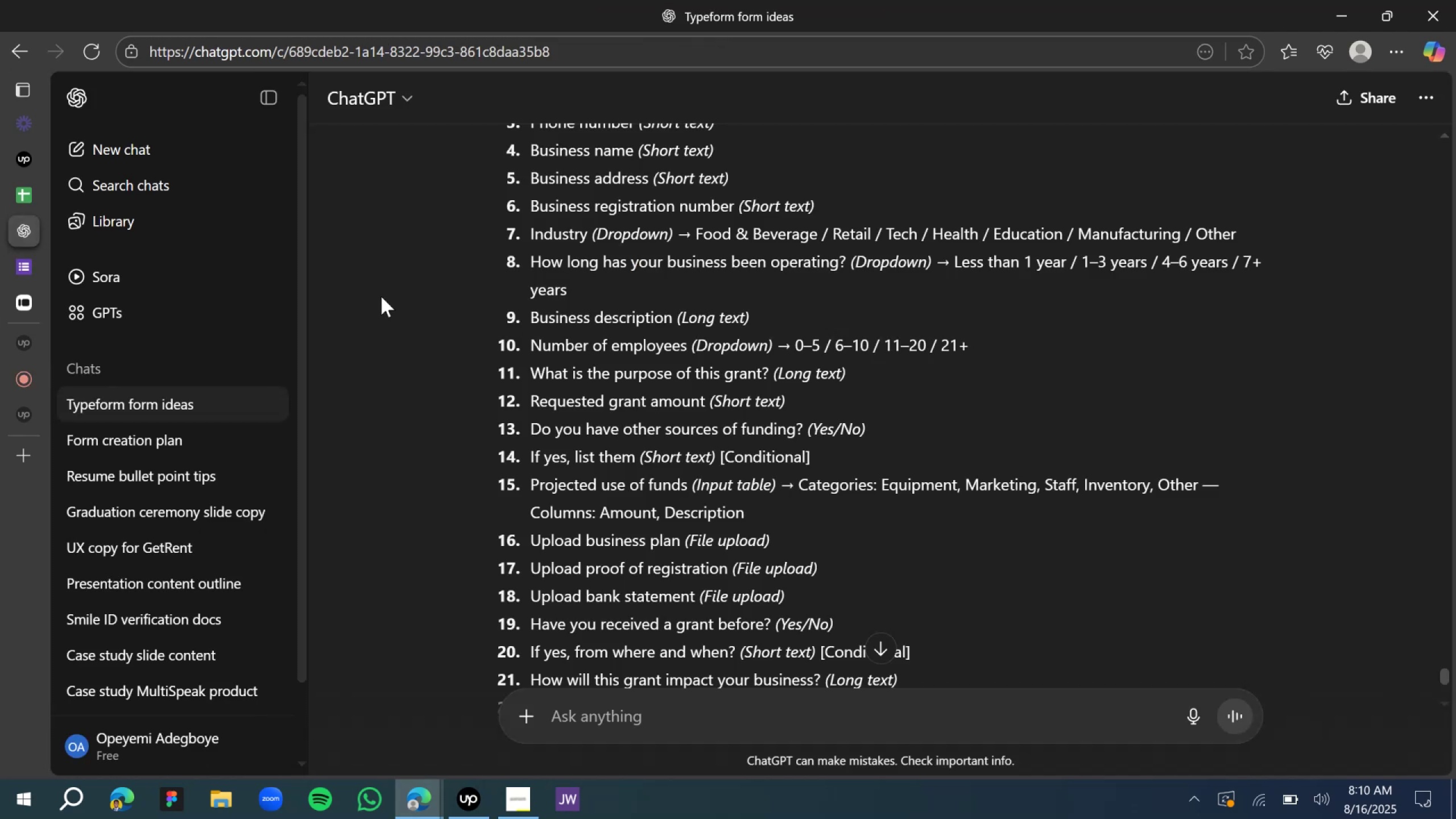 
wait(6.02)
 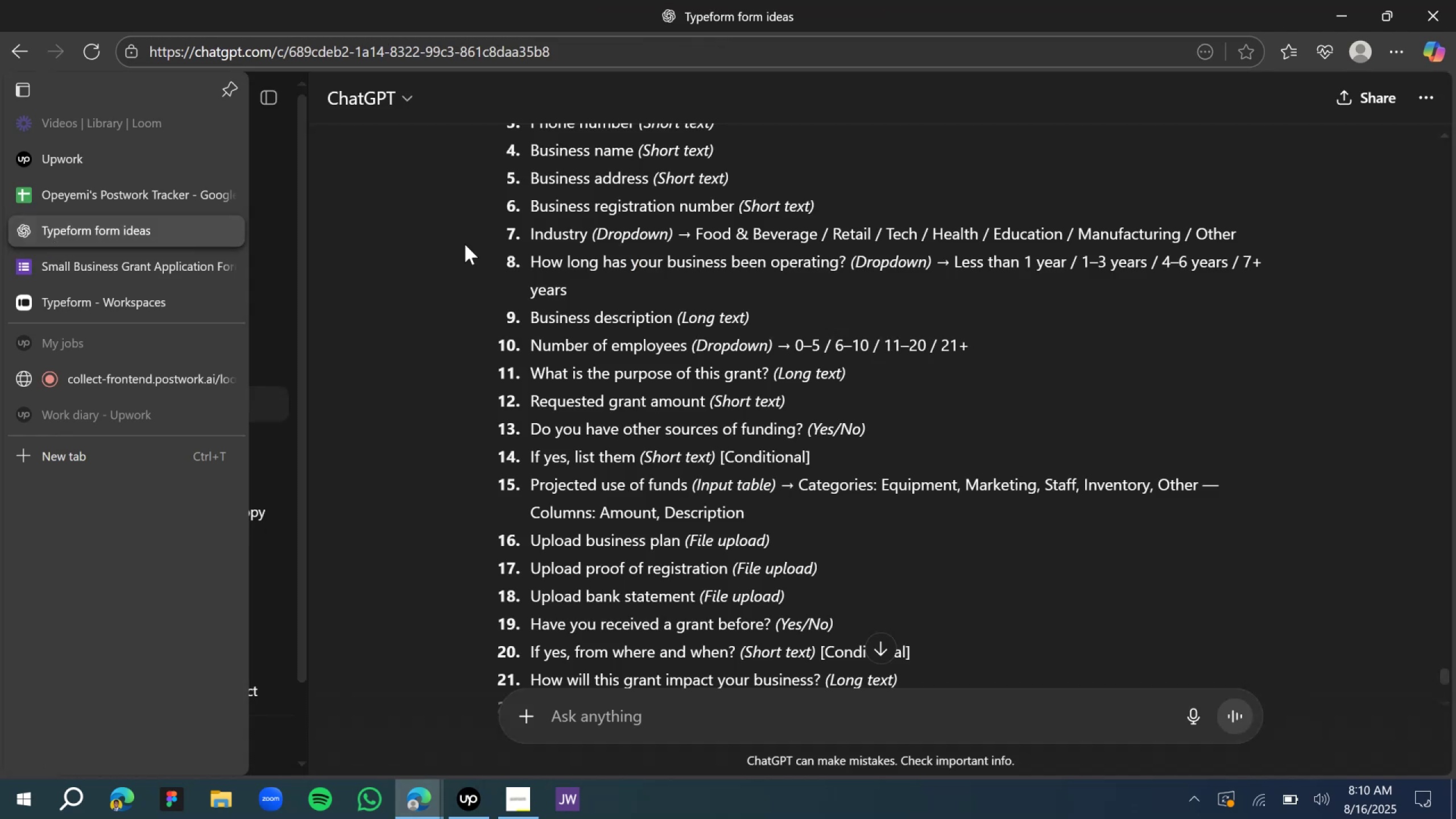 
left_click([29, 266])
 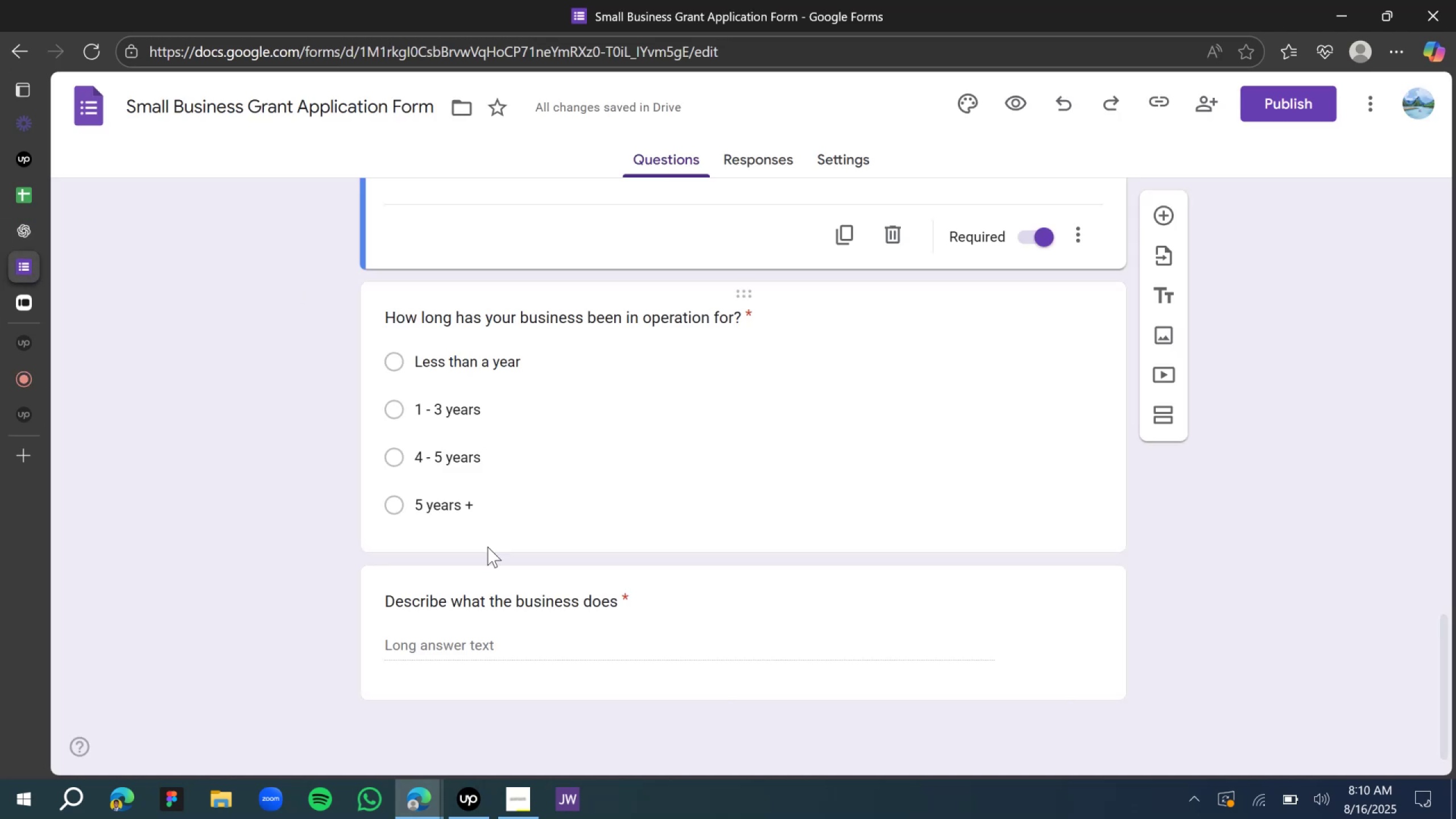 
scroll: coordinate [530, 695], scroll_direction: down, amount: 5.0
 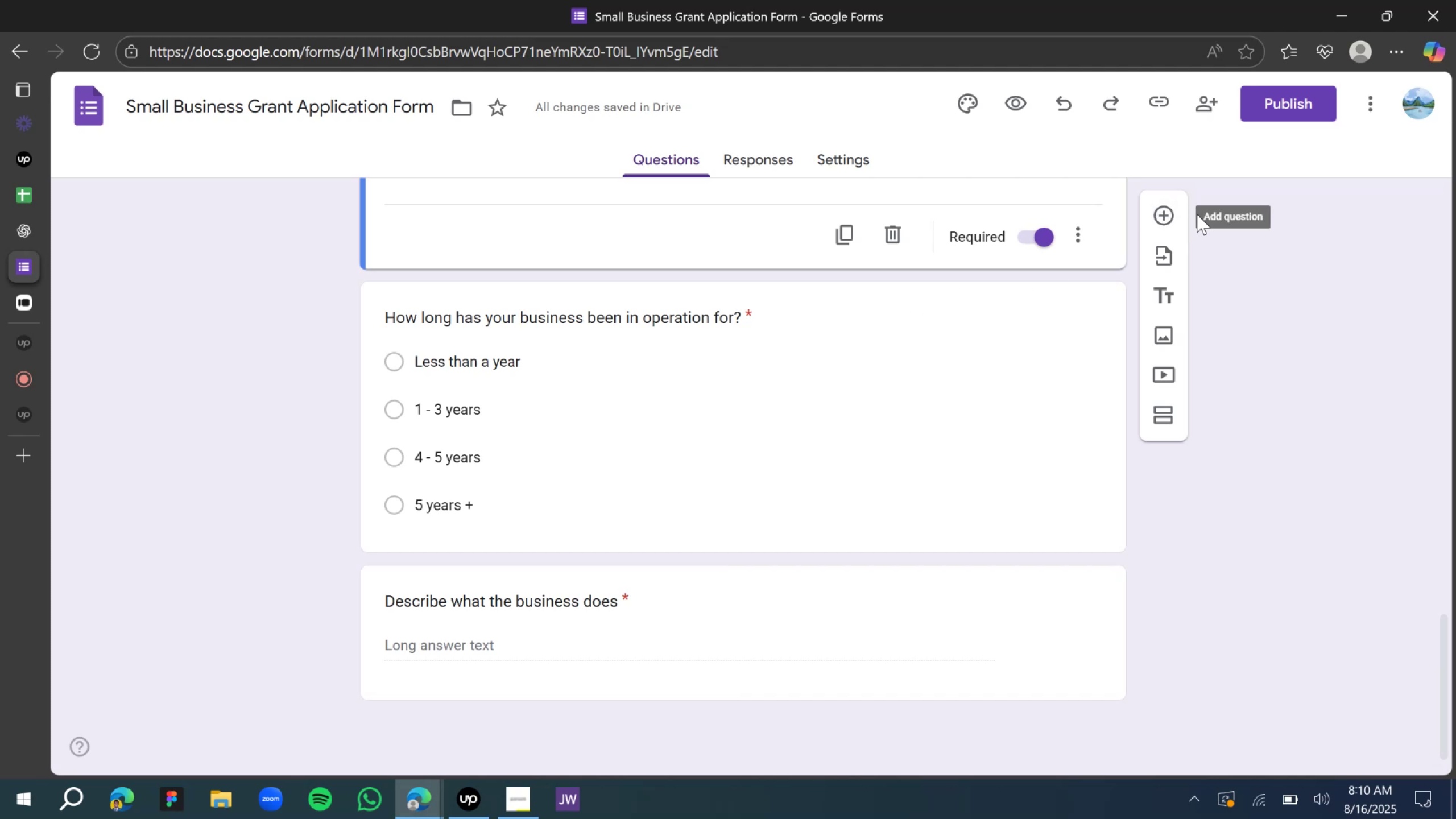 
wait(5.72)
 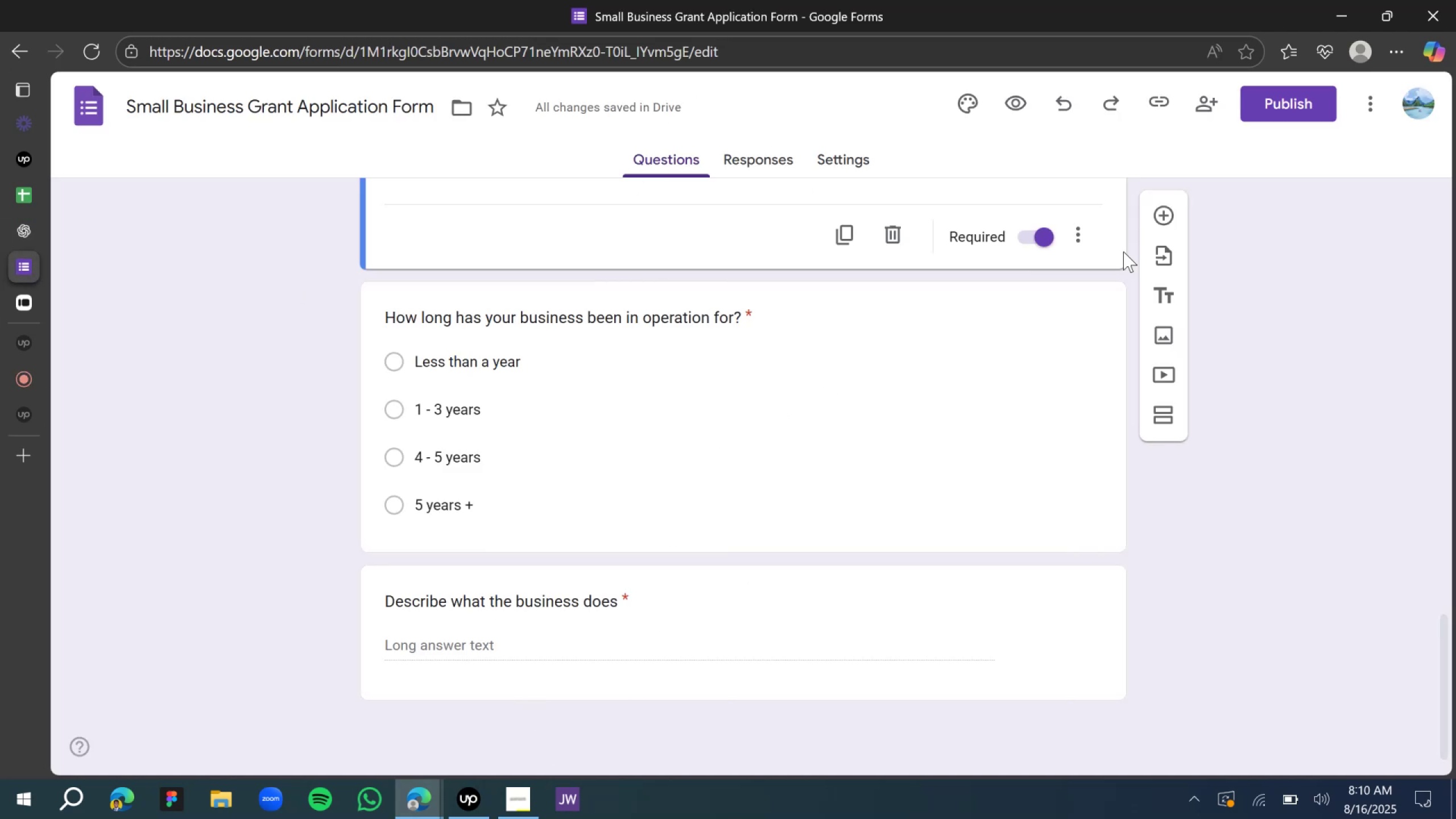 
left_click([595, 599])
 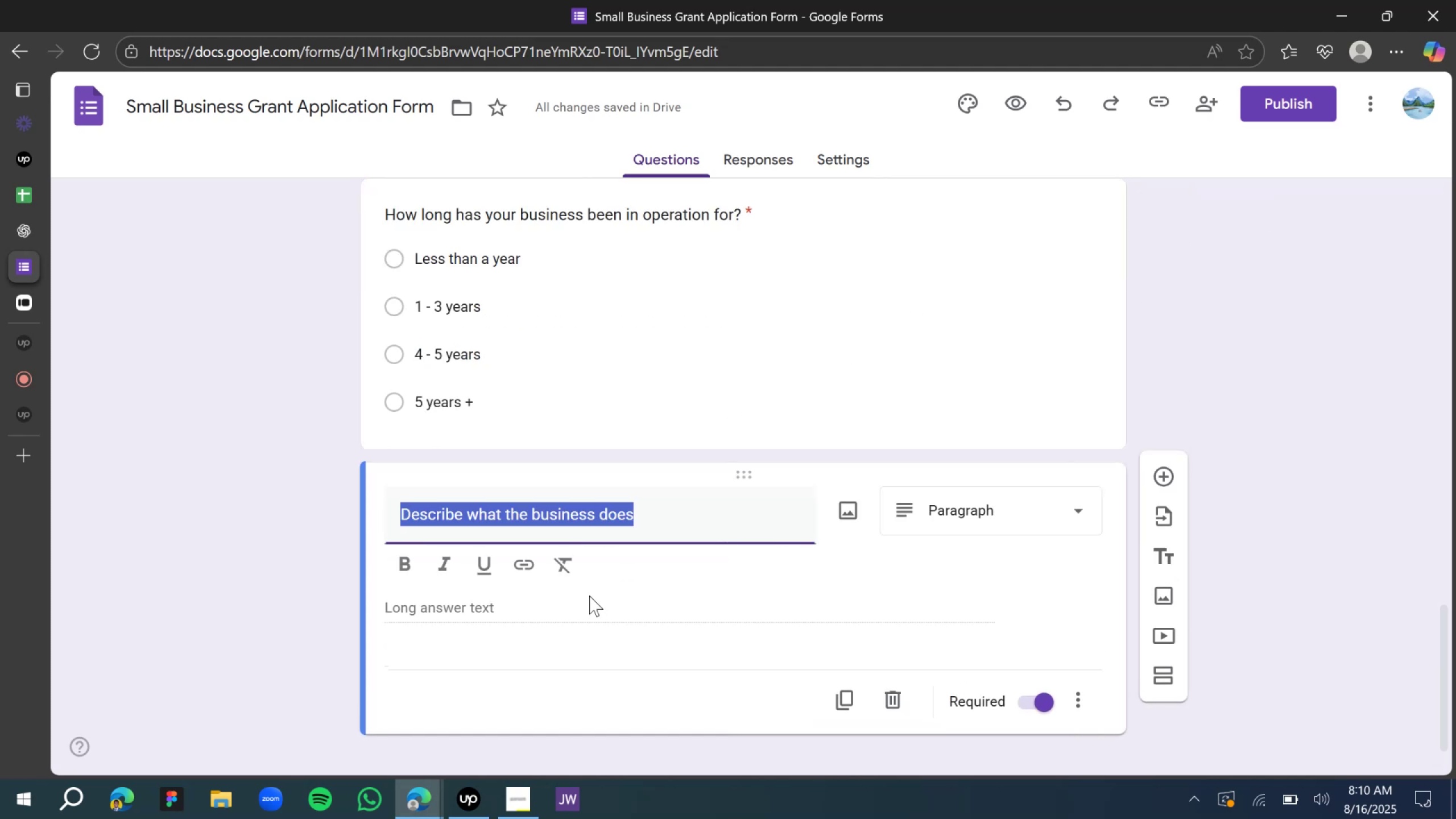 
scroll: coordinate [647, 467], scroll_direction: down, amount: 5.0
 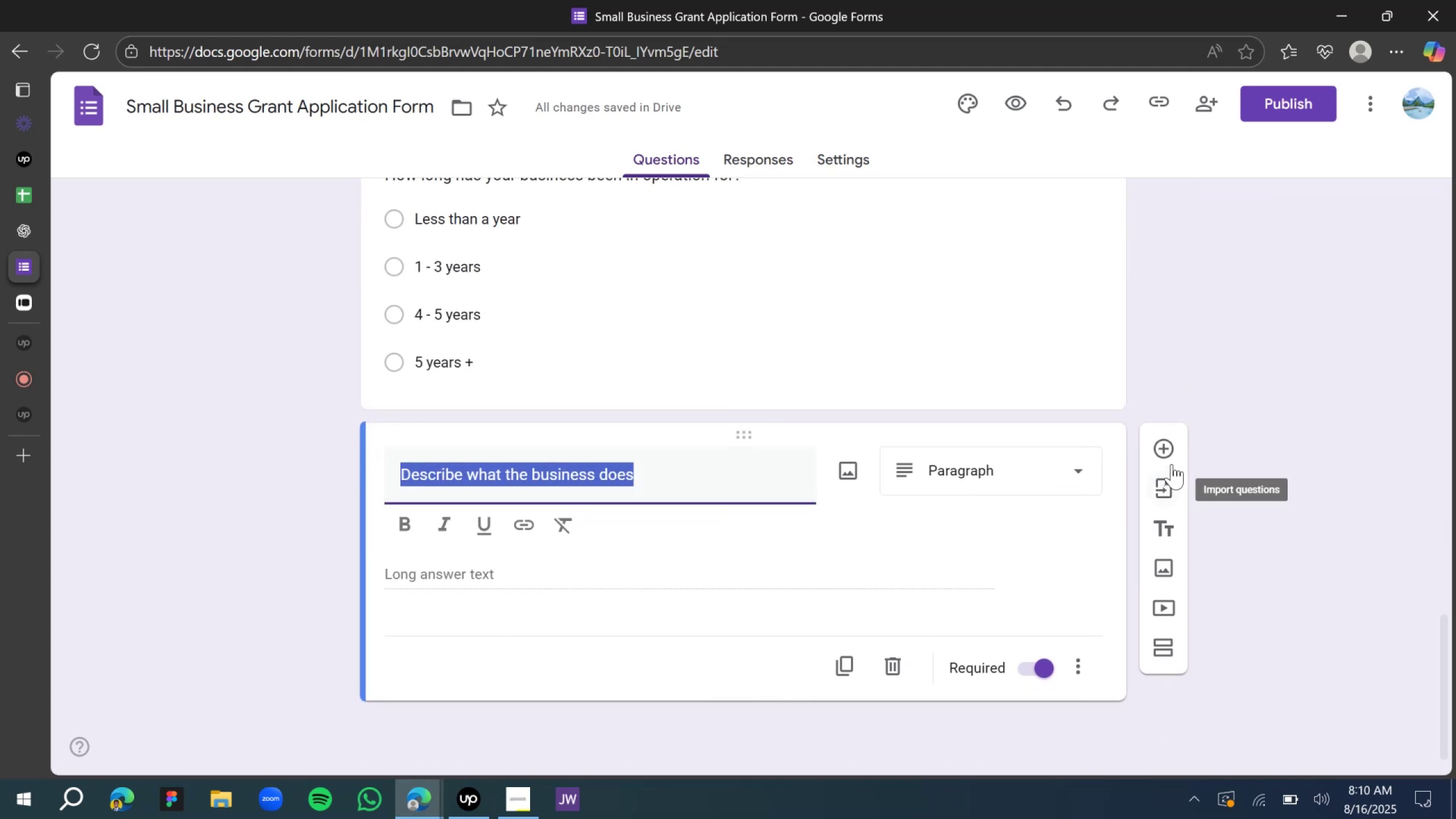 
left_click([1168, 455])
 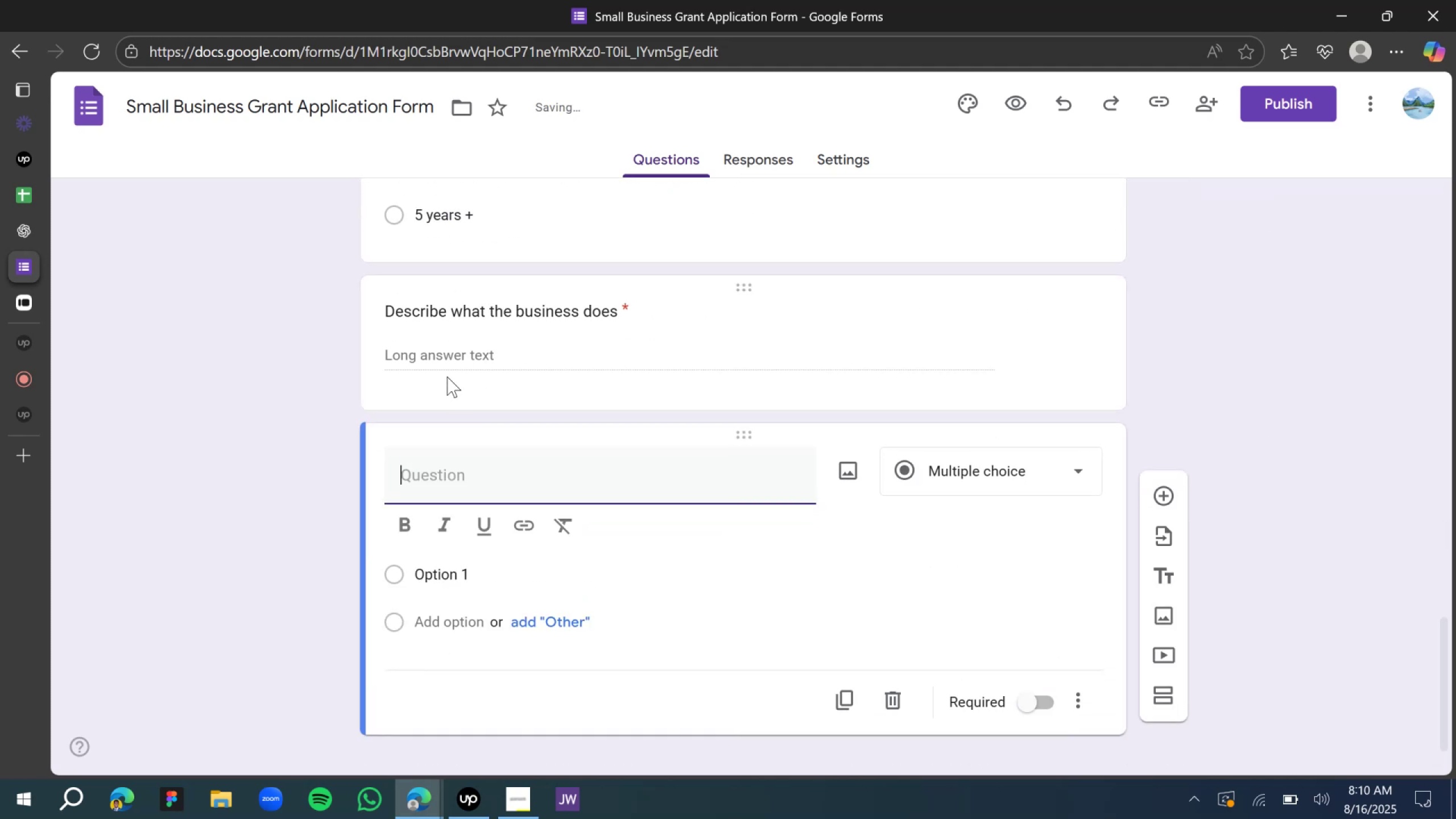 
type(How many emploe)
key(Backspace)
type(yee do you have?)
 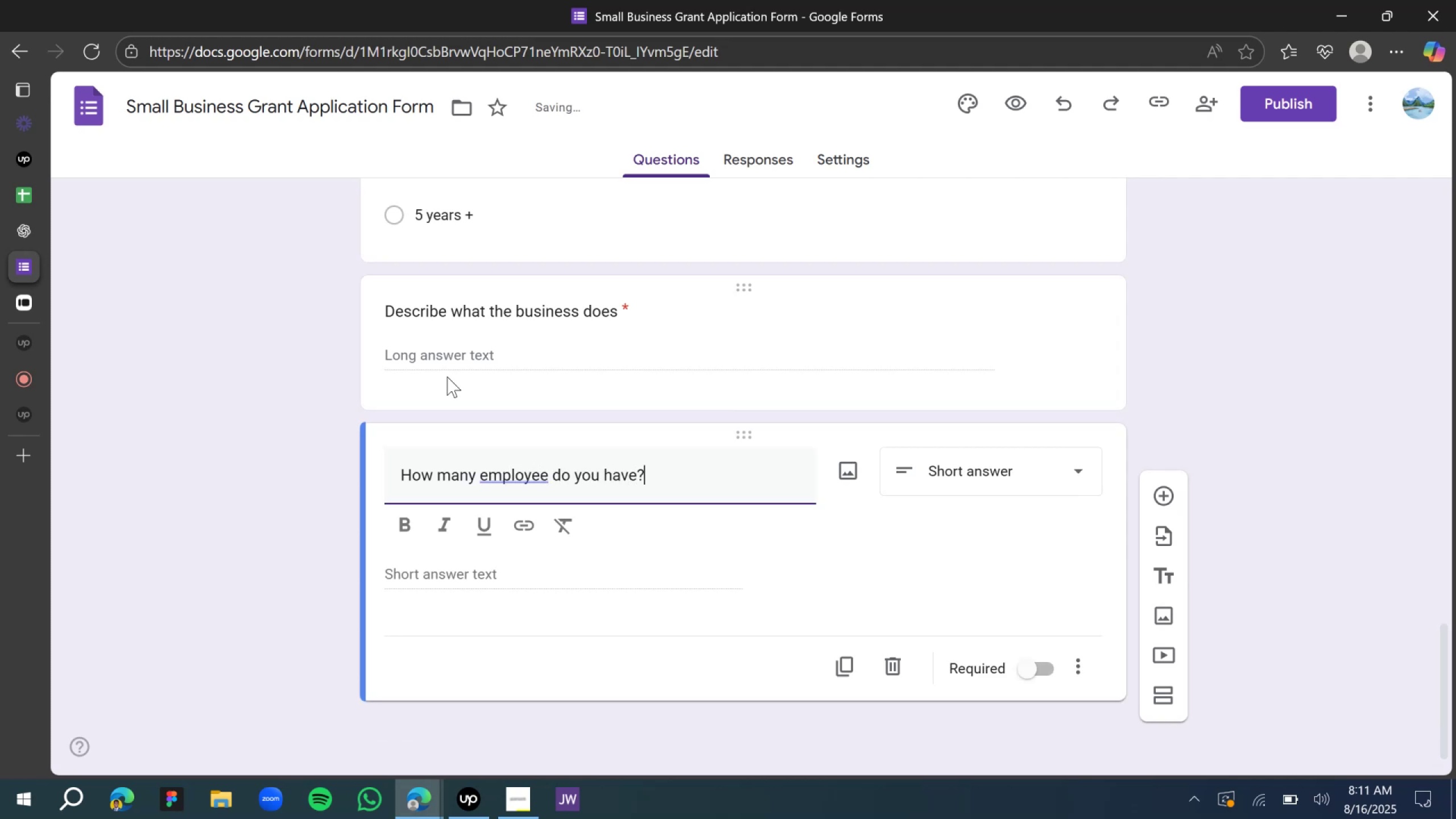 
left_click([541, 552])
 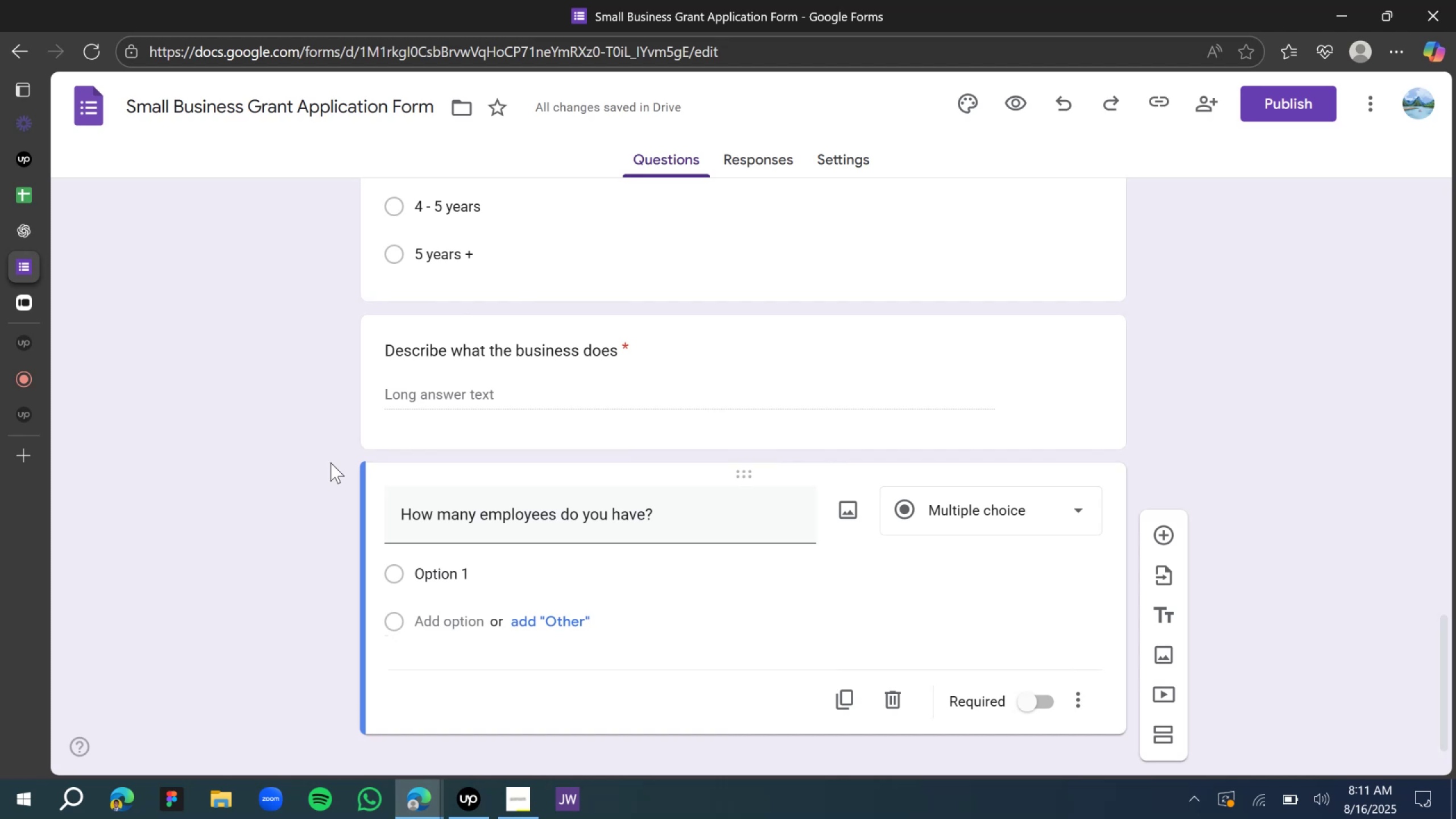 
wait(31.68)
 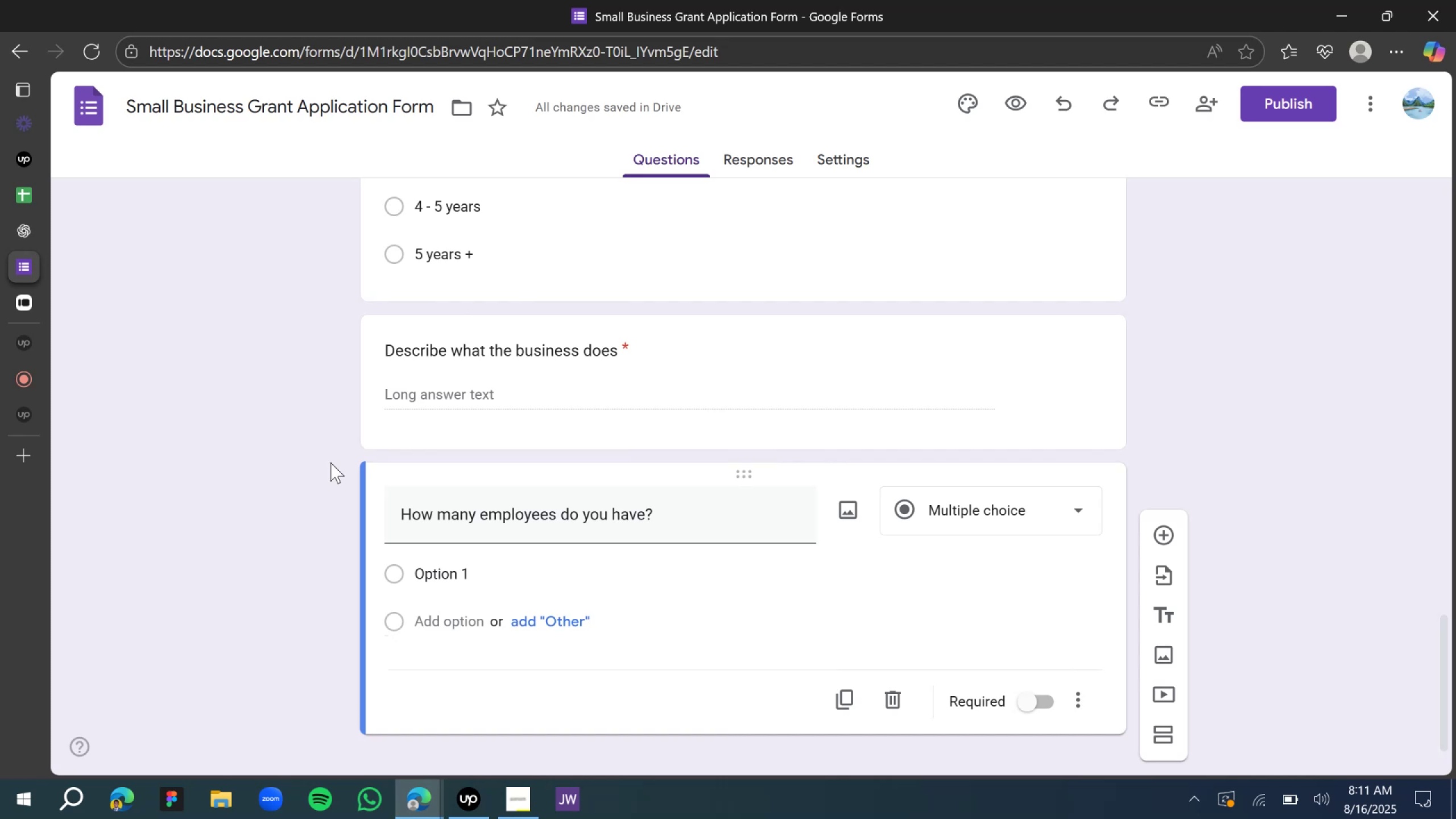 
left_click([30, 237])
 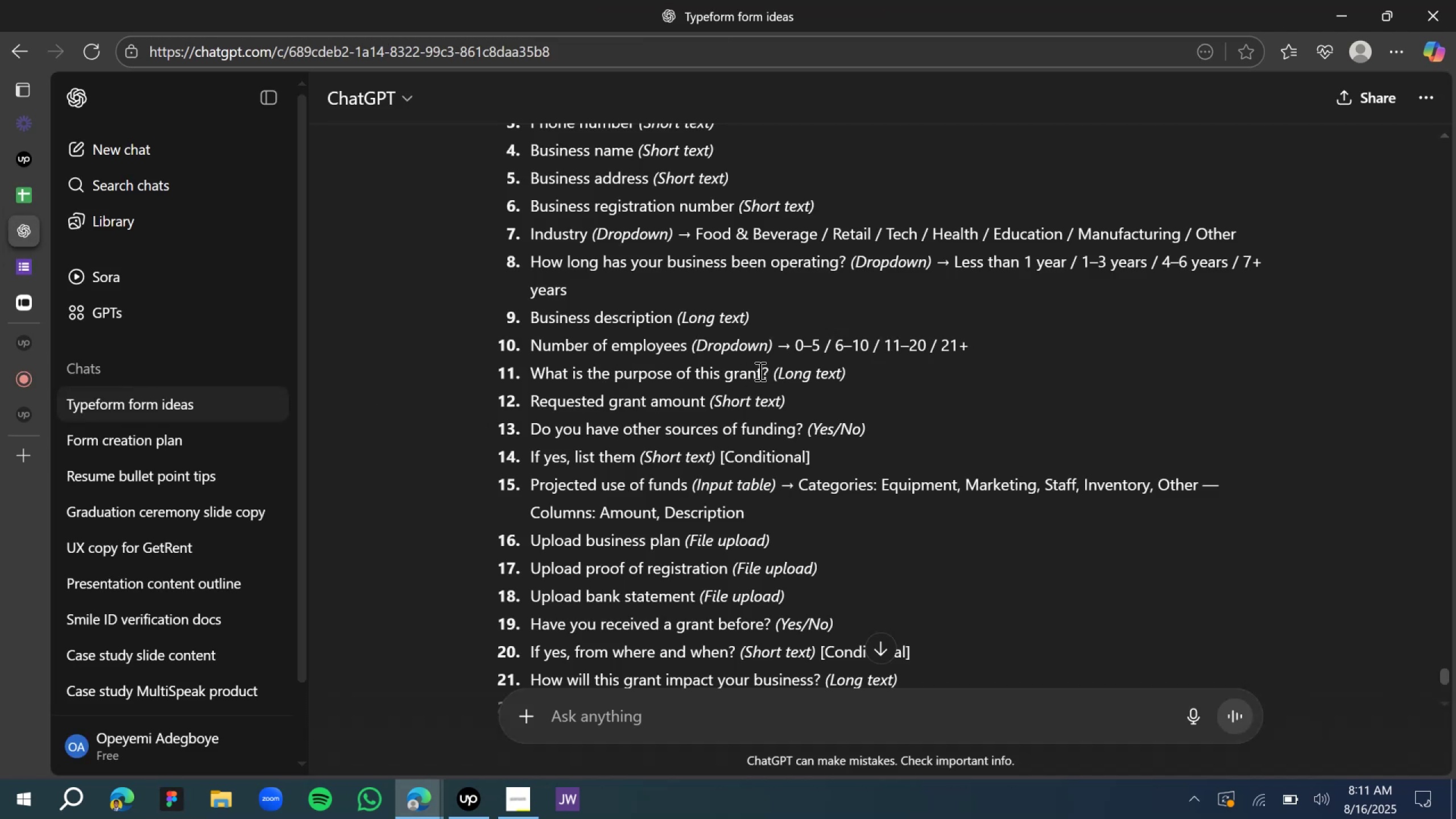 
wait(6.11)
 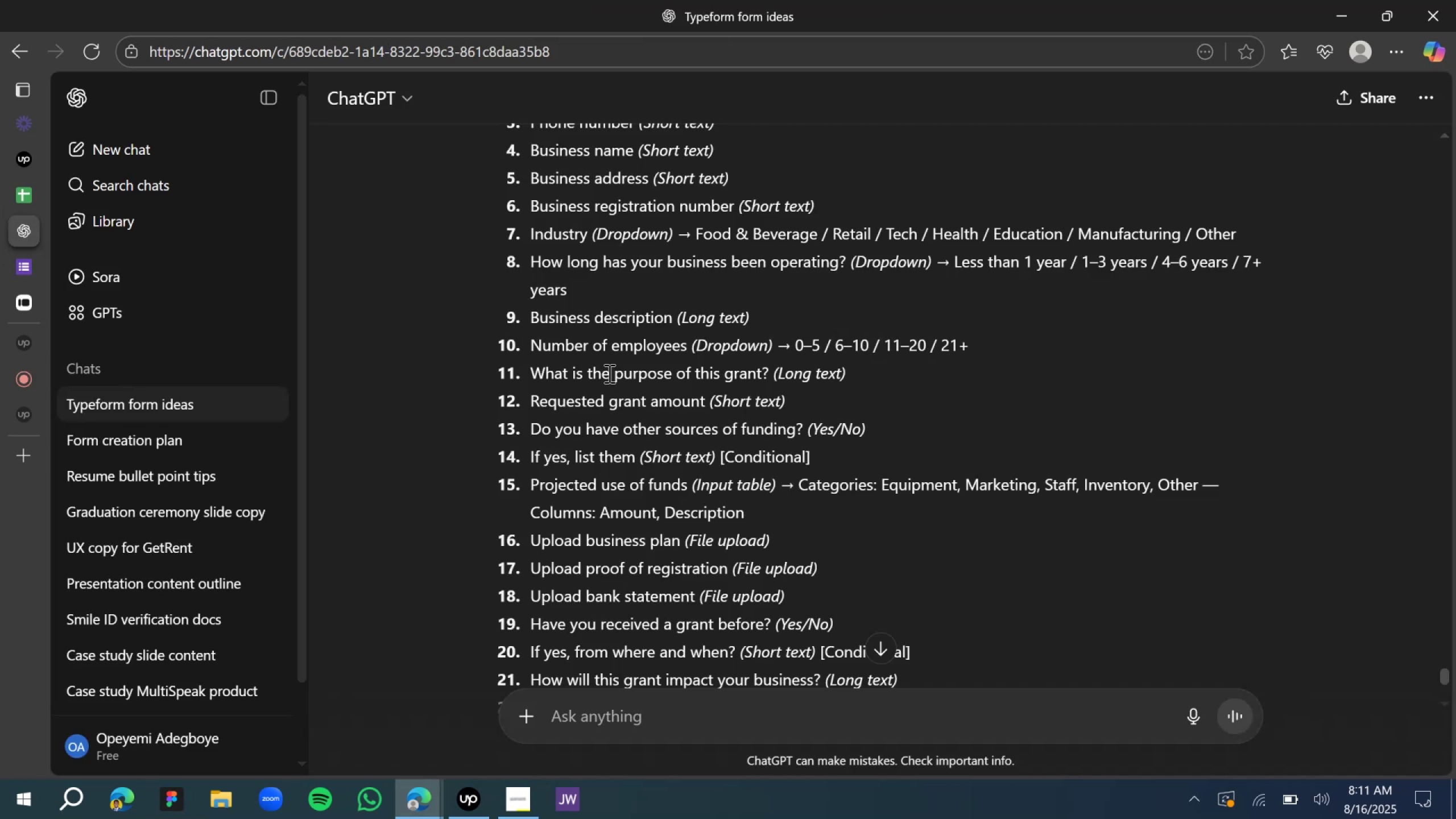 
key(Control+C)
 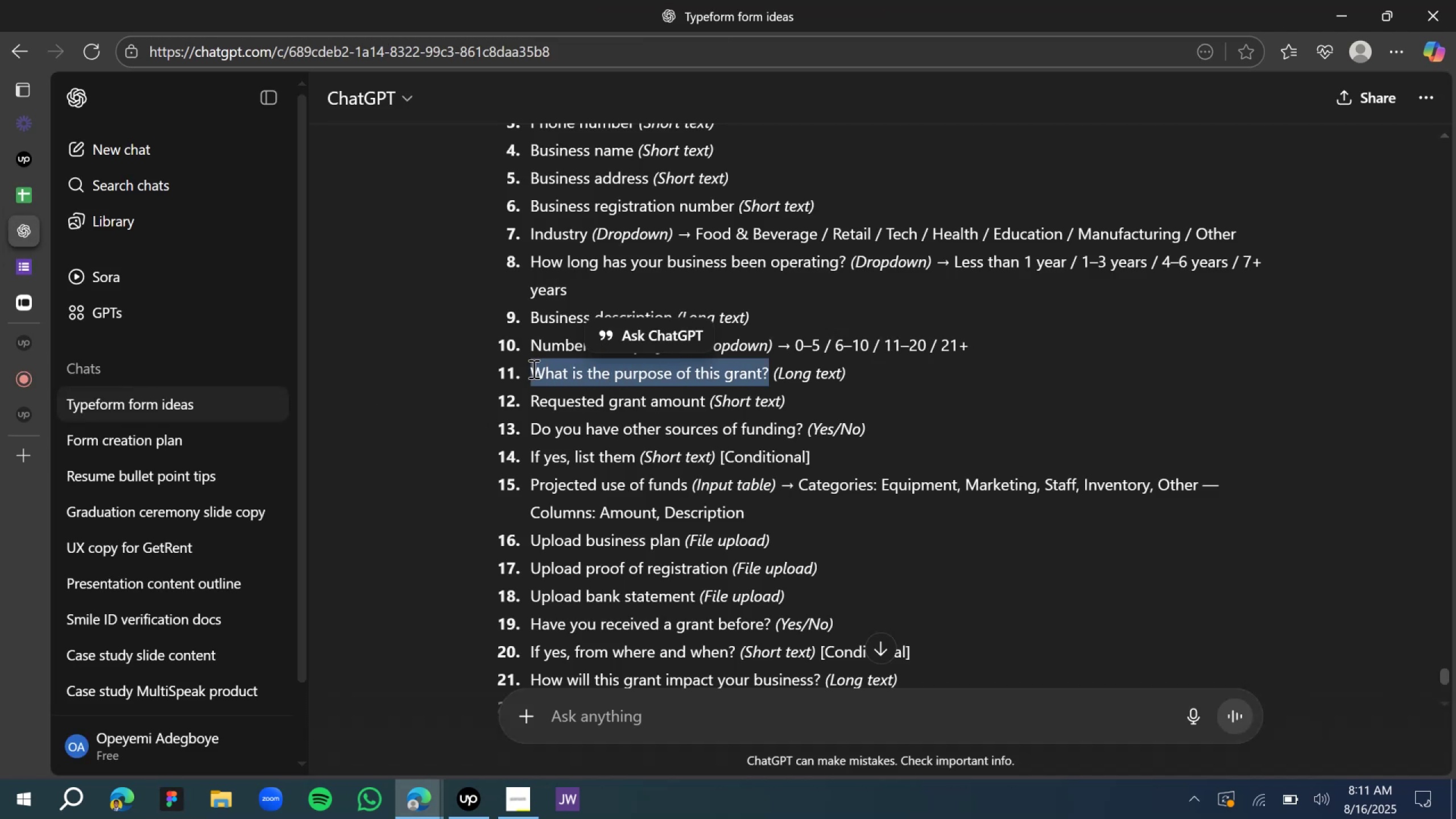 
key(Control+C)
 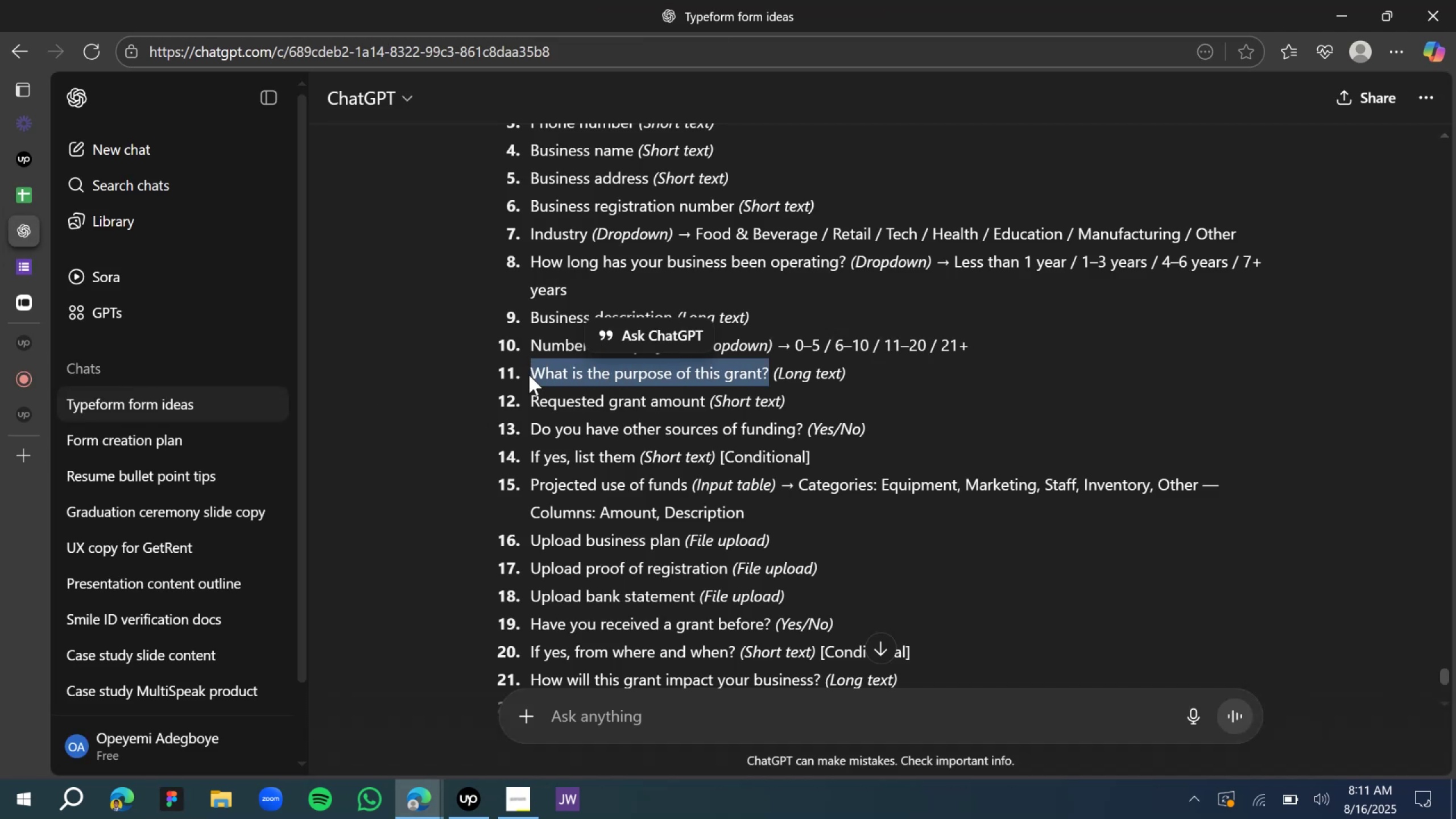 
key(Control+C)
 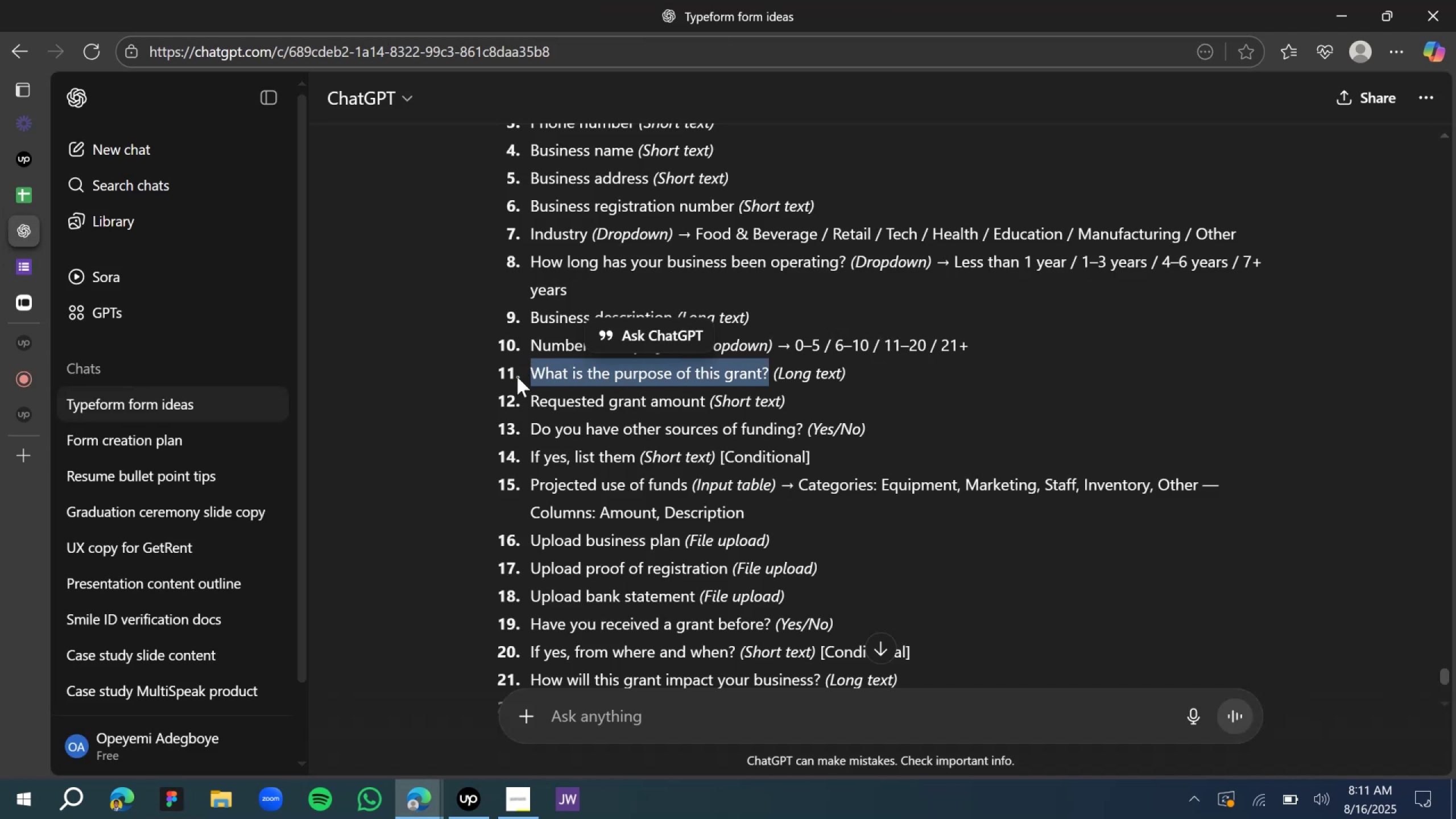 
key(Control+C)
 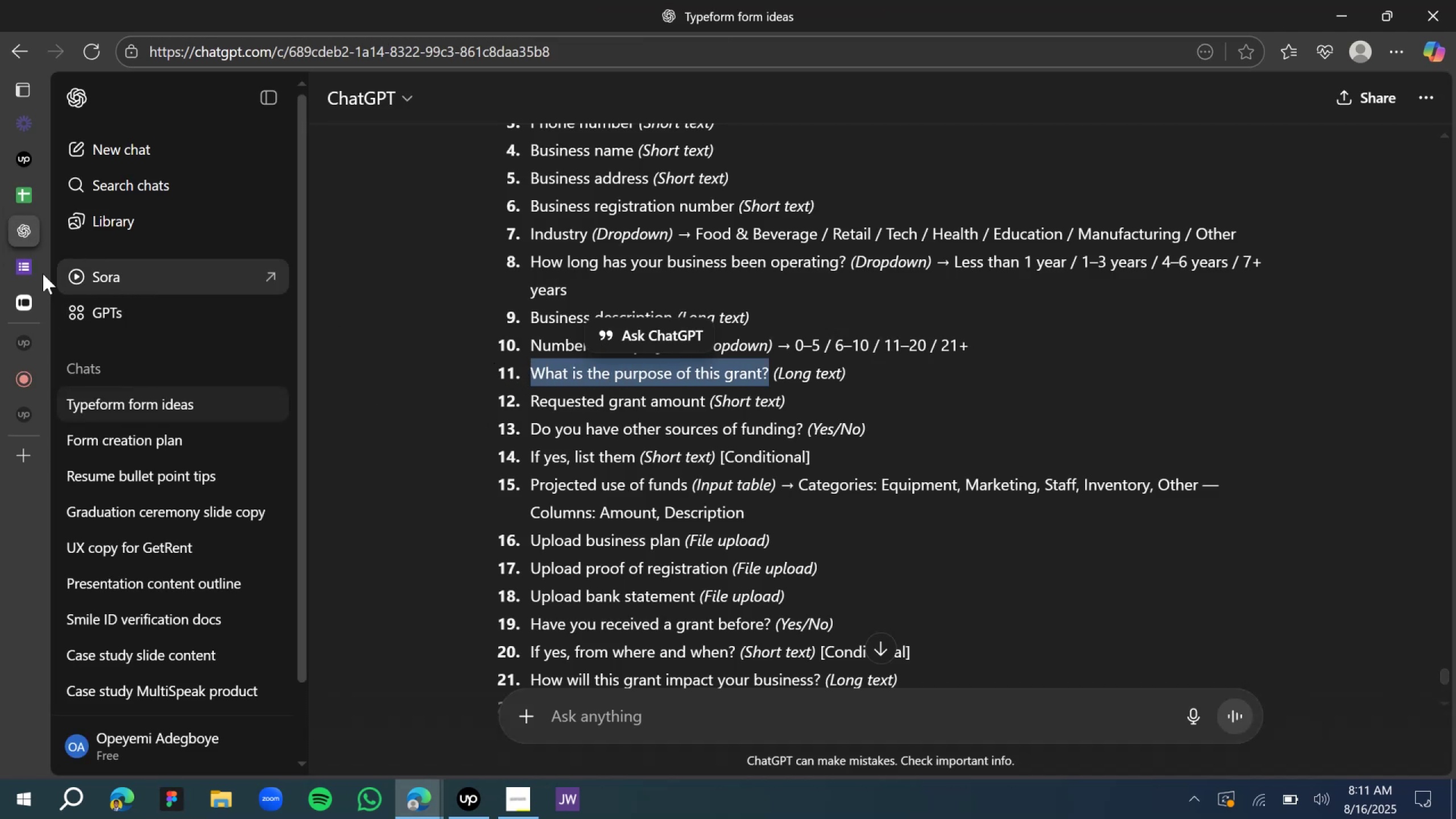 
left_click([28, 264])
 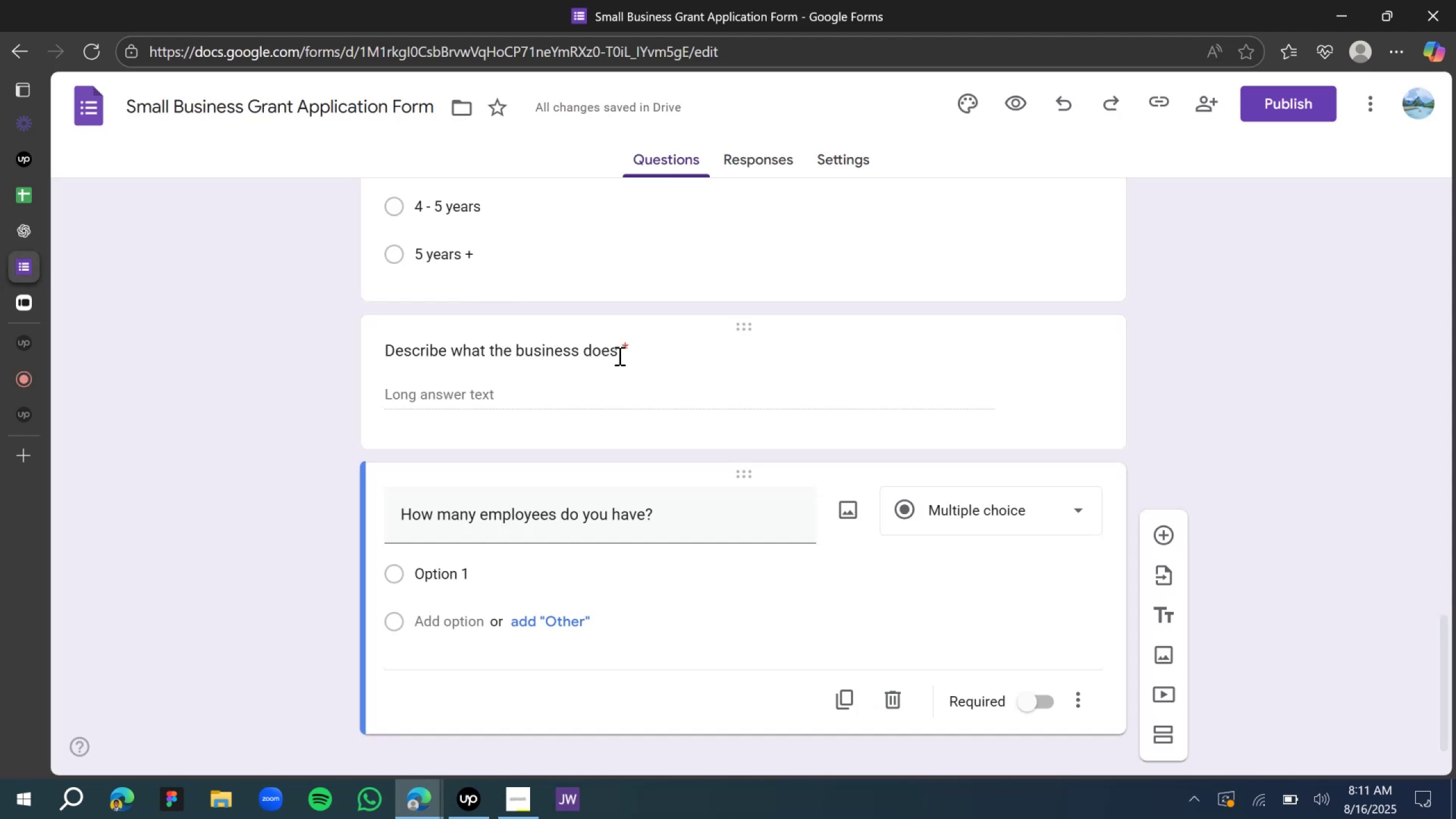 
scroll: coordinate [565, 483], scroll_direction: down, amount: 3.0
 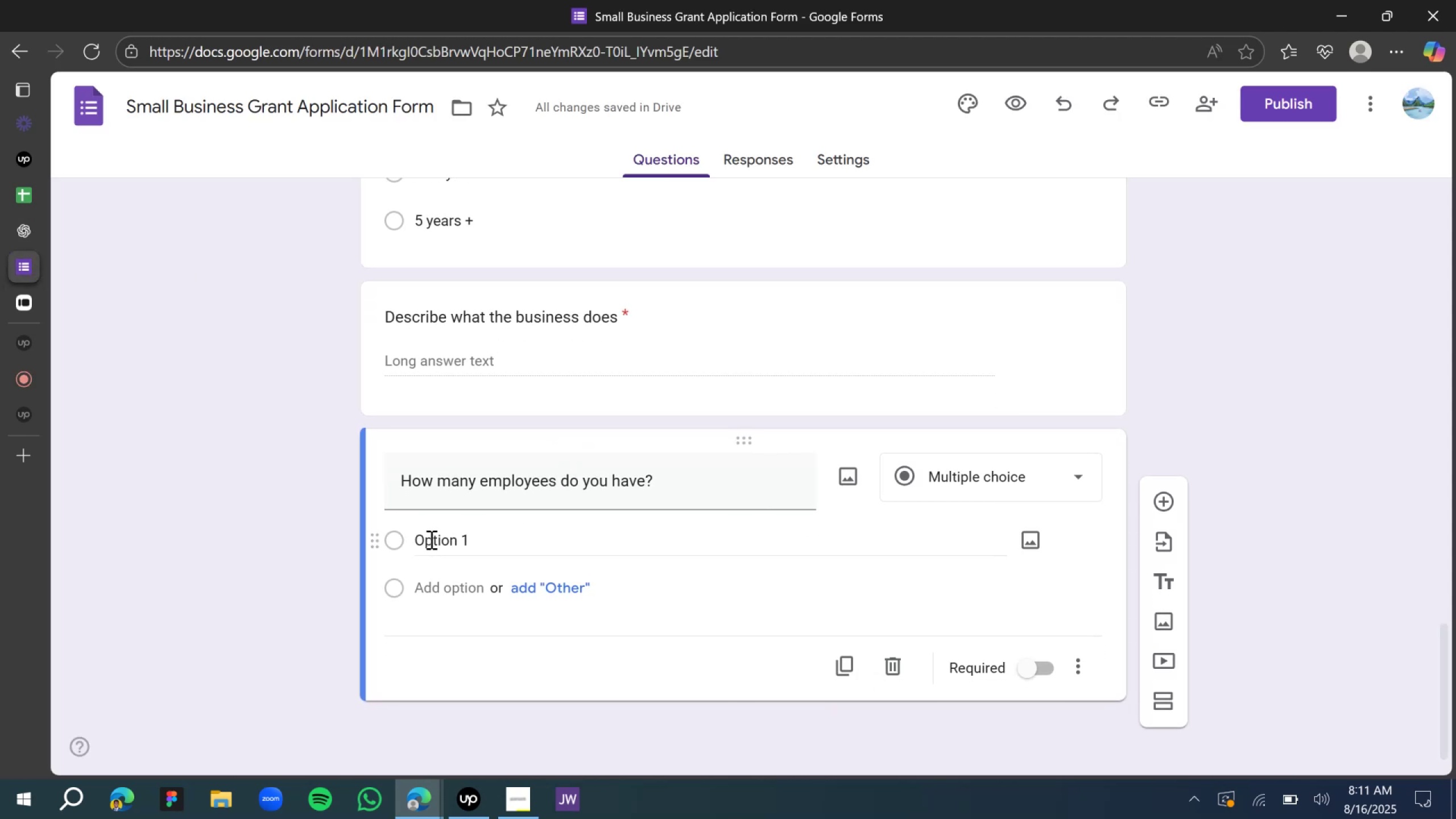 
double_click([437, 539])
 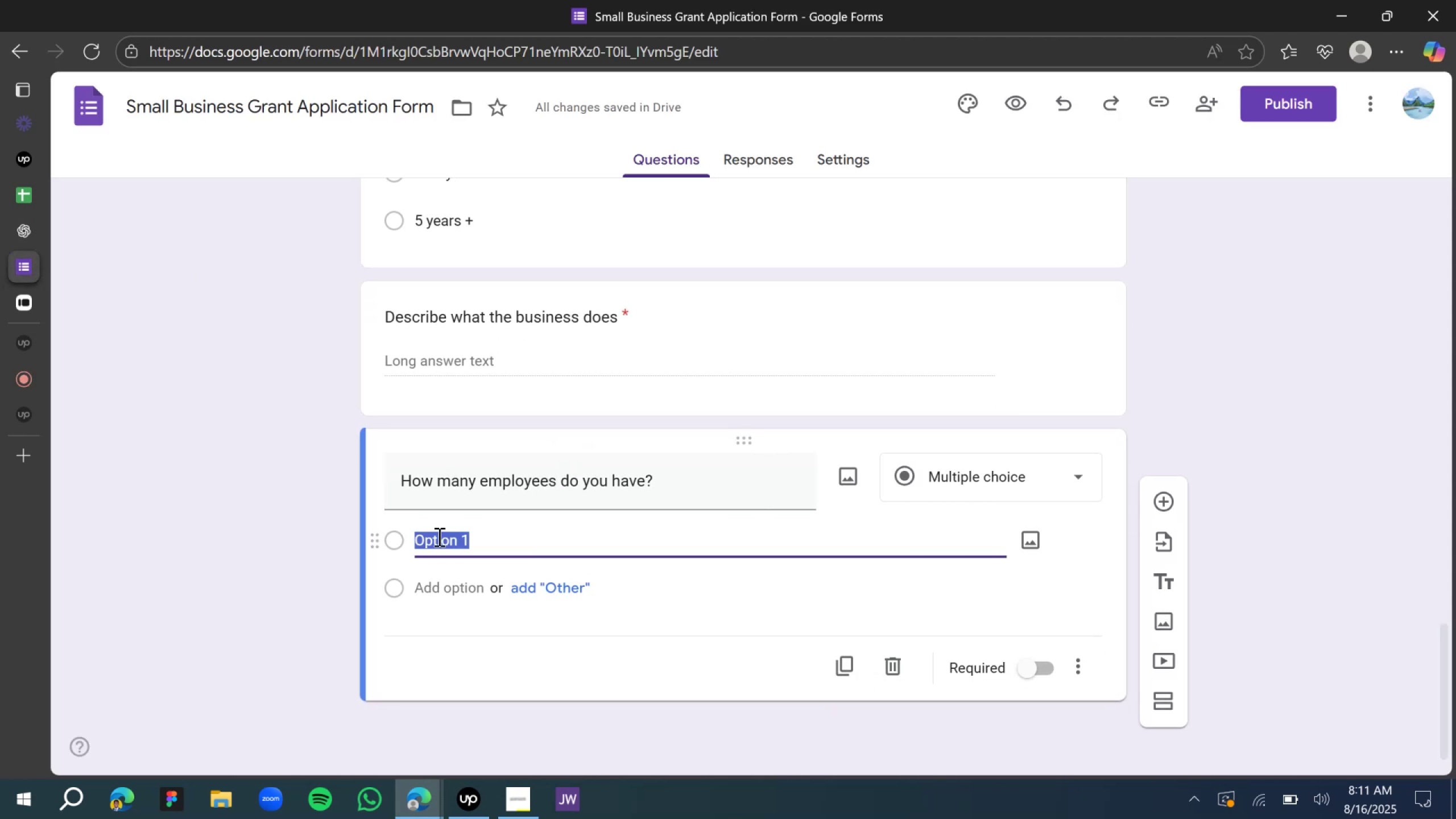 
type(0 - 5 emplo)
 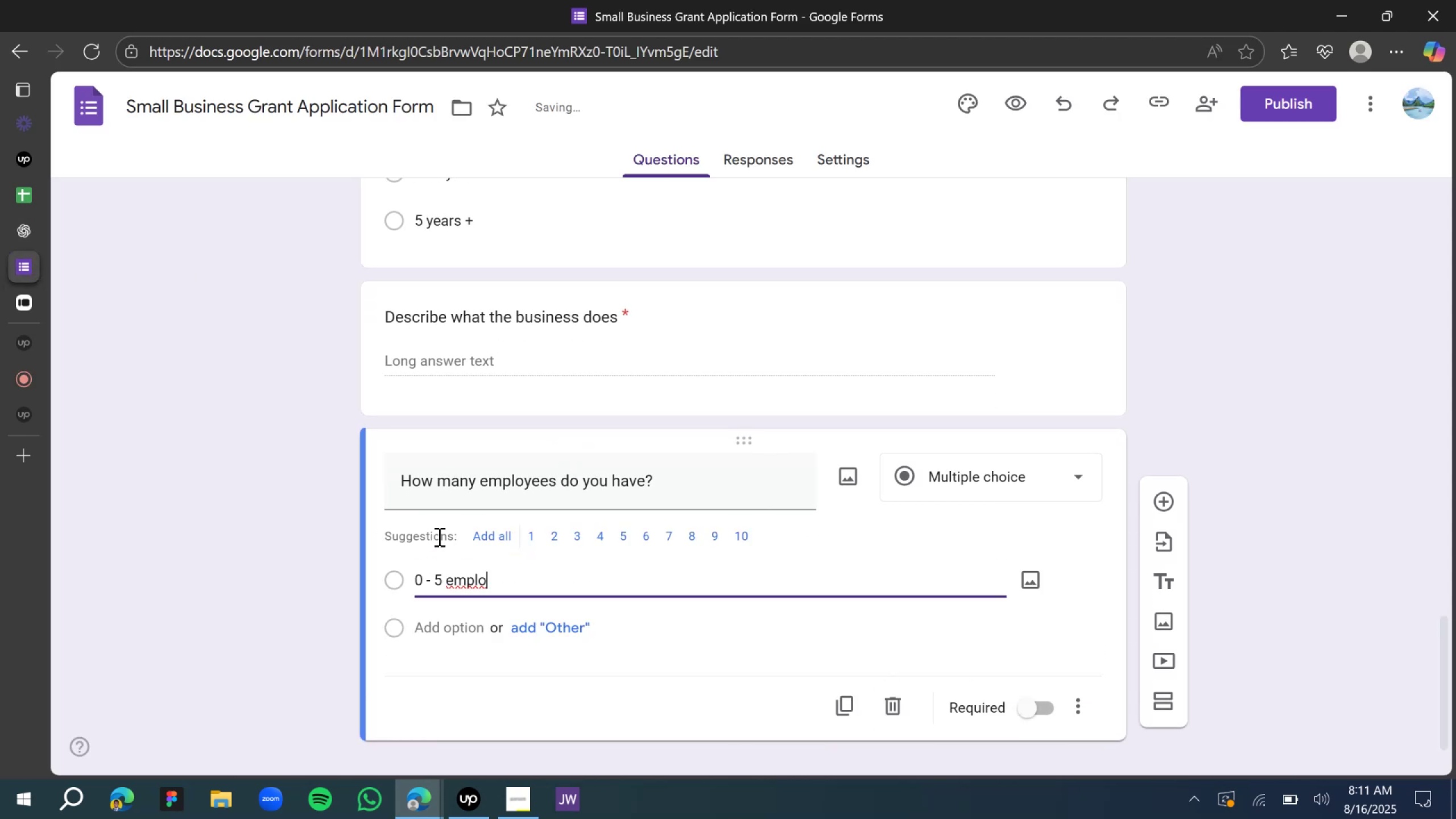 
left_click([503, 527])
 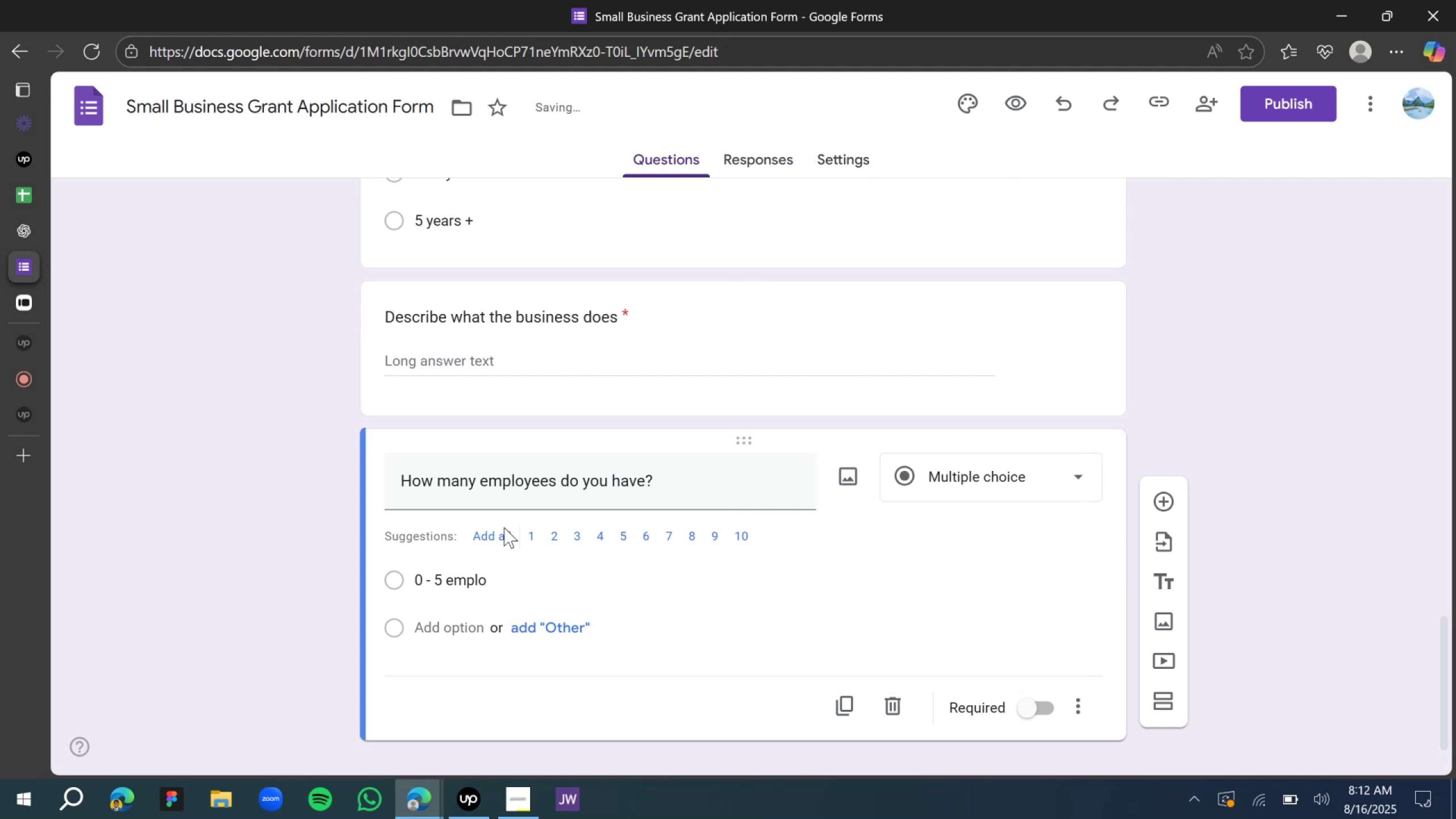 
left_click([498, 540])
 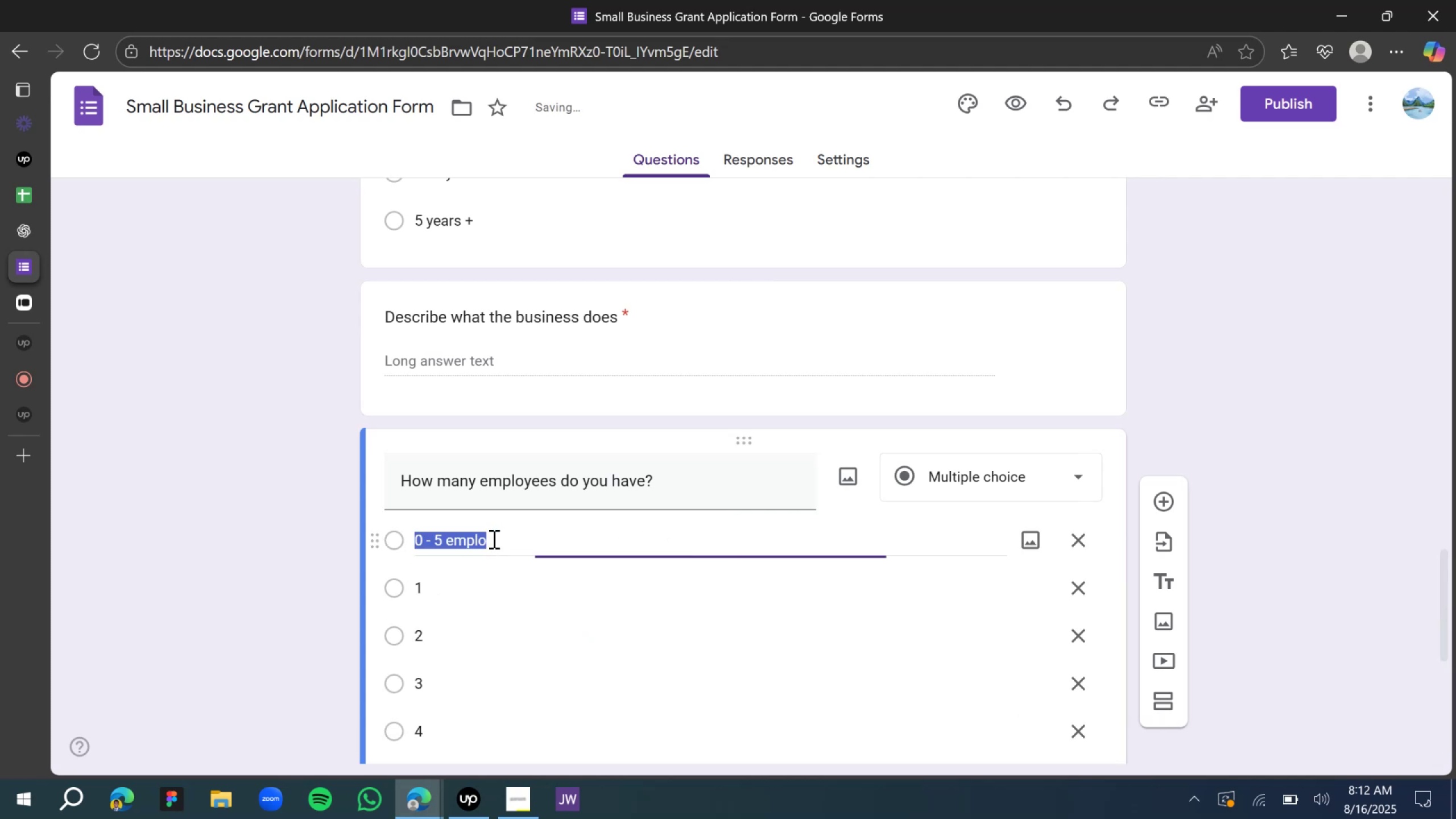 
scroll: coordinate [456, 570], scroll_direction: down, amount: 2.0
 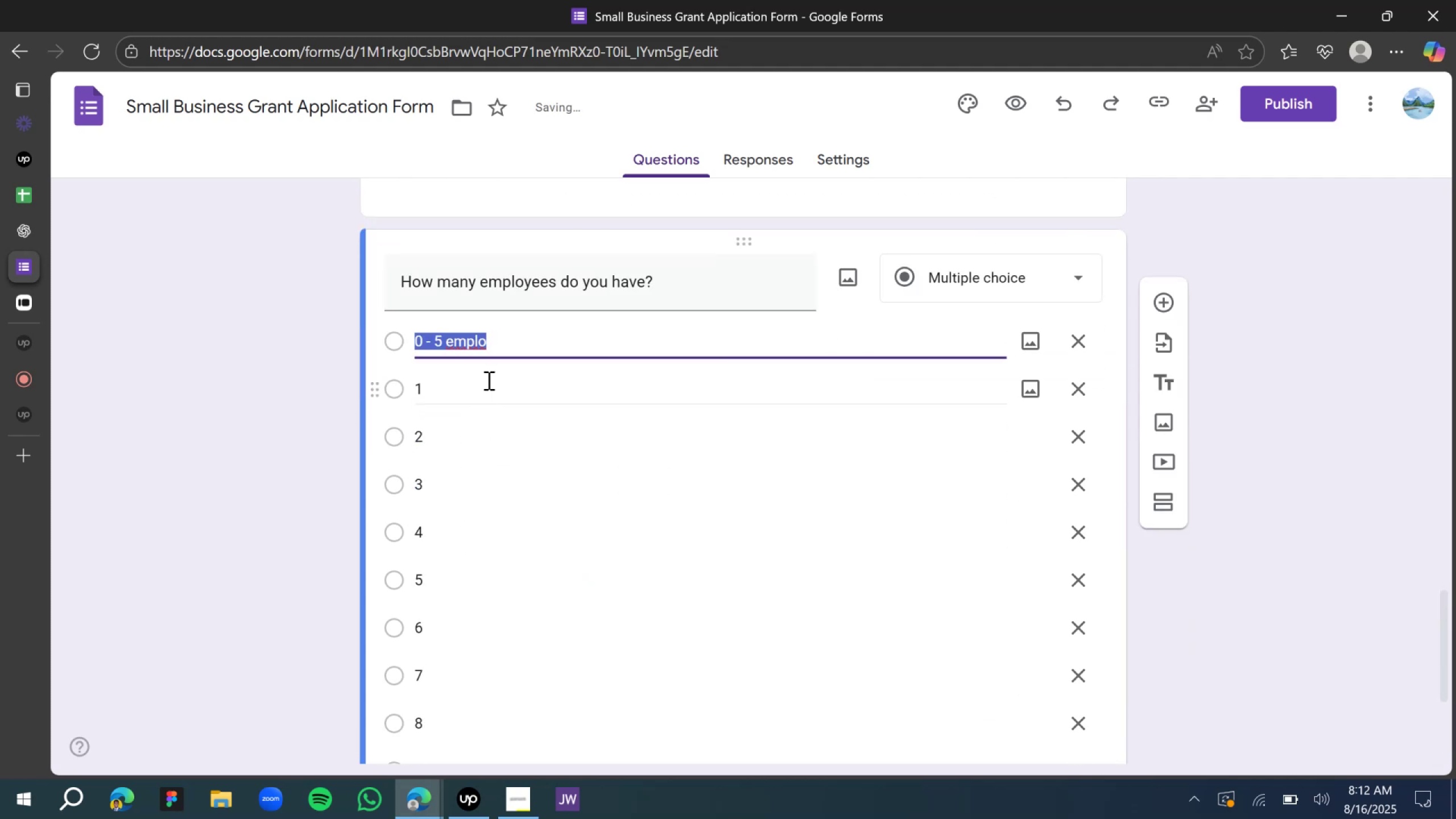 
left_click([486, 342])
 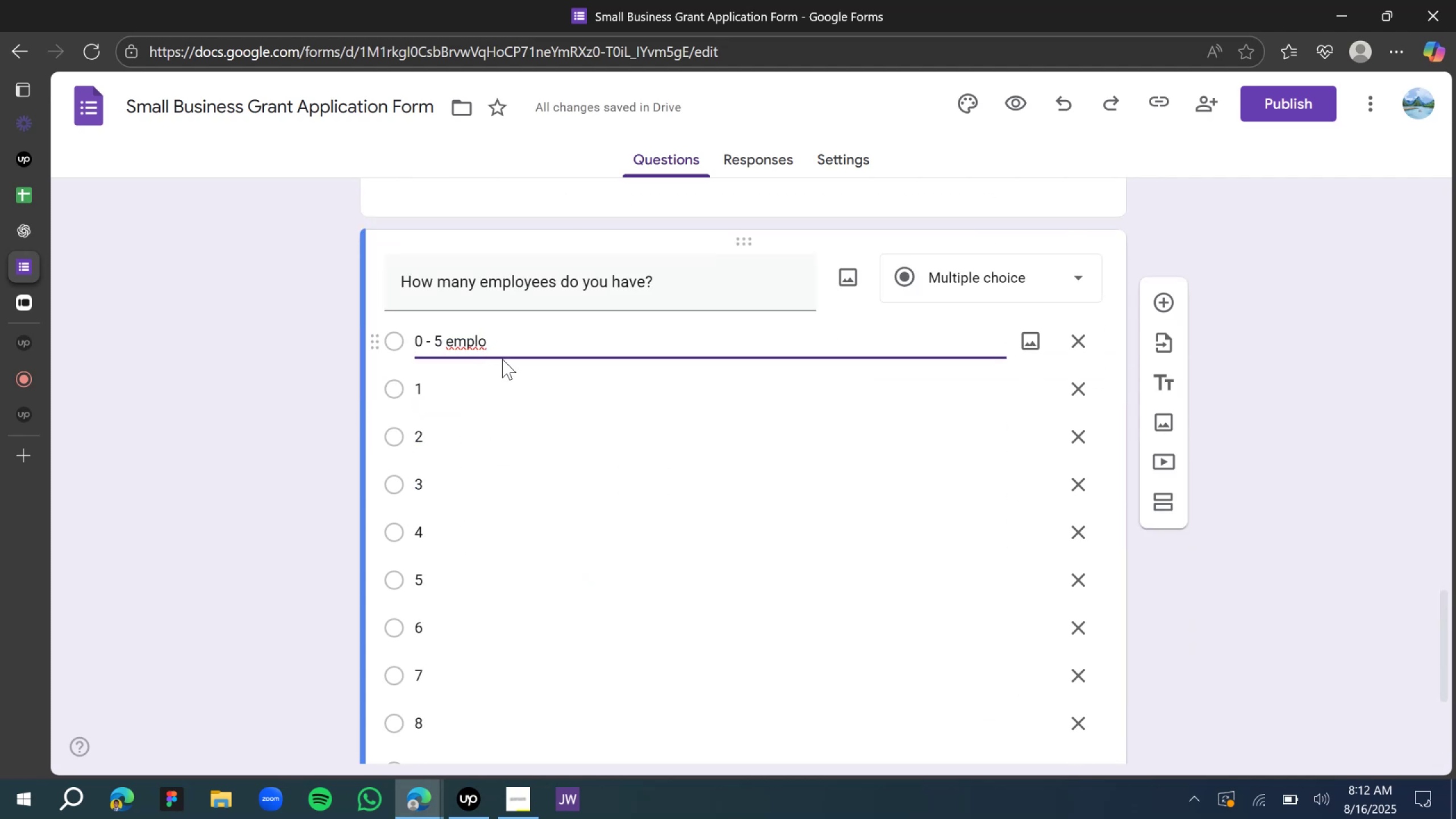 
type(yess)
 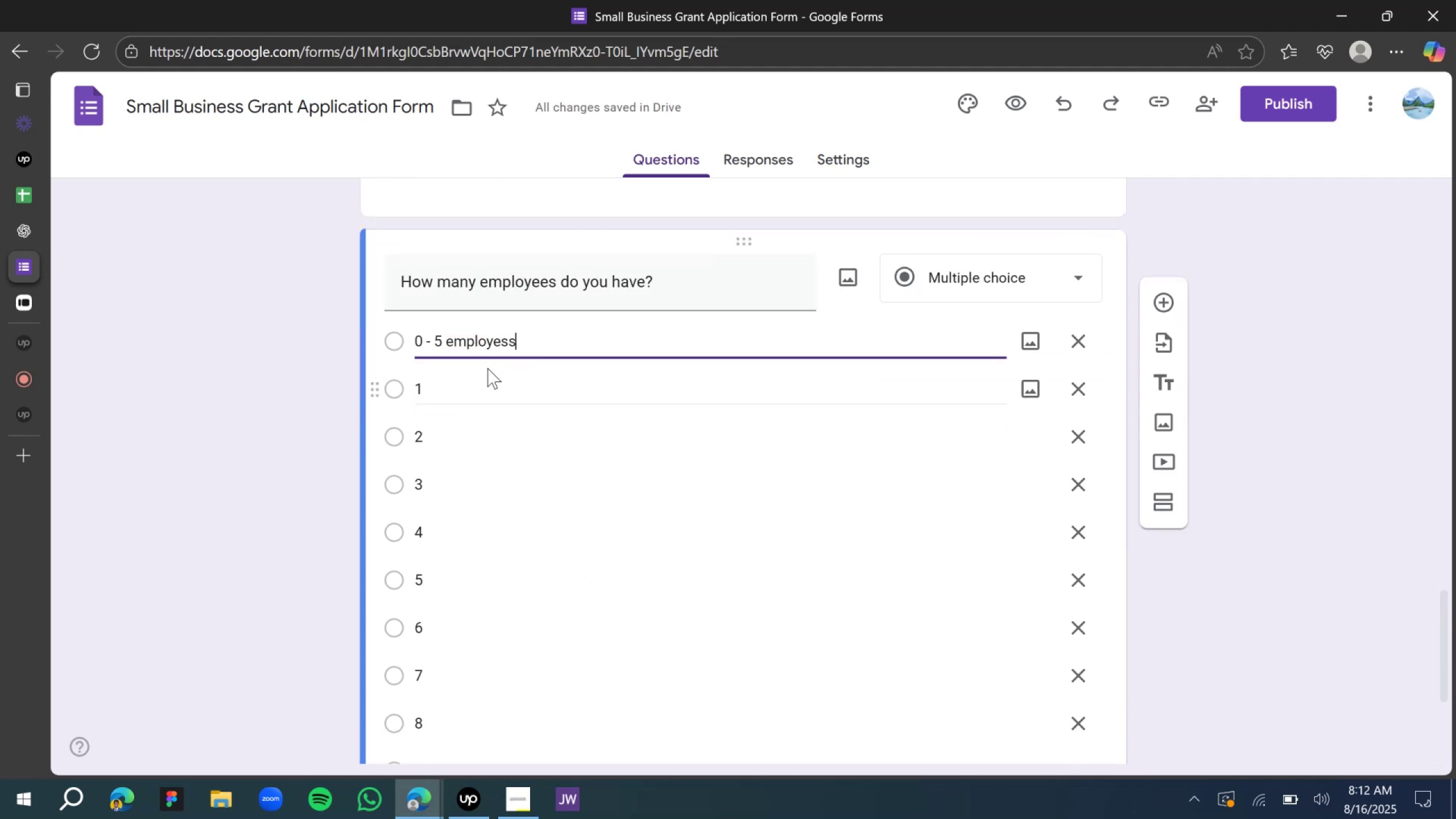 
left_click([464, 379])
 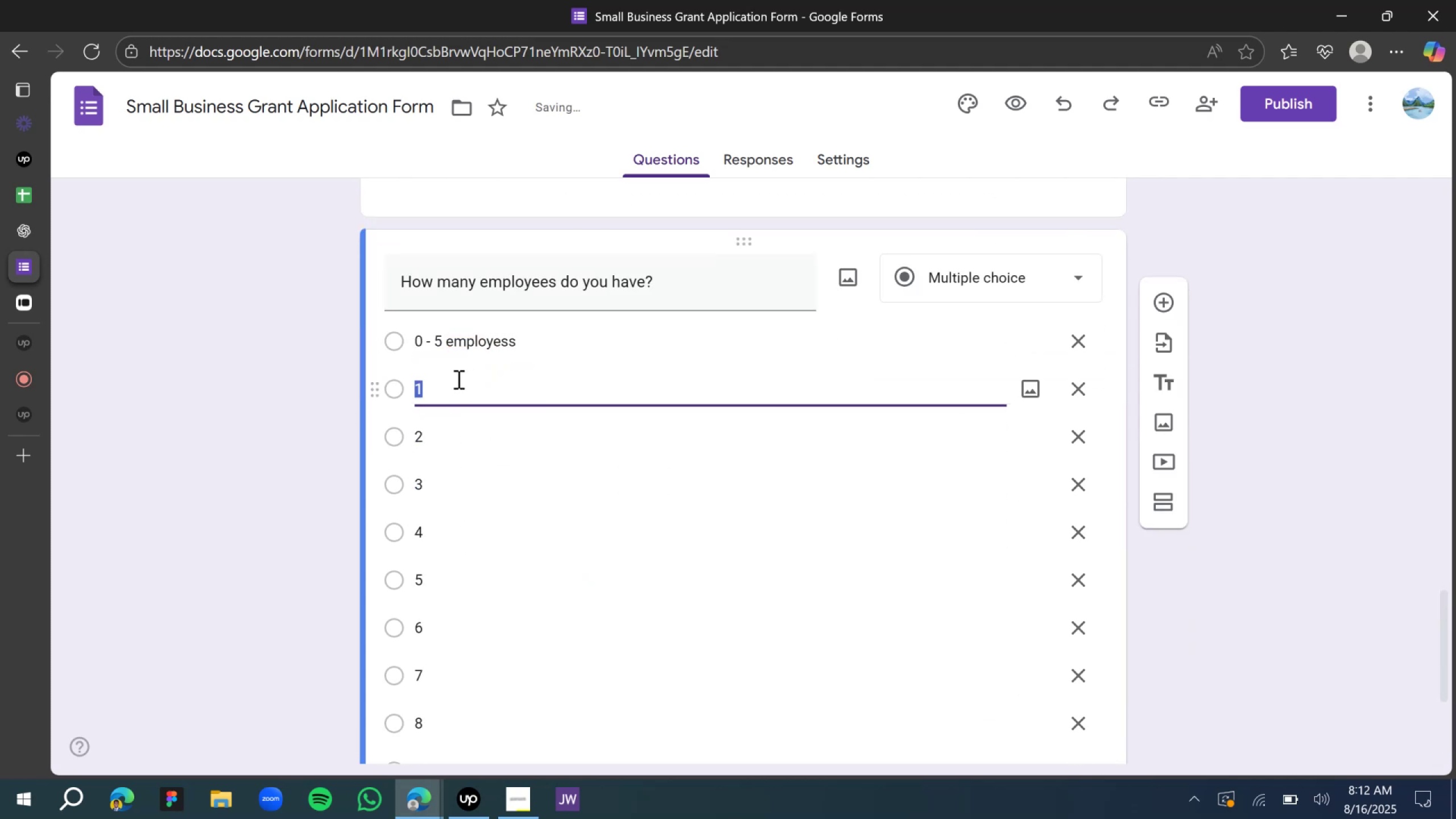 
type(6 - 10 employees)
 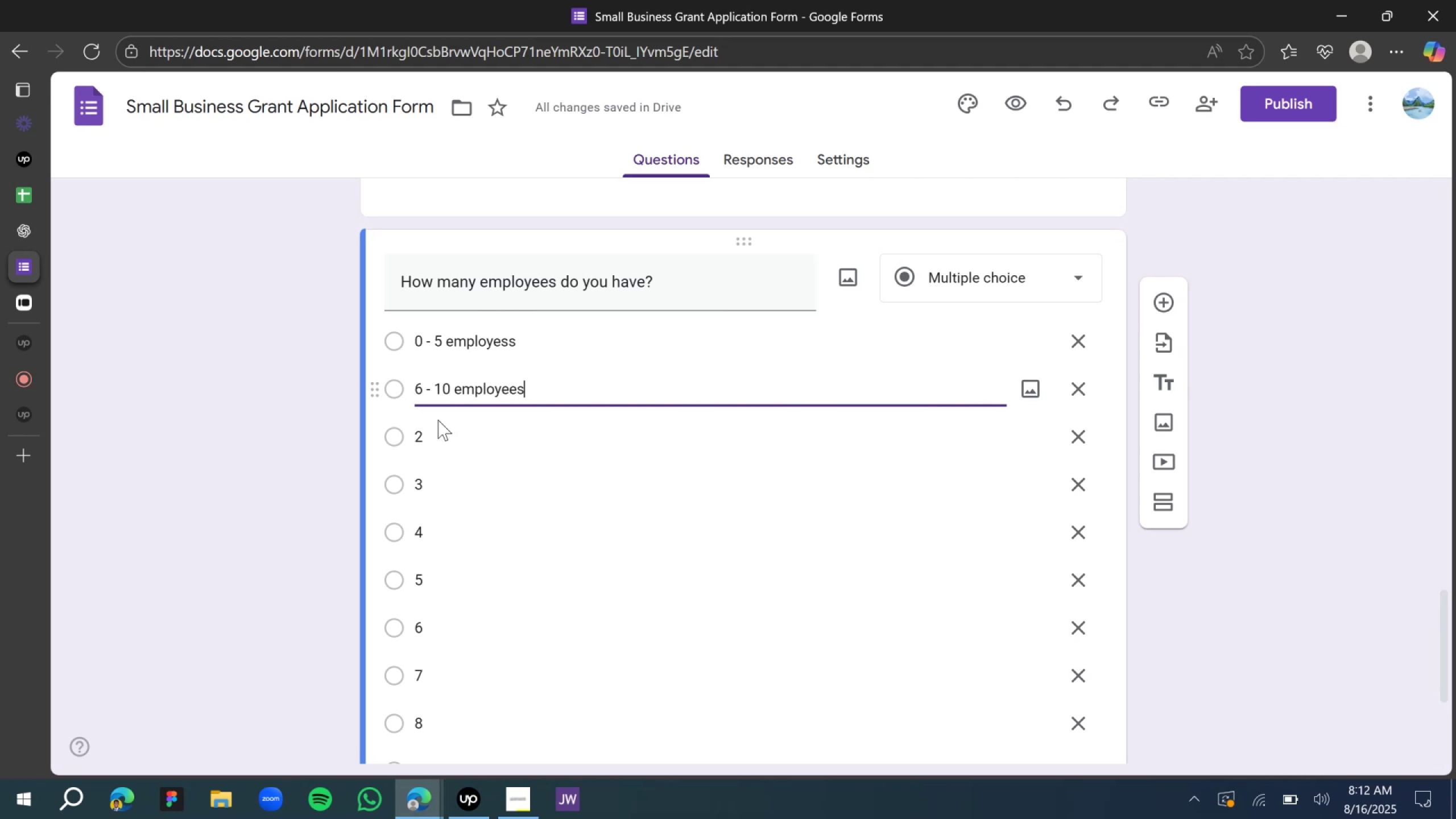 
left_click([431, 431])
 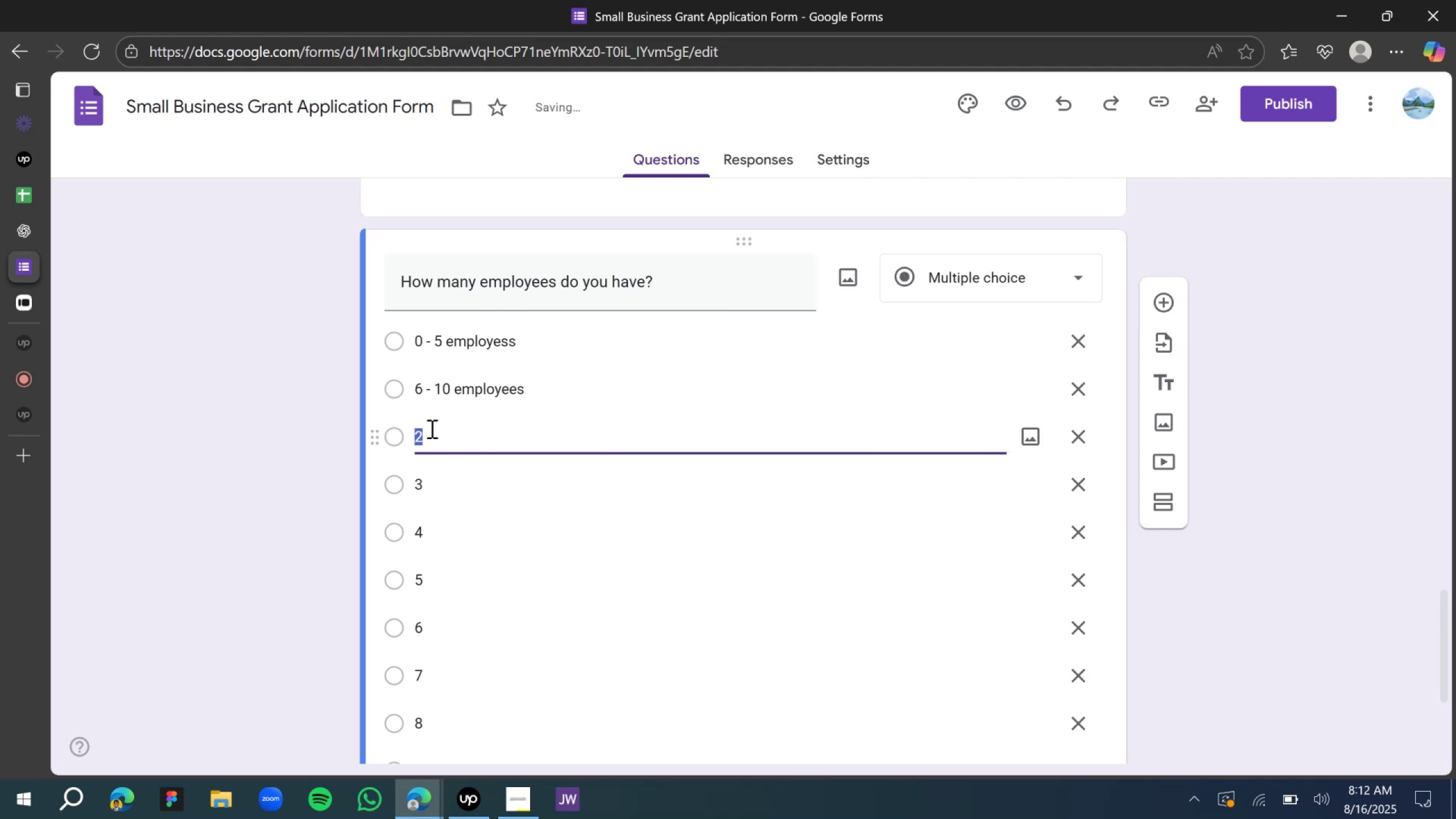 
type(11 - 20 emploees)
 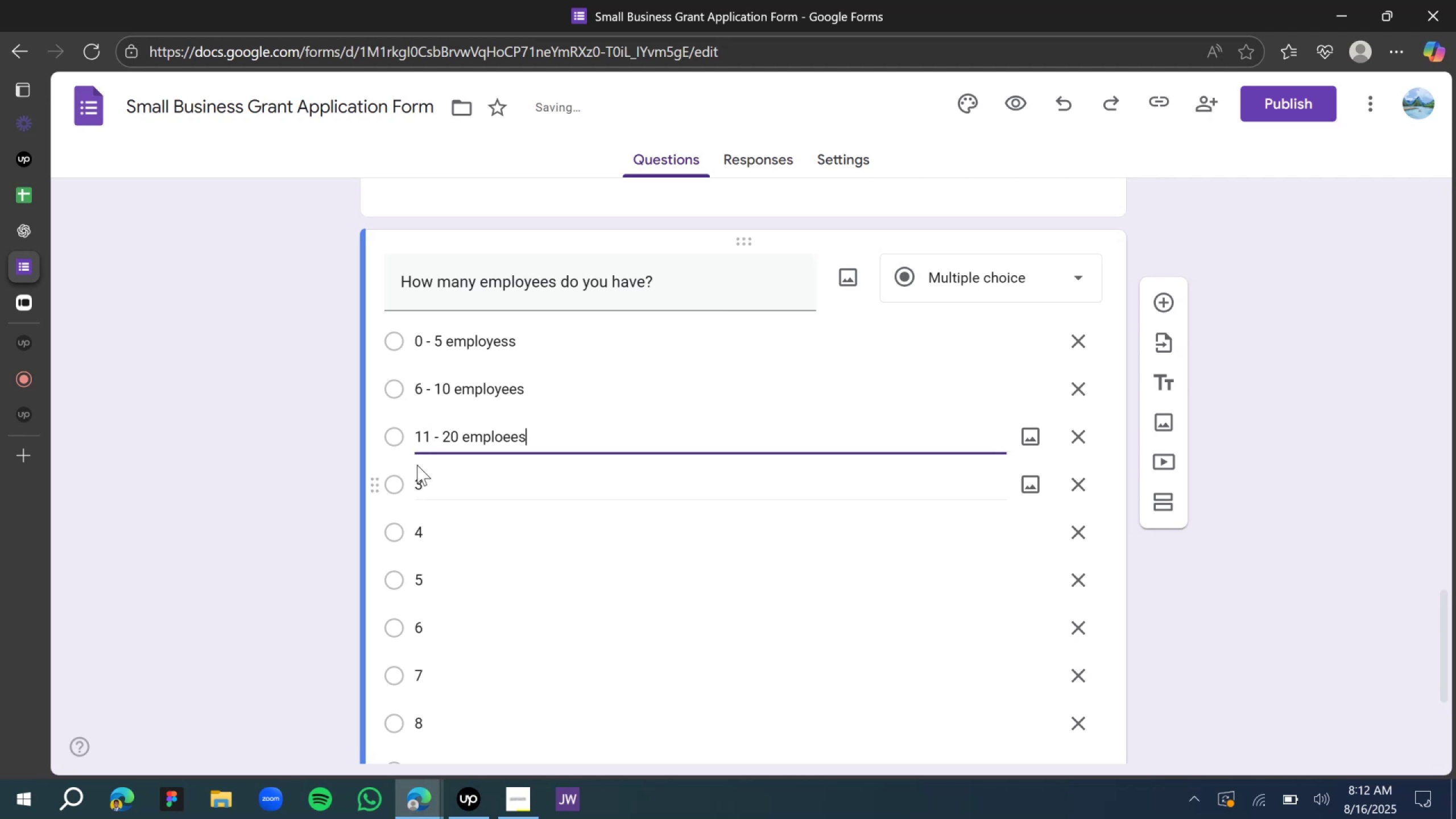 
left_click([427, 477])
 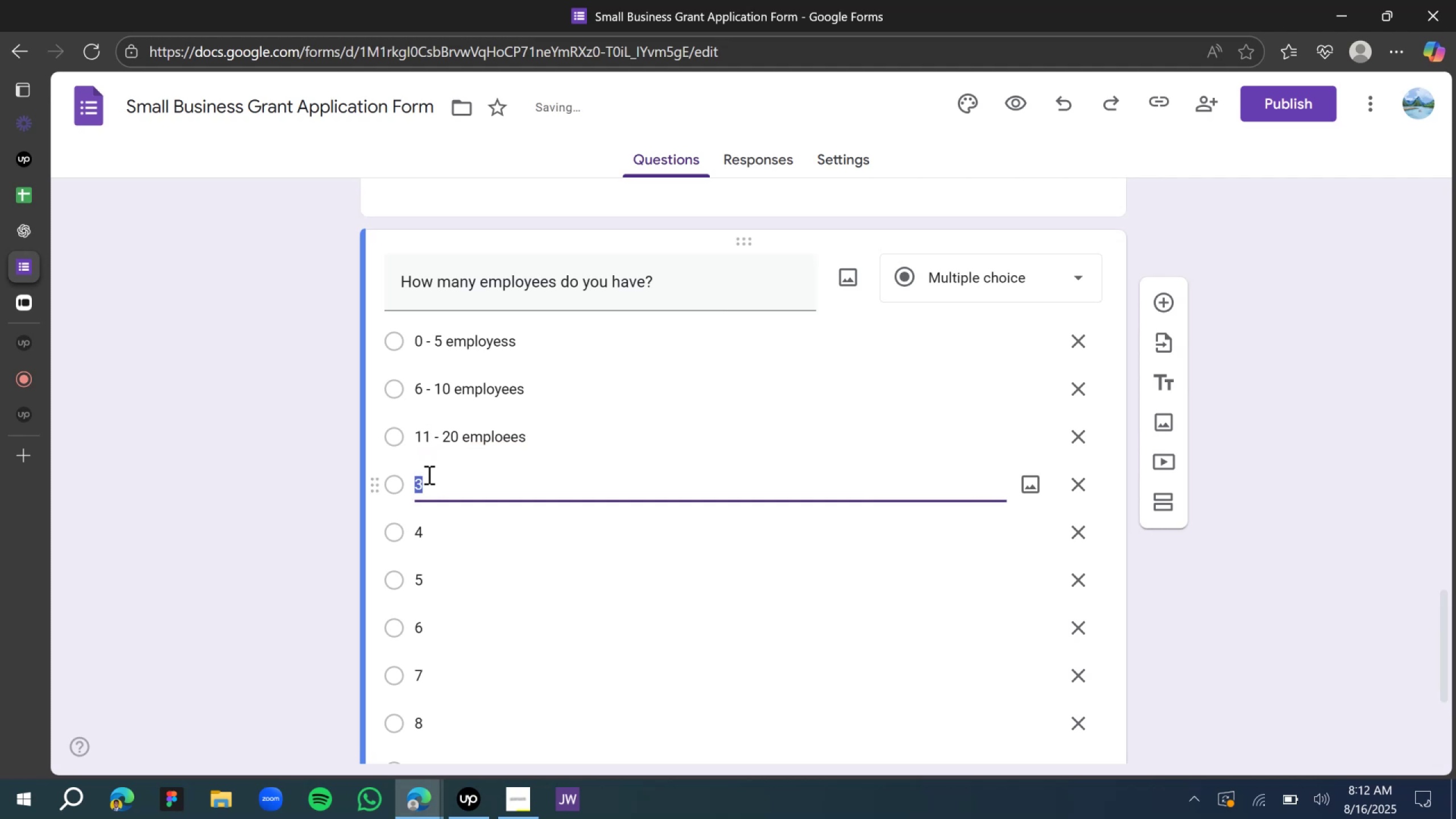 
type(21 - 40 employees)
 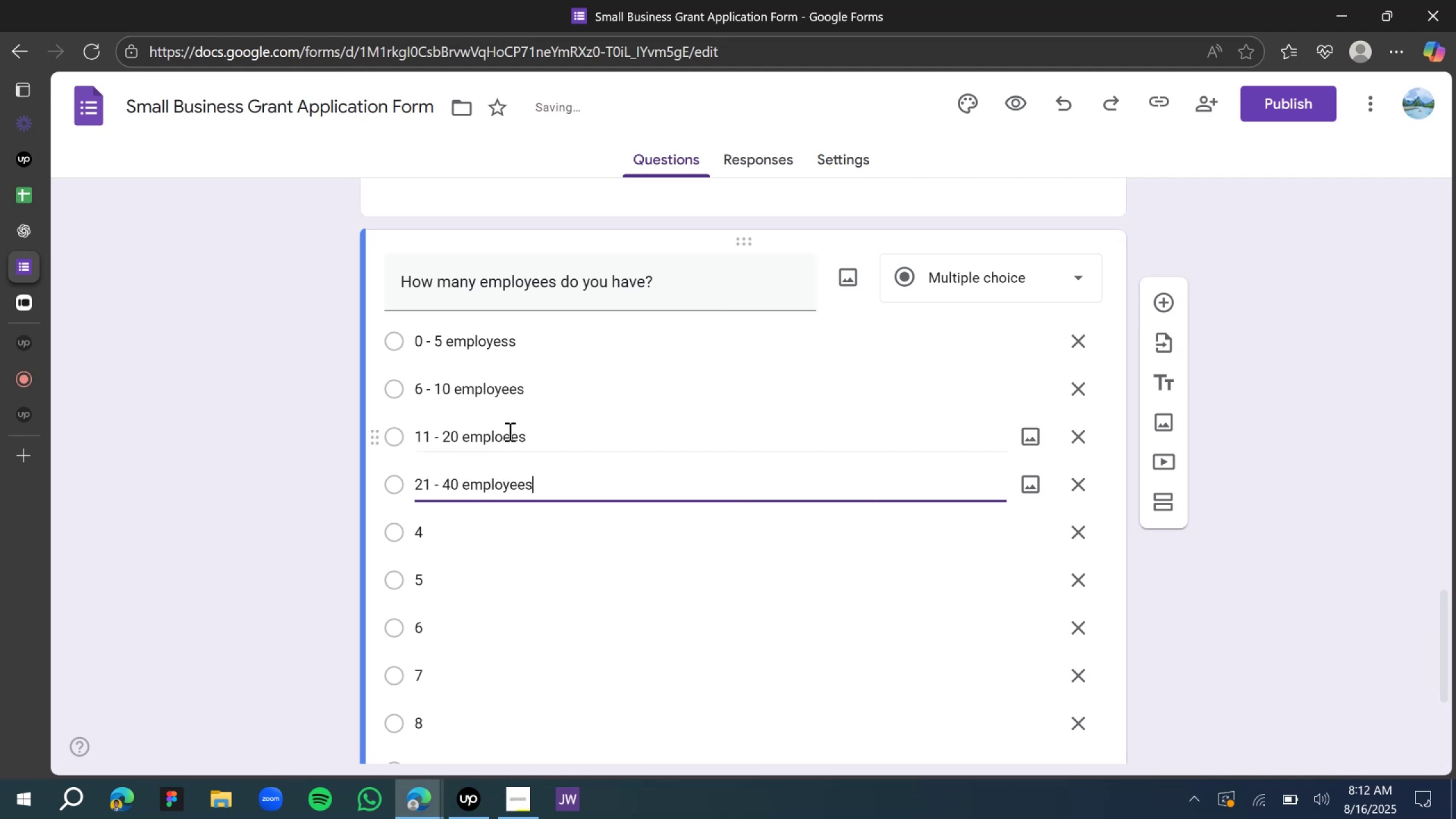 
left_click([501, 439])
 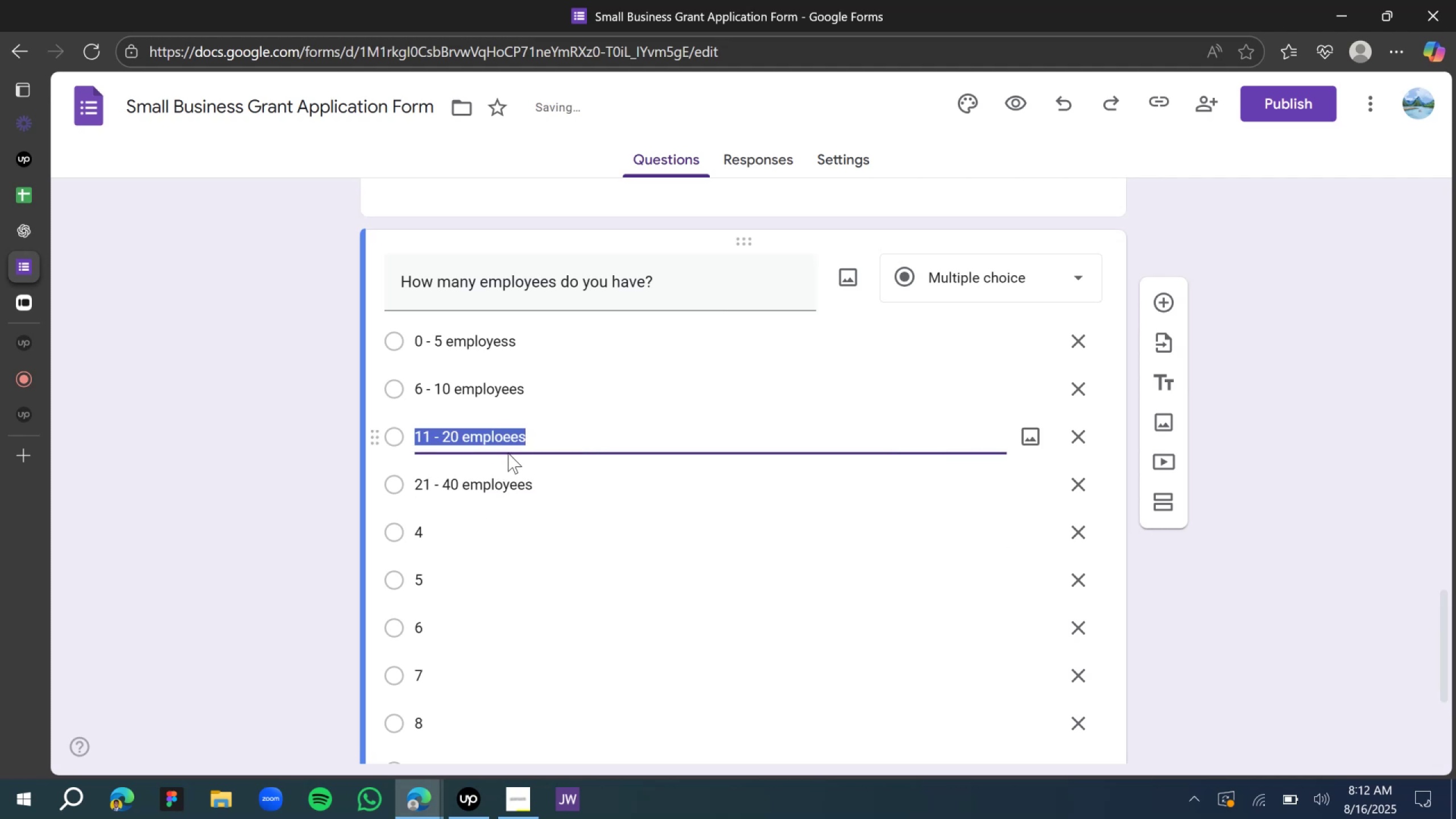 
left_click([503, 439])
 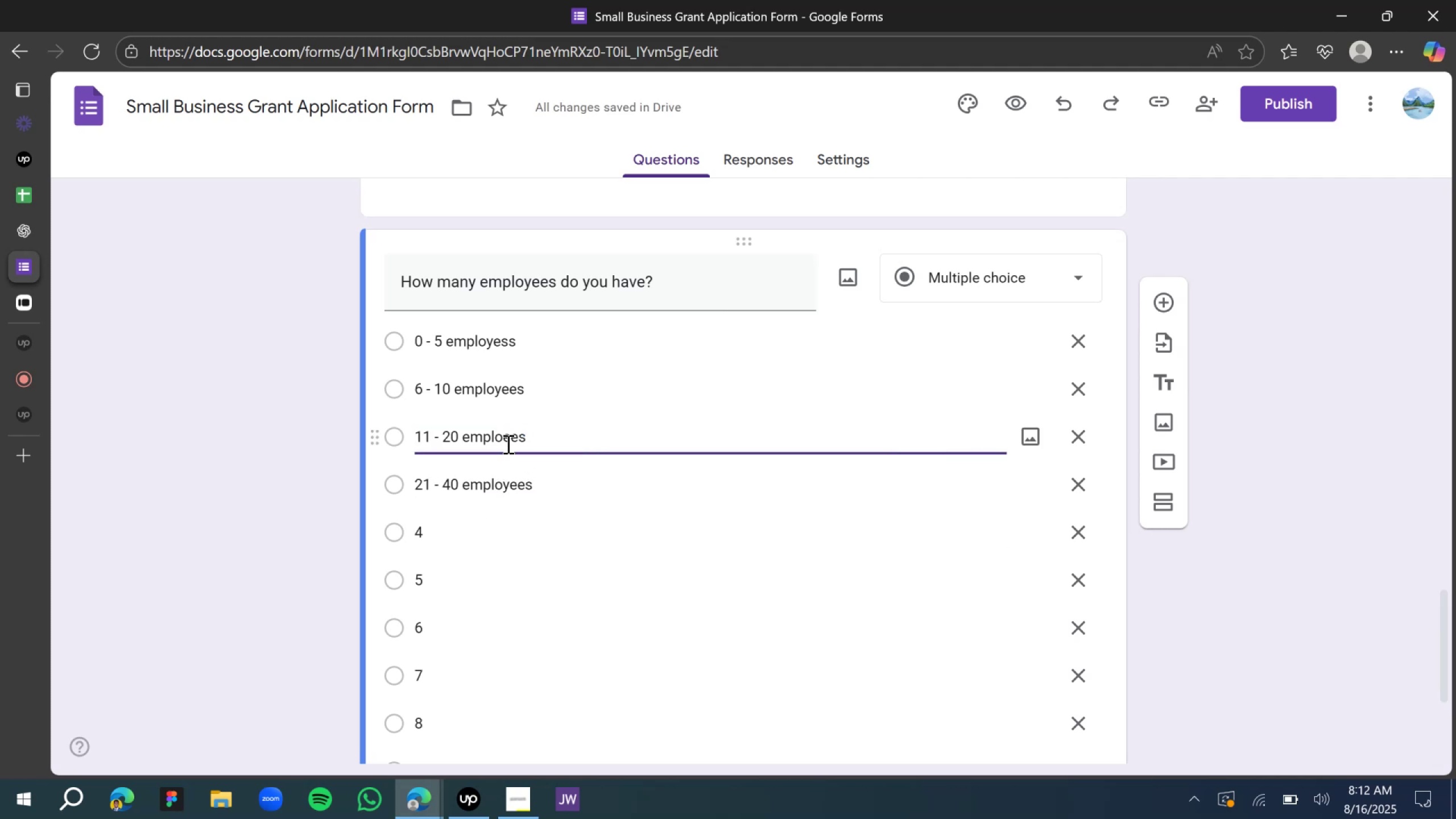 
type(y40 )
key(Backspace)
key(Backspace)
type(1 - 60 employes)
key(Backspace)
type(es60 and above)
 